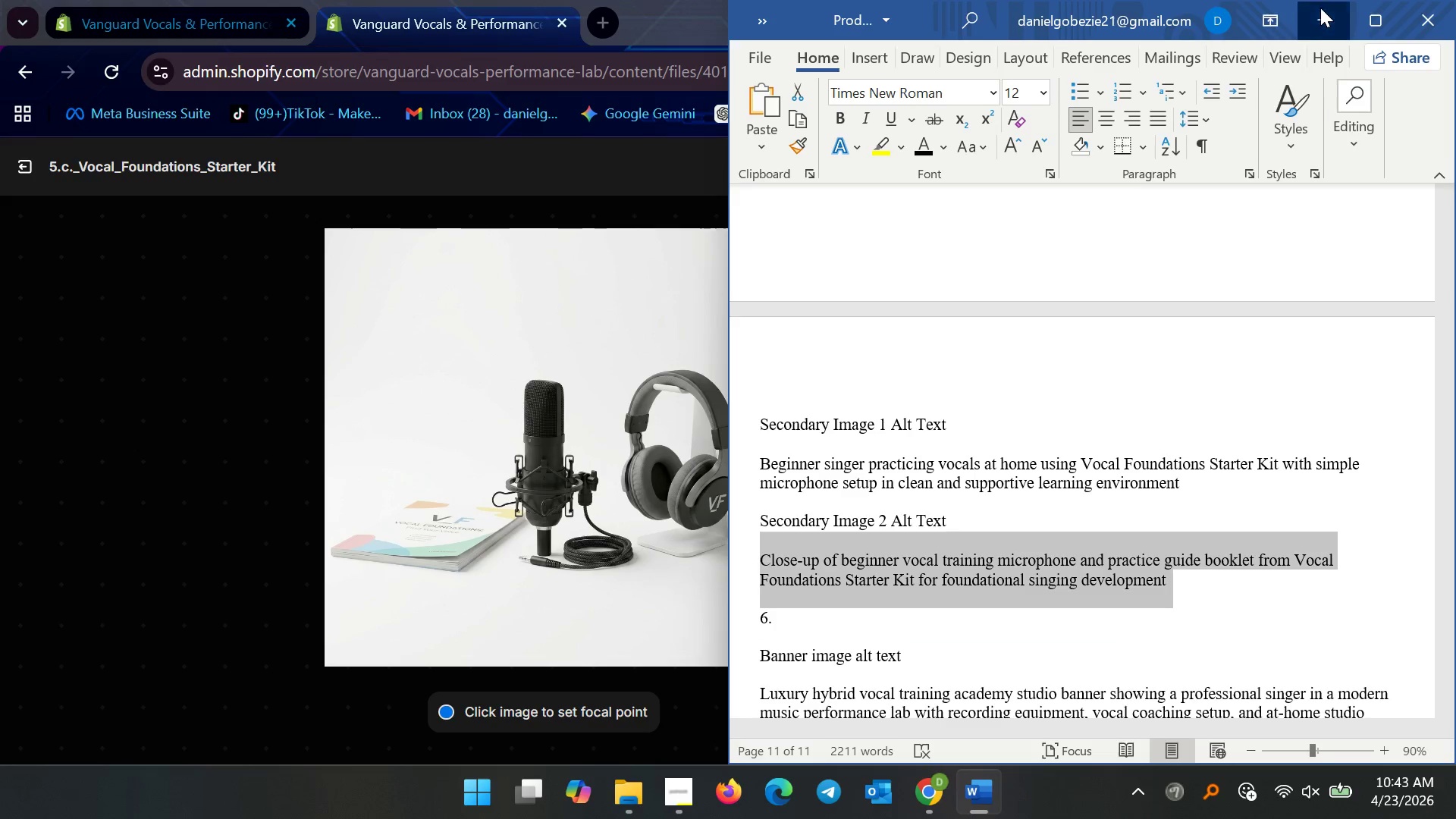 
left_click([1320, 8])
 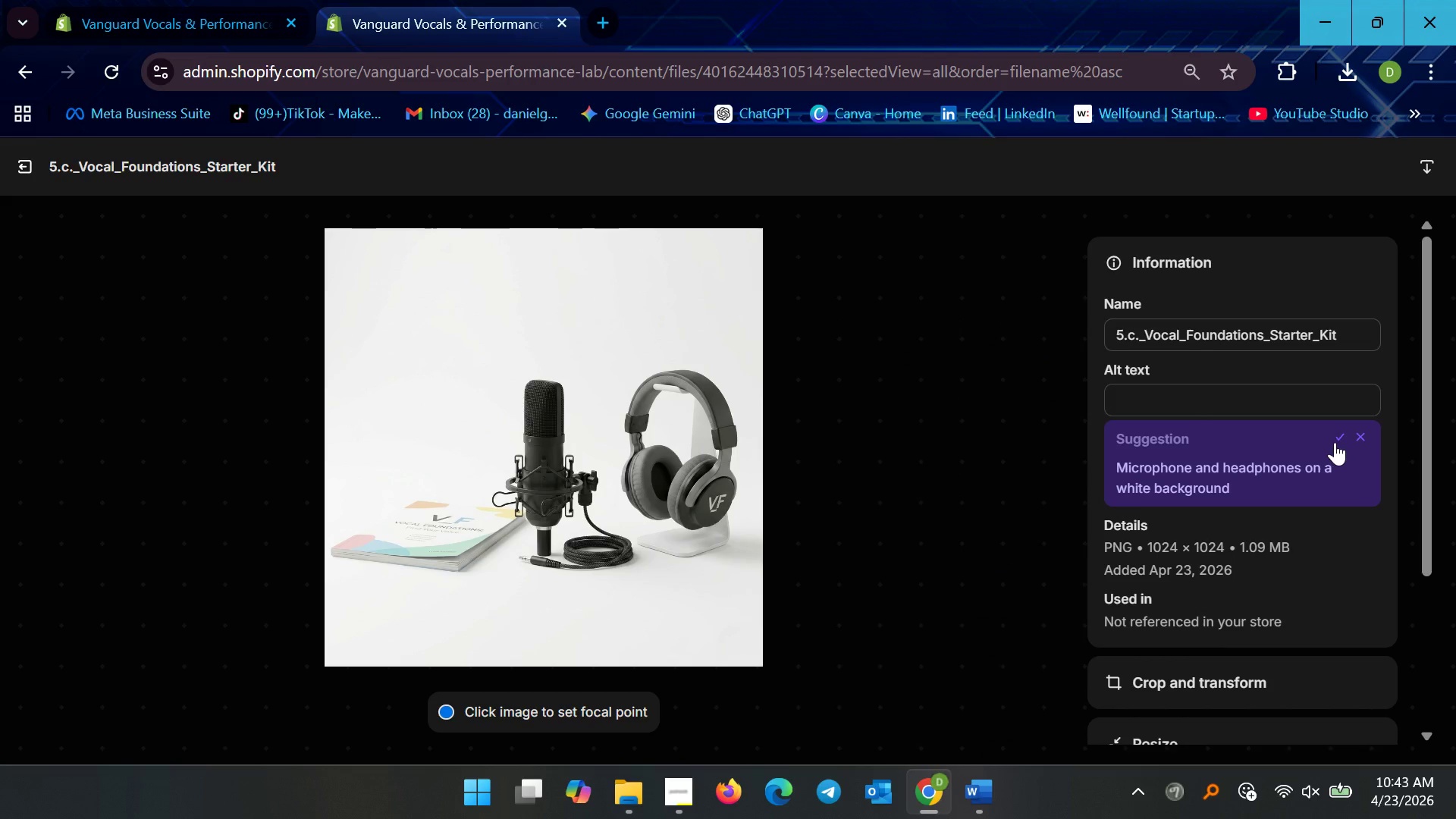 
left_click([1335, 441])
 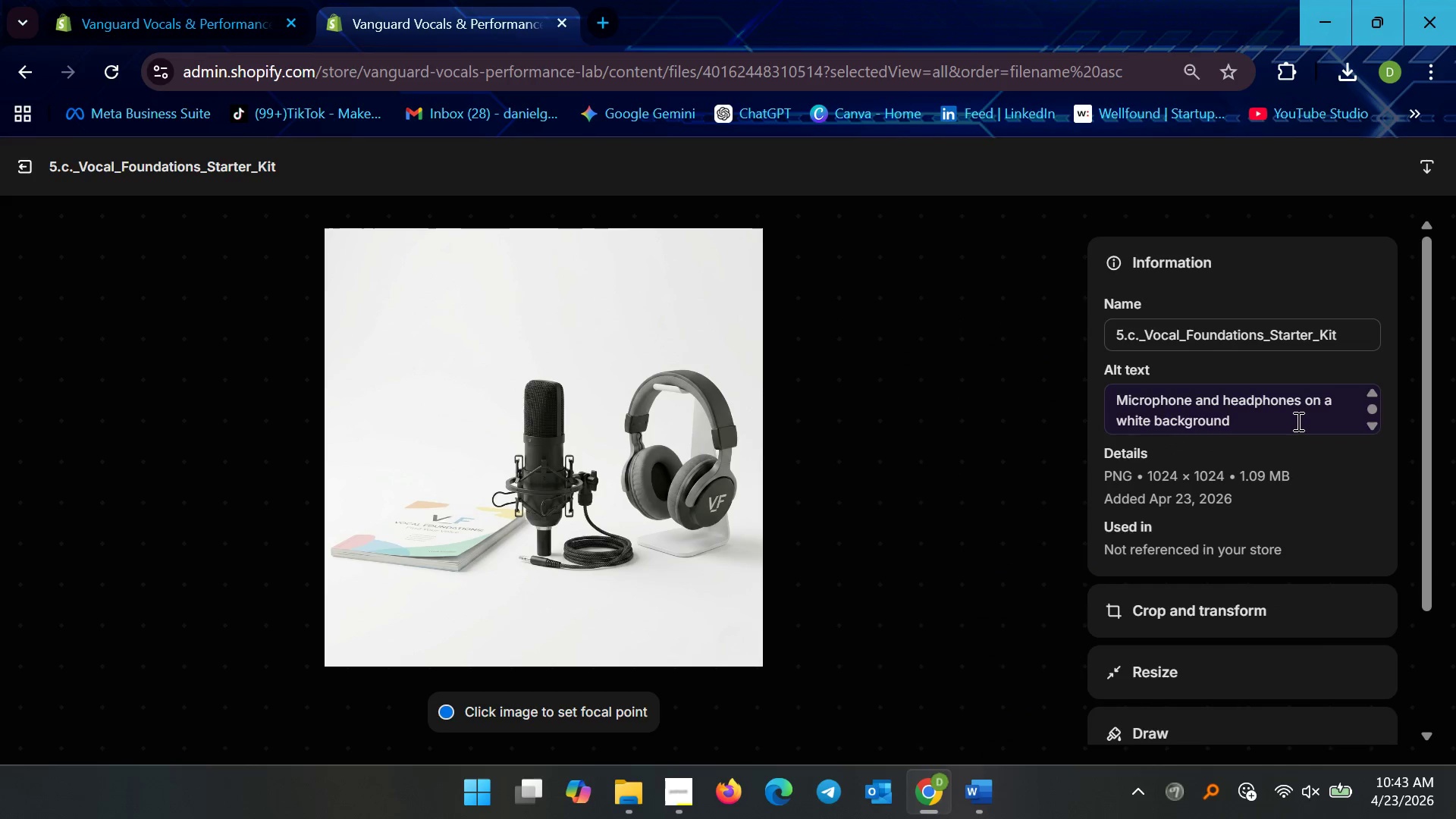 
left_click([1290, 420])
 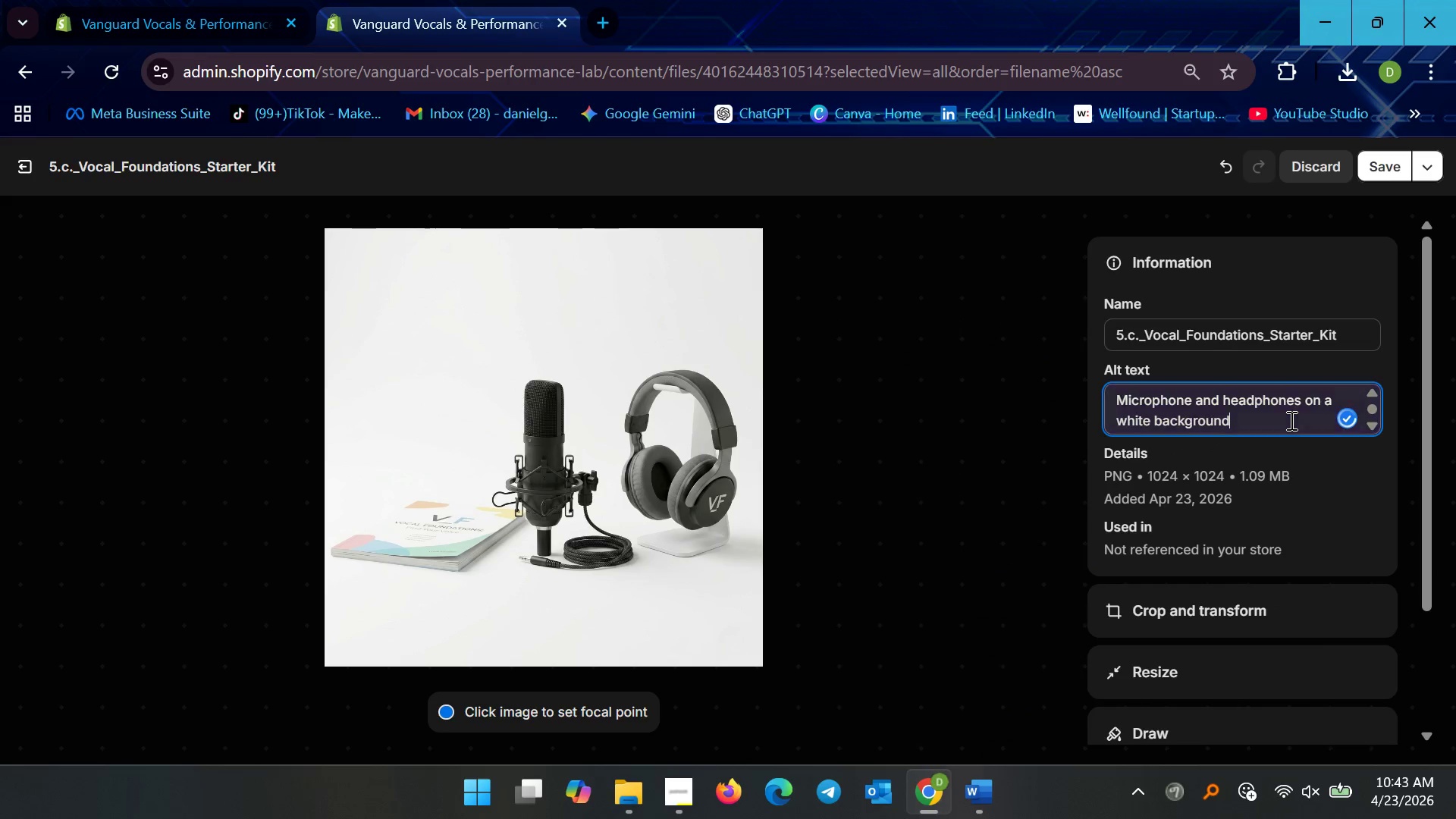 
key(Shift+Enter)
 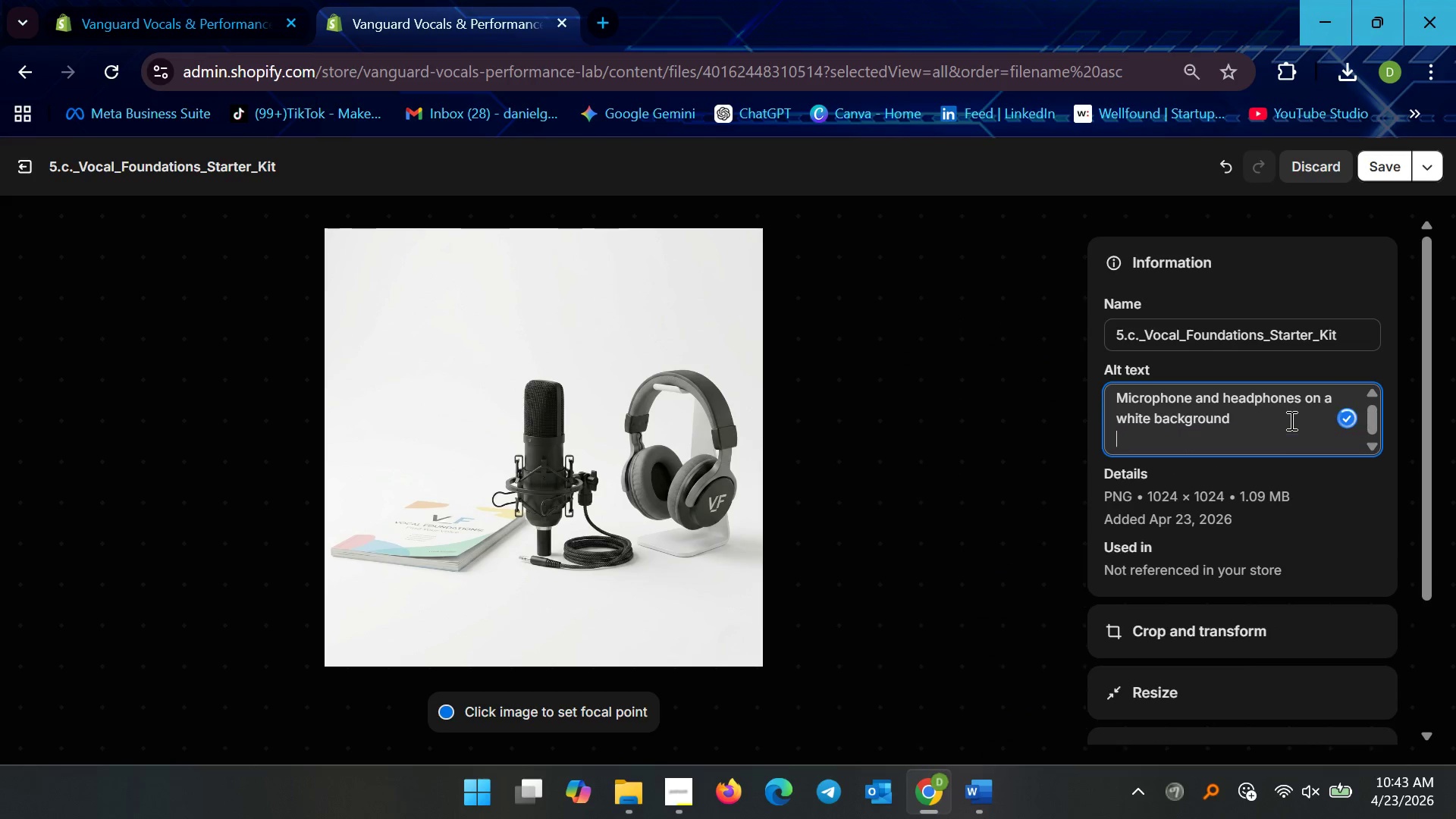 
key(Shift+Enter)
 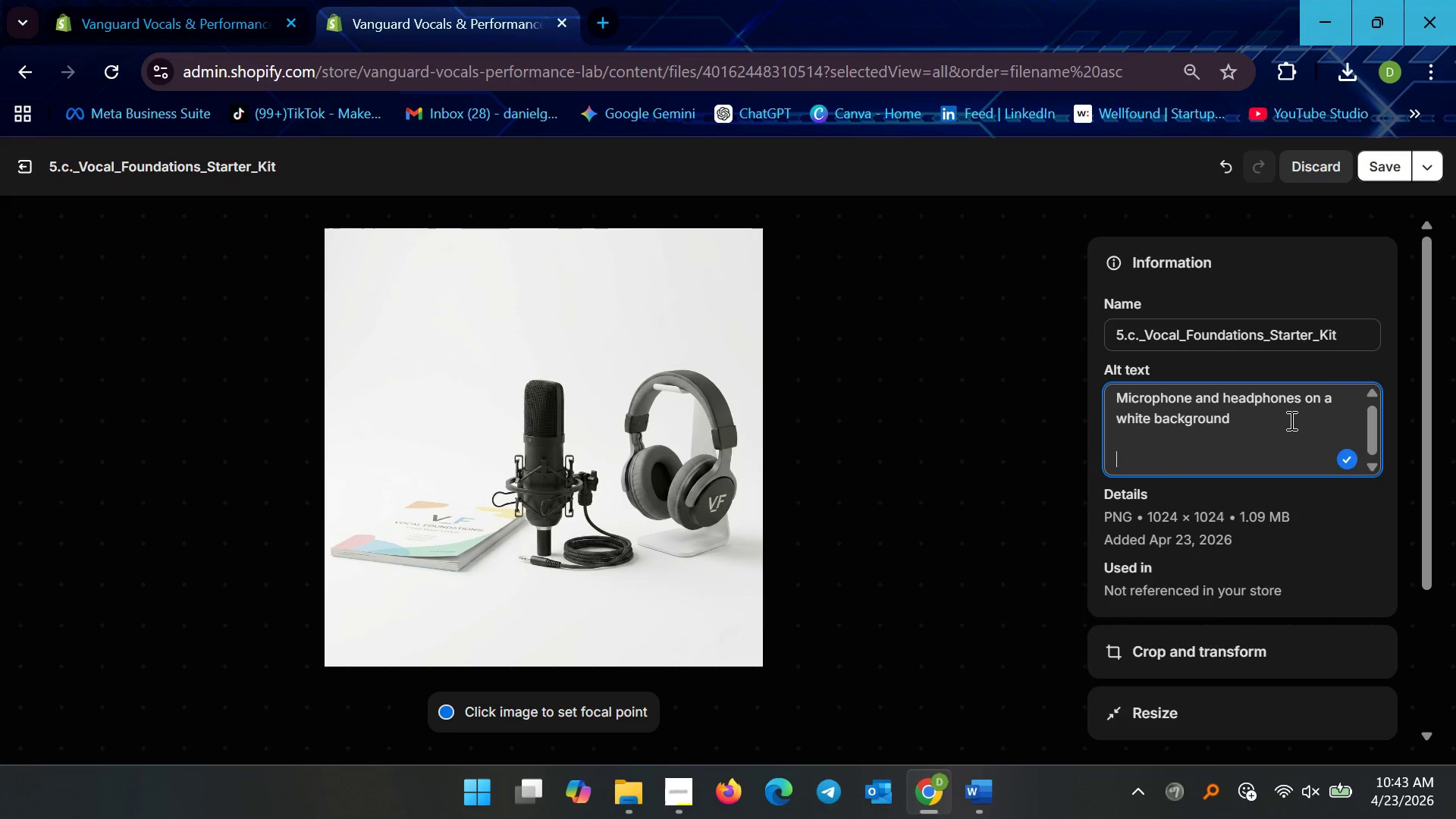 
key(Control+V)
 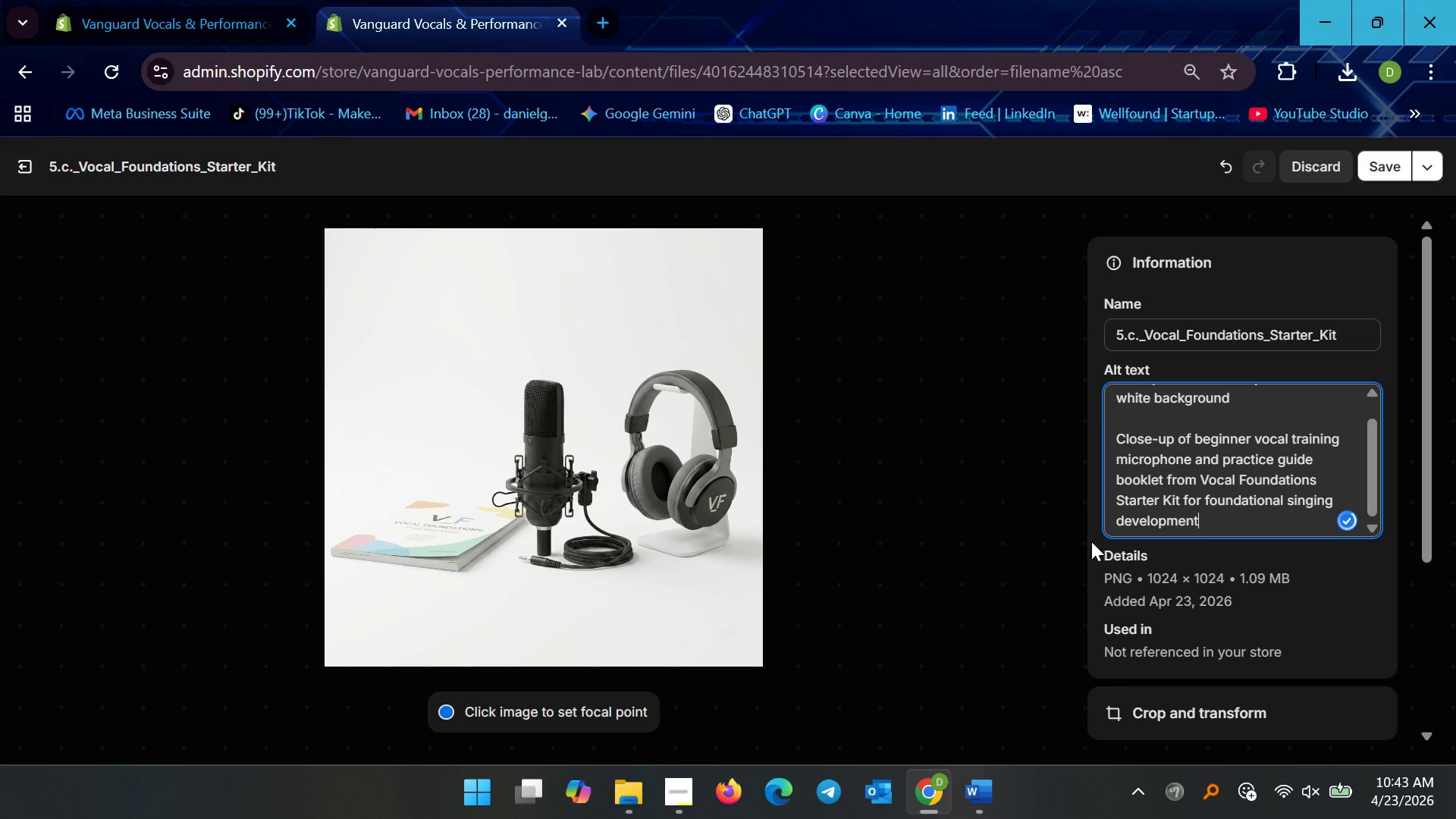 
scroll: coordinate [1243, 466], scroll_direction: none, amount: 0.0
 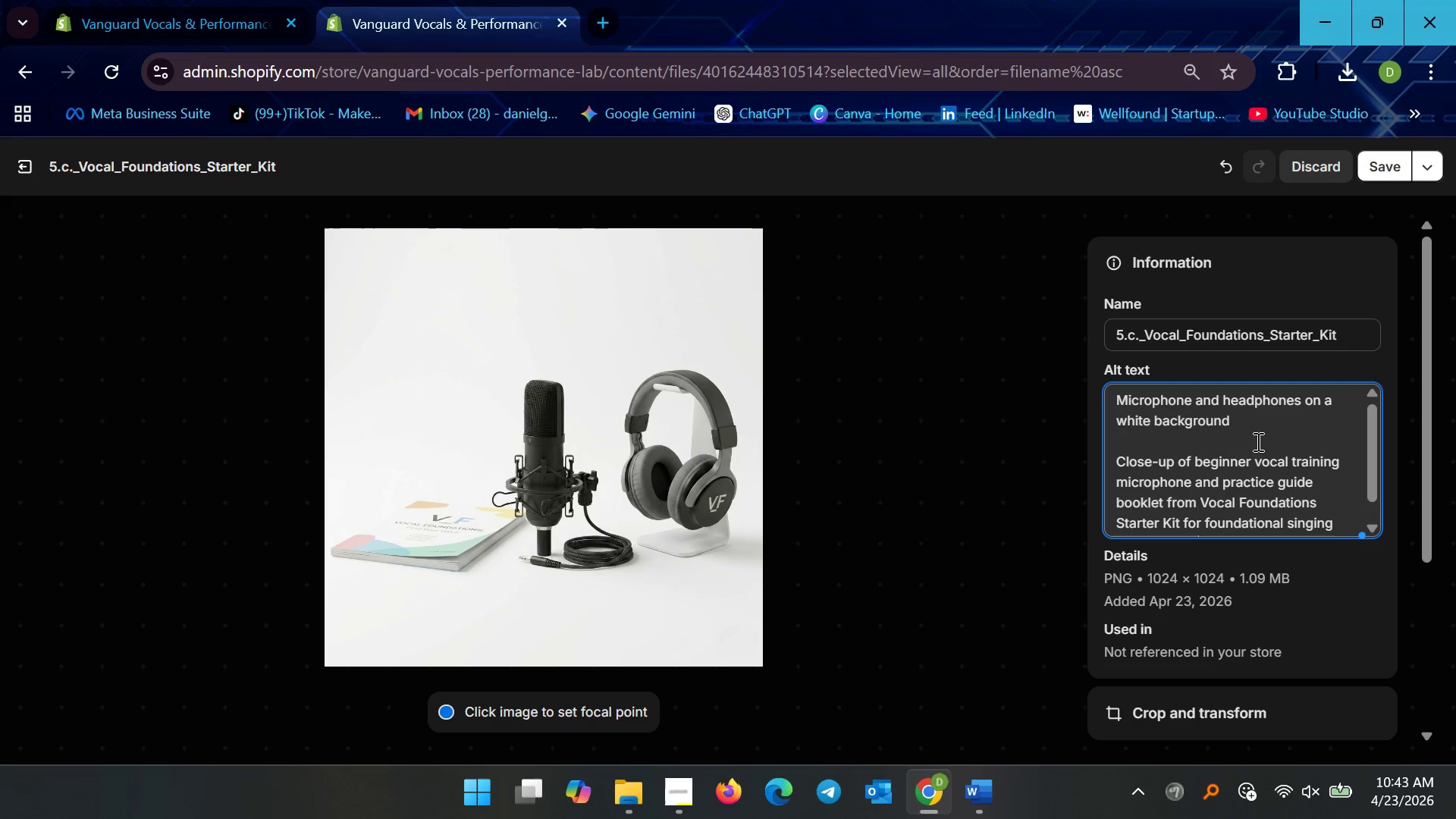 
left_click_drag(start_coordinate=[1283, 411], to_coordinate=[1307, 400])
 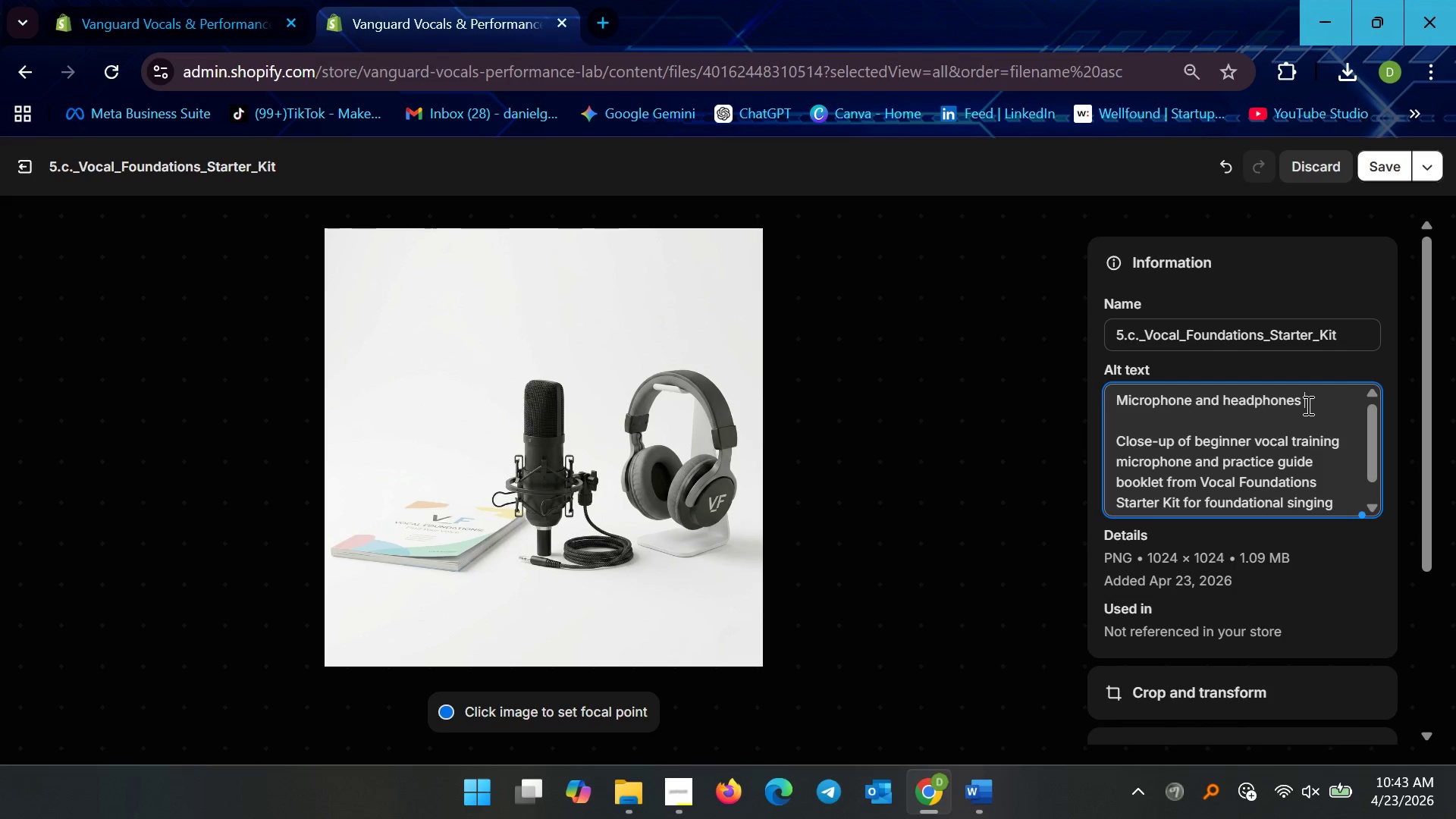 
key(Control+X)
 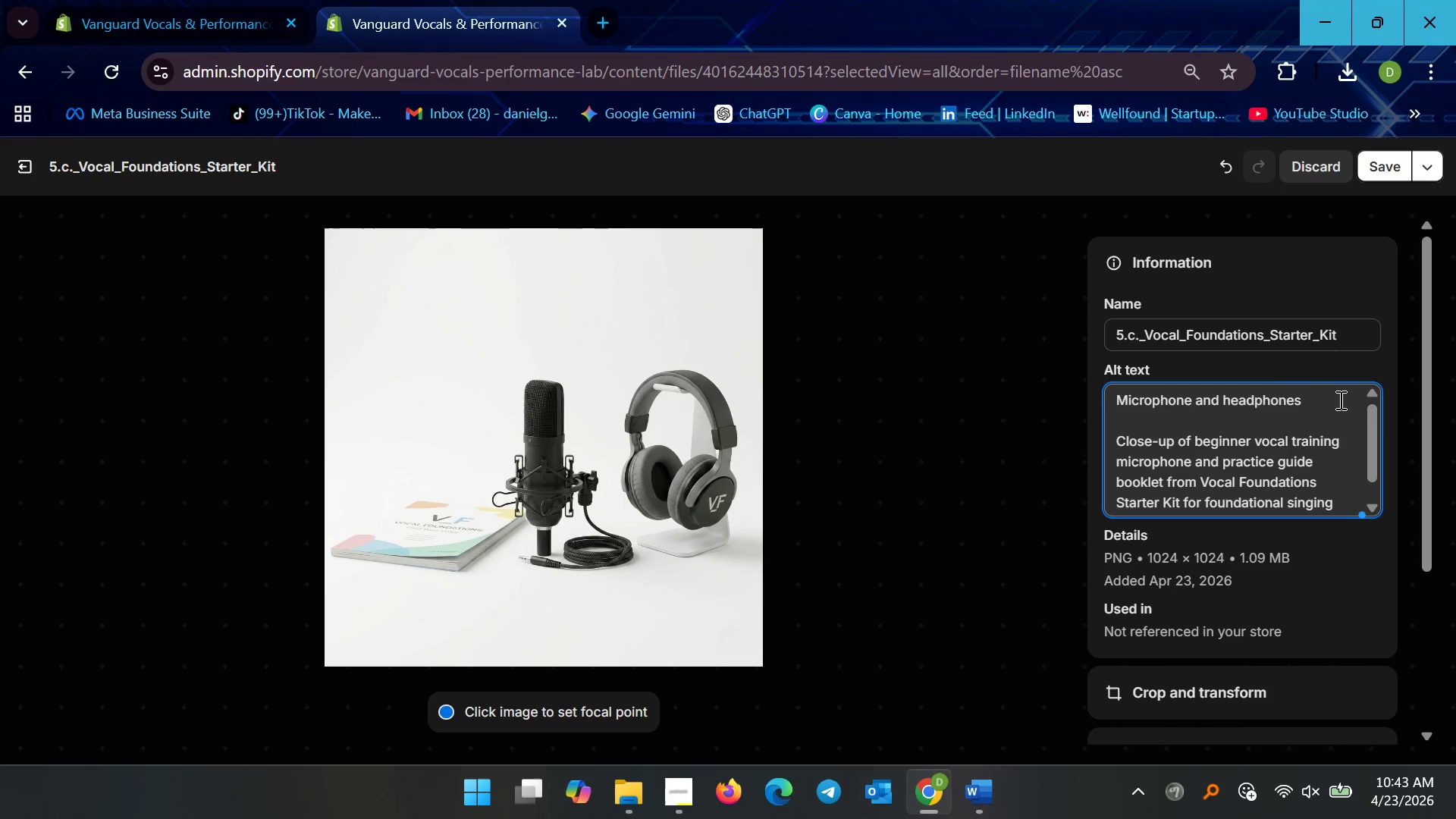 
left_click_drag(start_coordinate=[1339, 400], to_coordinate=[1074, 396])
 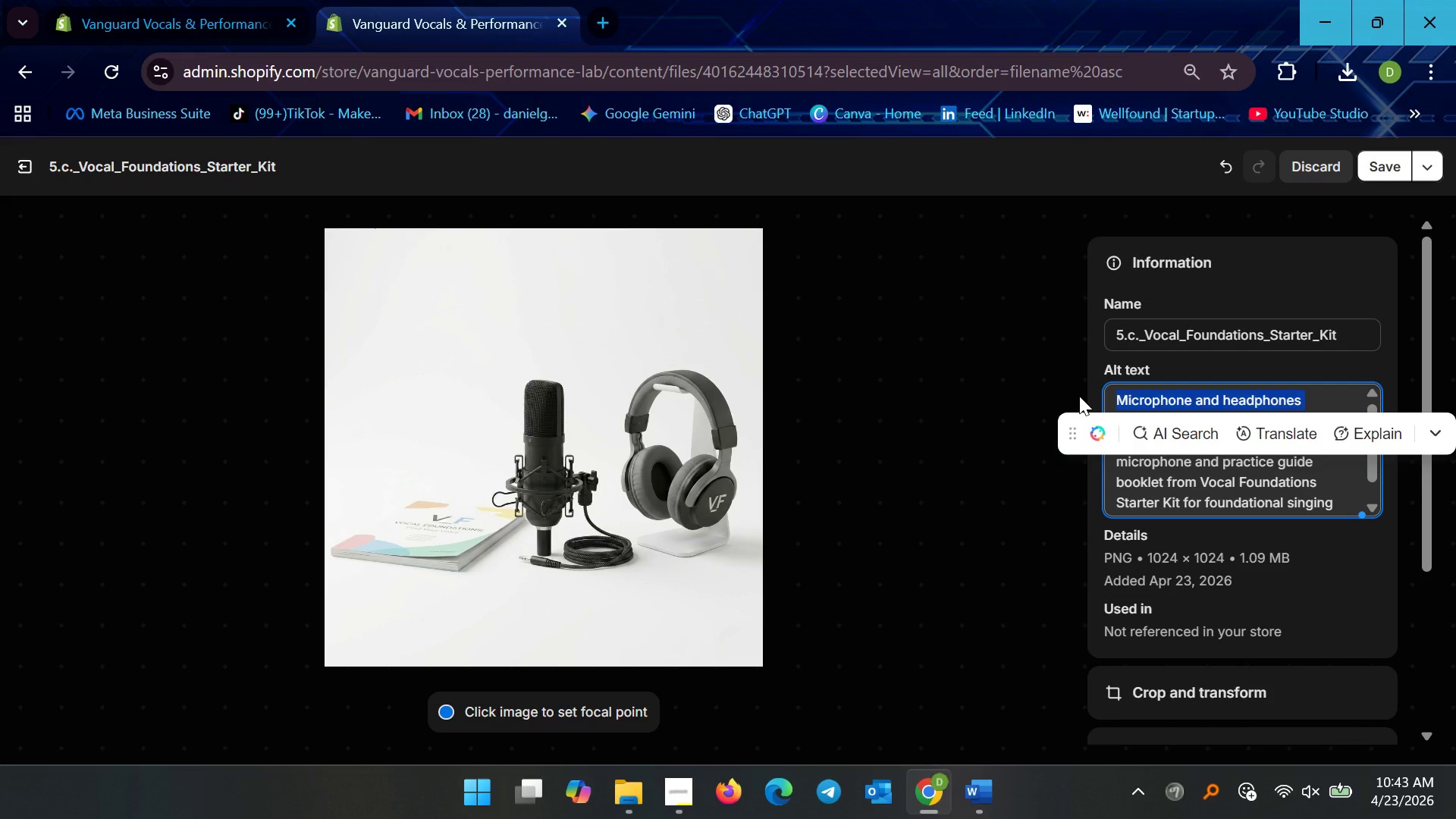 
key(Backspace)
 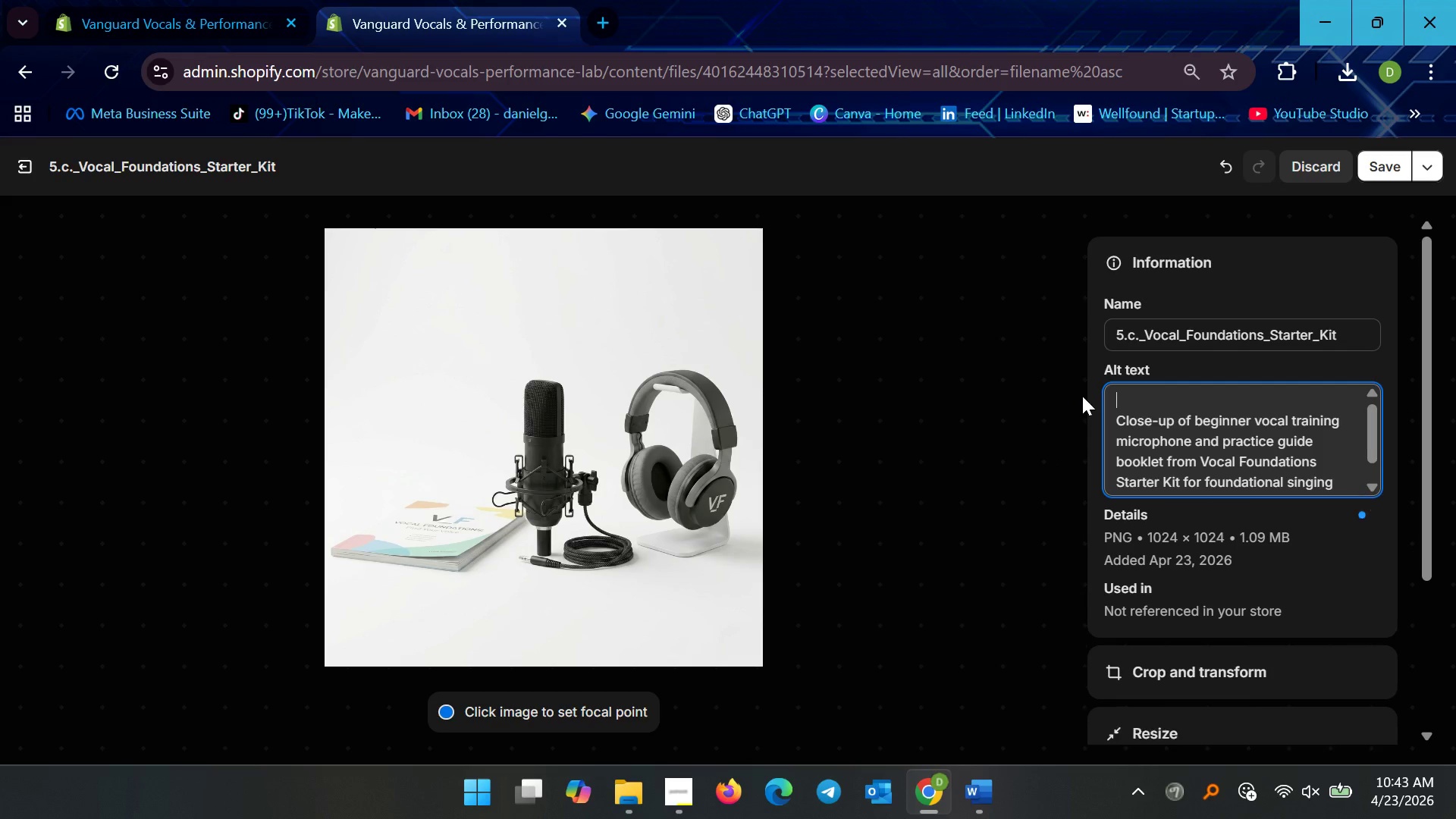 
key(Delete)
 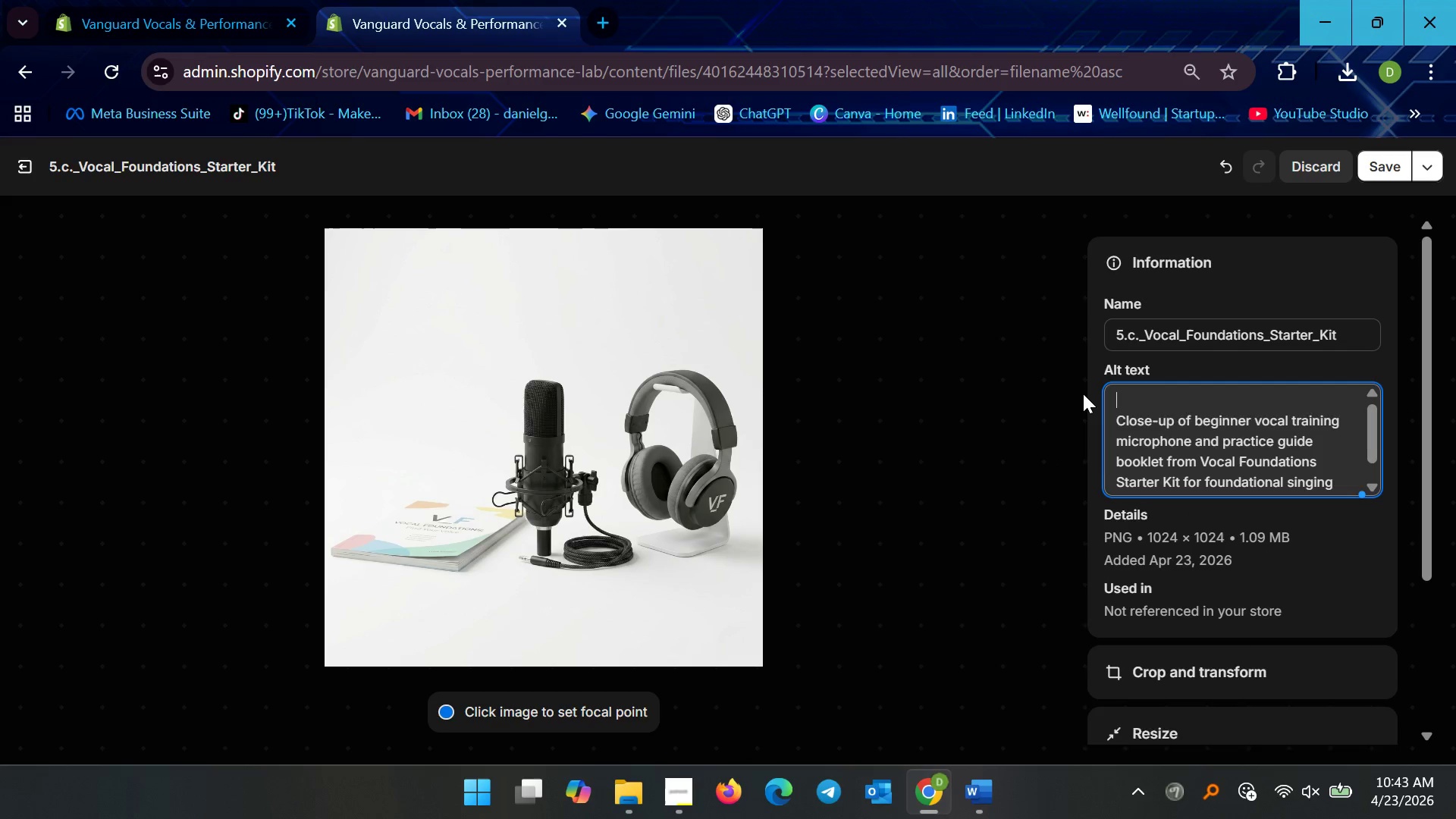 
key(Delete)
 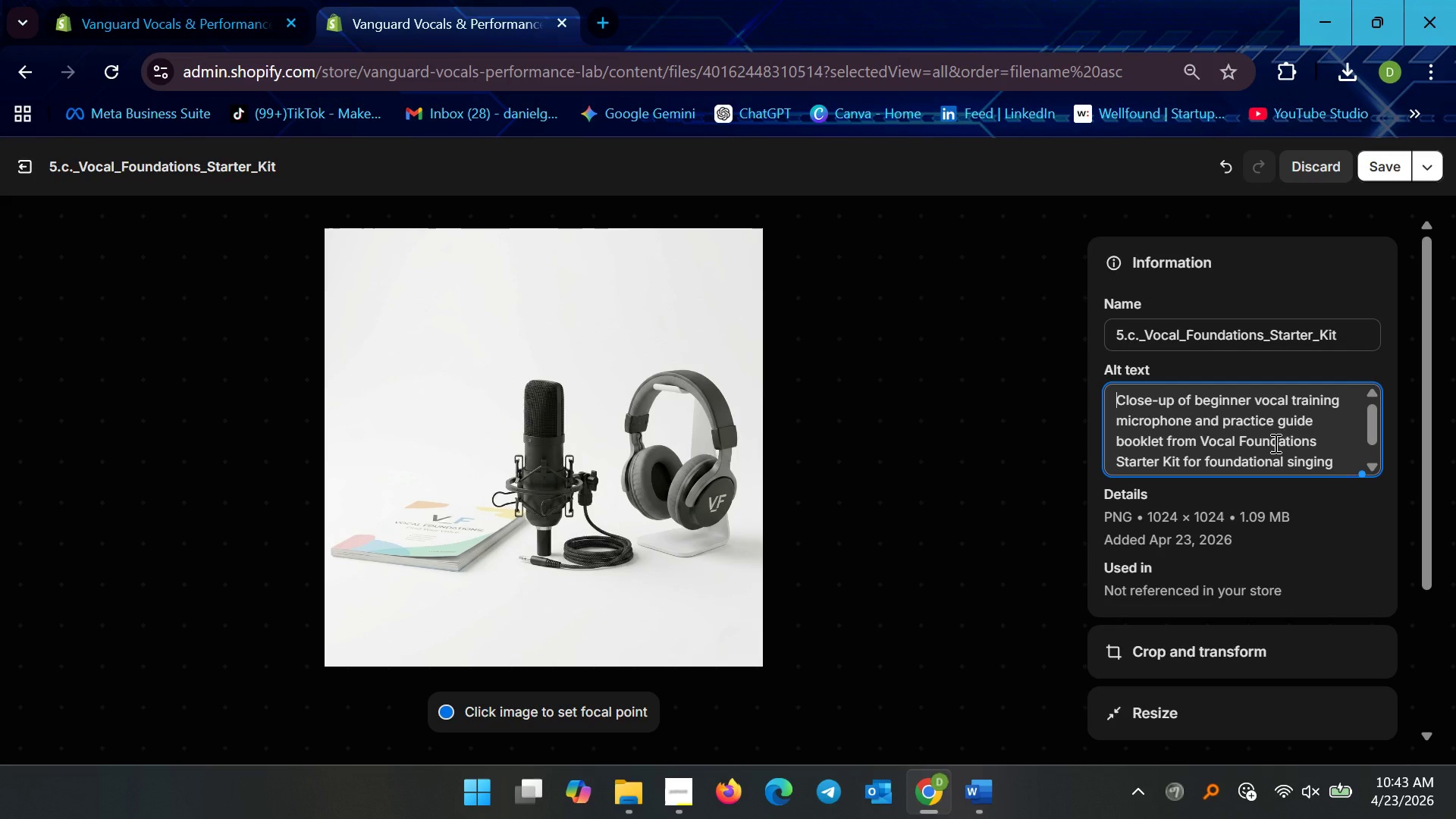 
wait(6.06)
 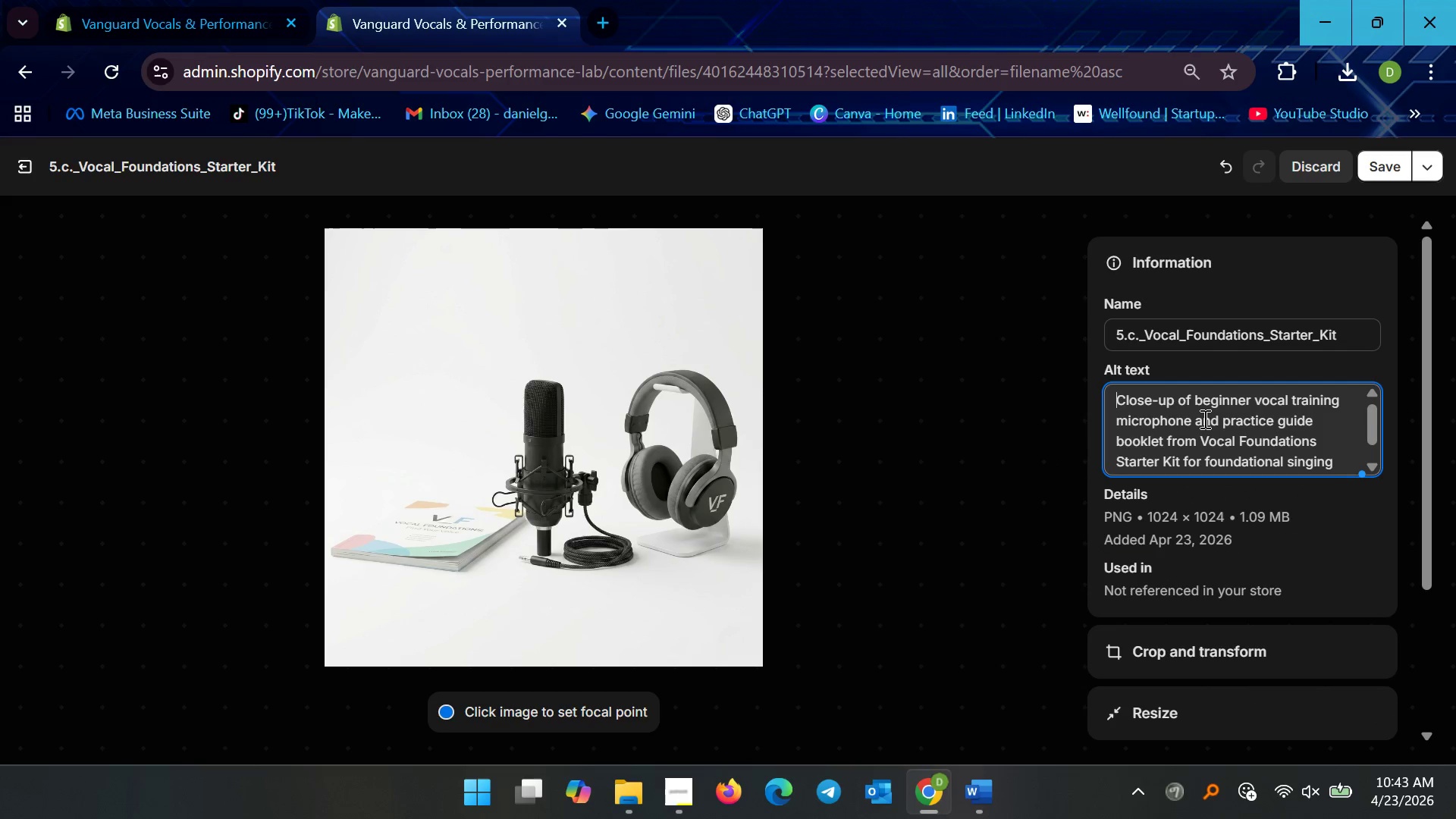 
scroll: coordinate [1260, 453], scroll_direction: down, amount: 1.0
 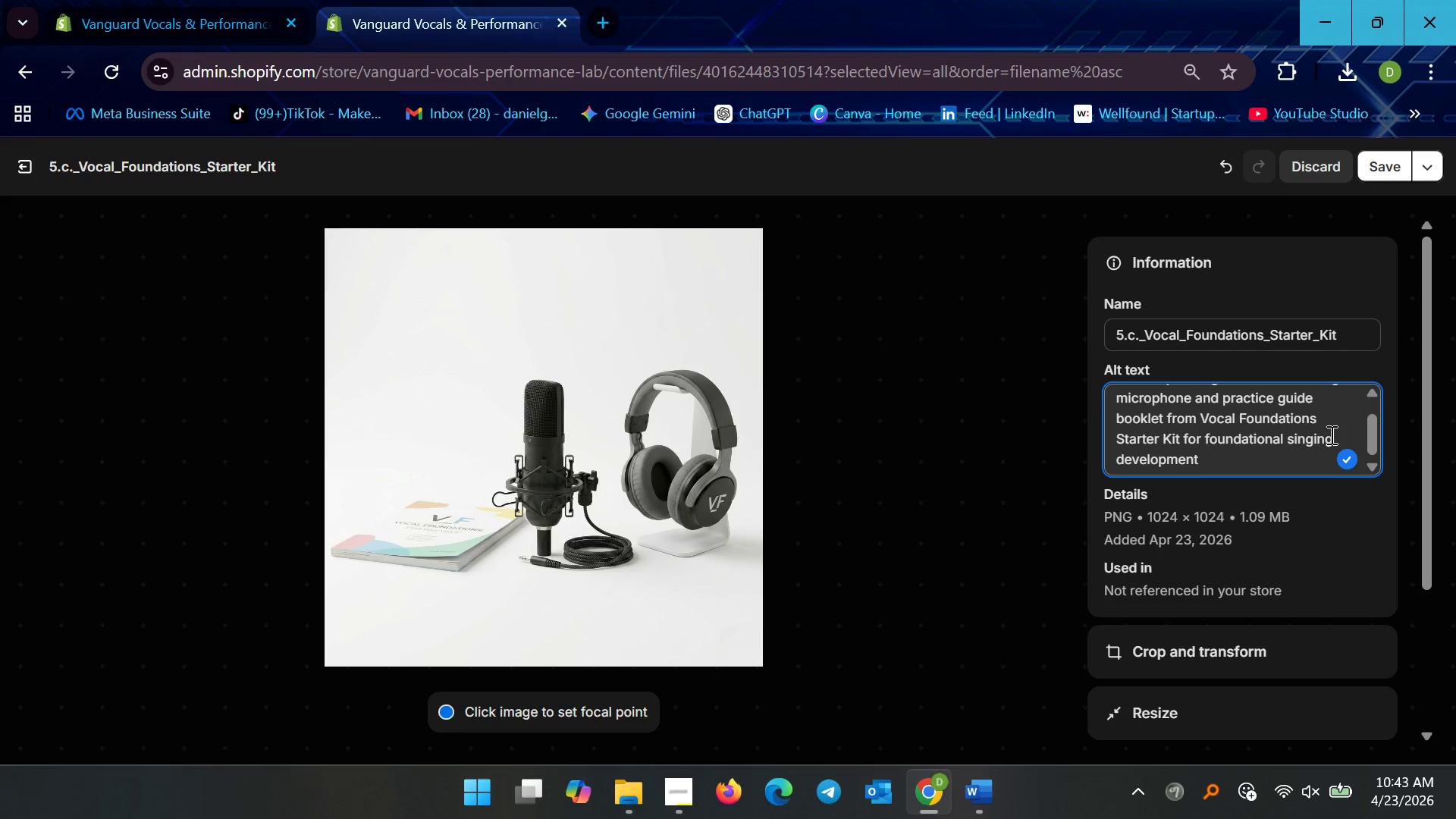 
left_click([1202, 463])
 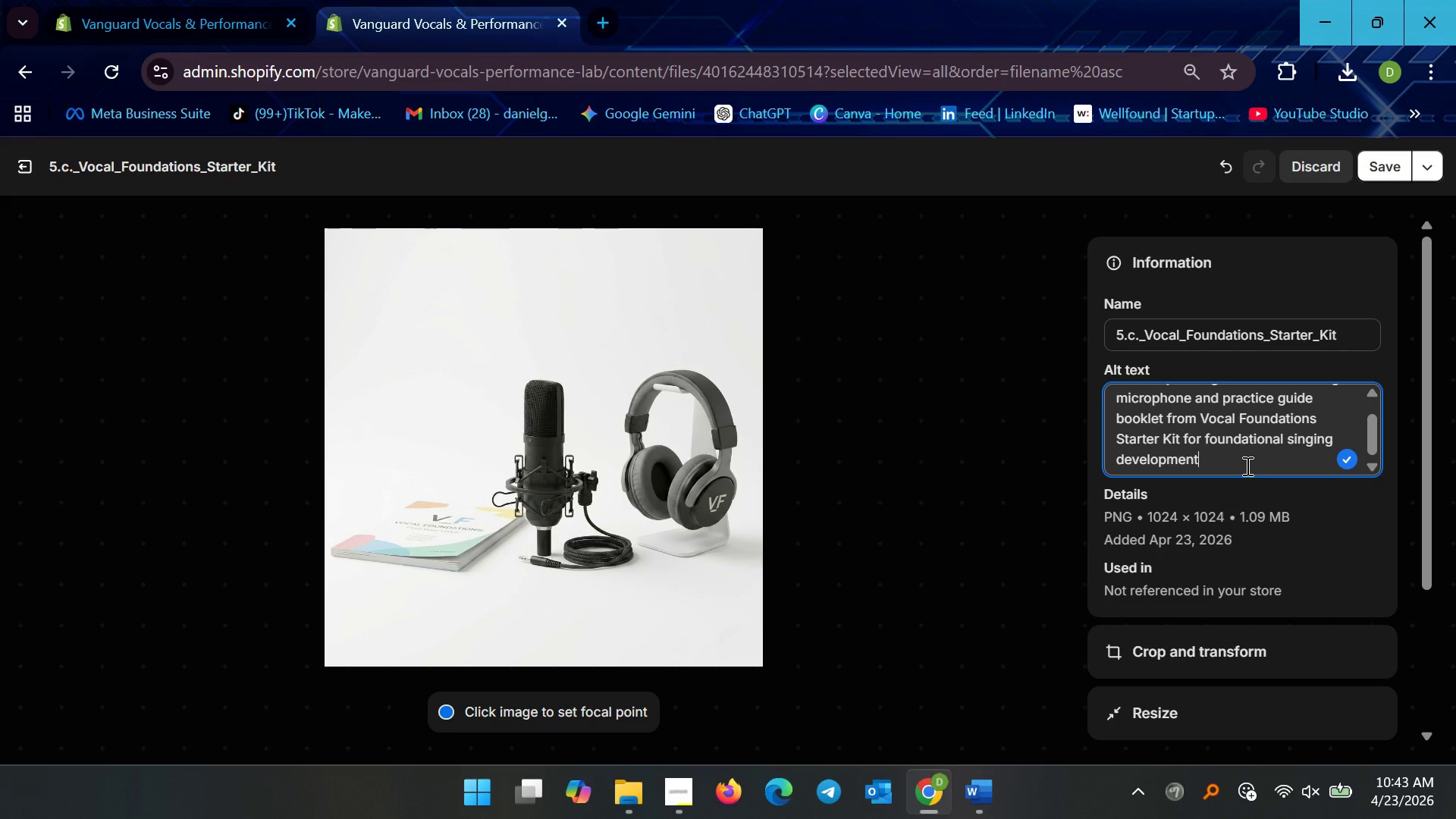 
key(Space)
 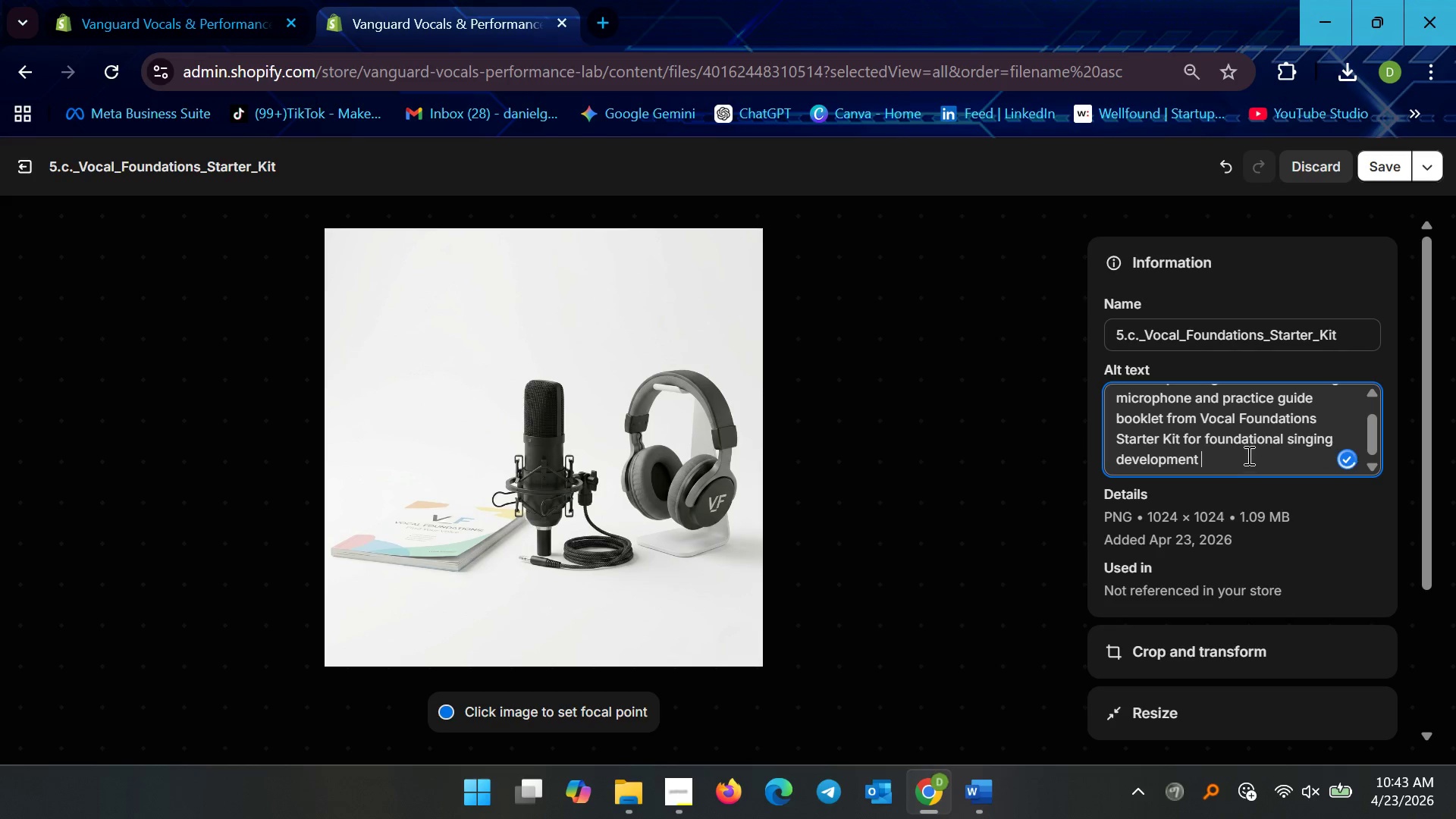 
key(Control+V)
 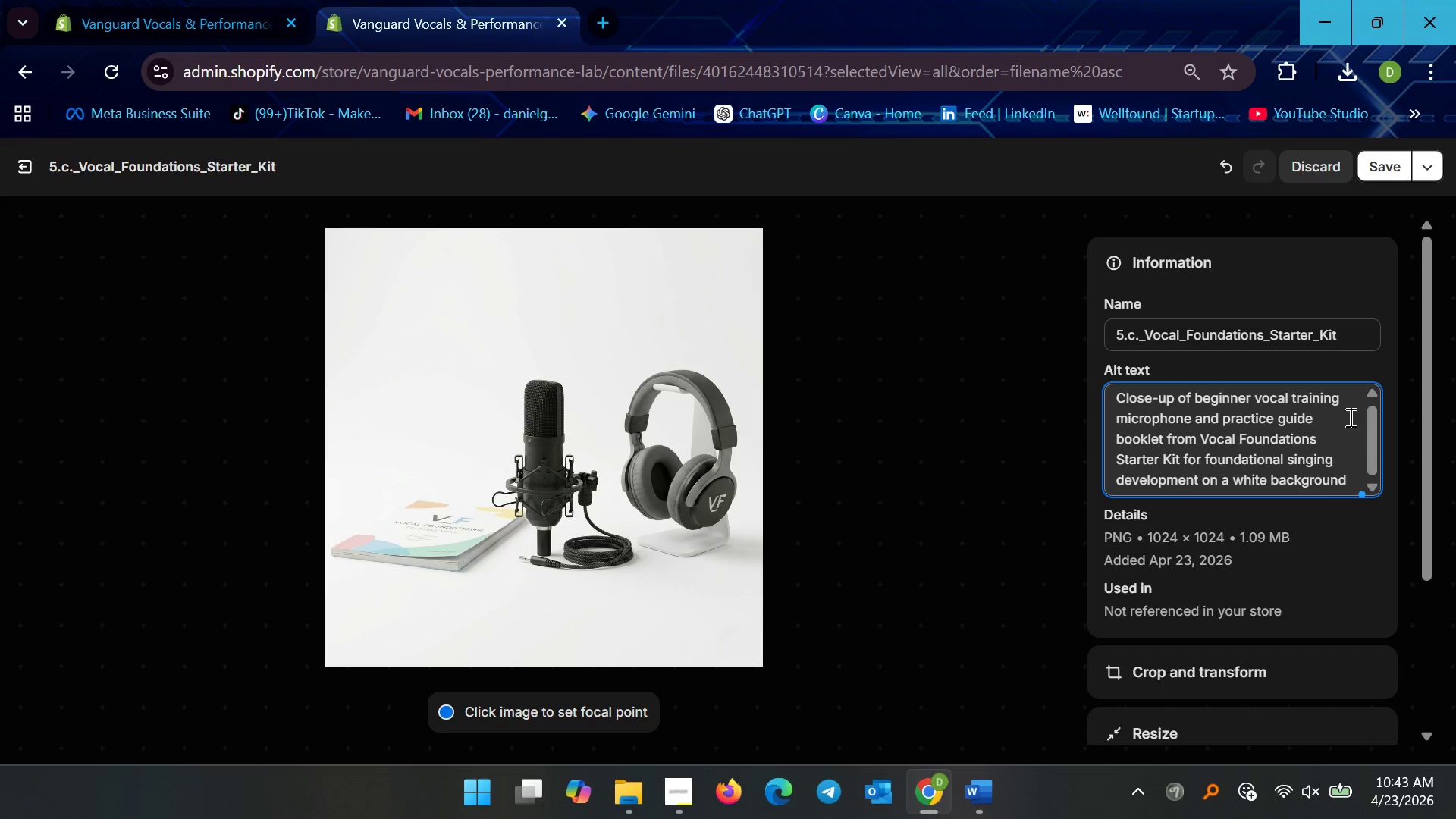 
scroll: coordinate [1316, 422], scroll_direction: up, amount: 1.0
 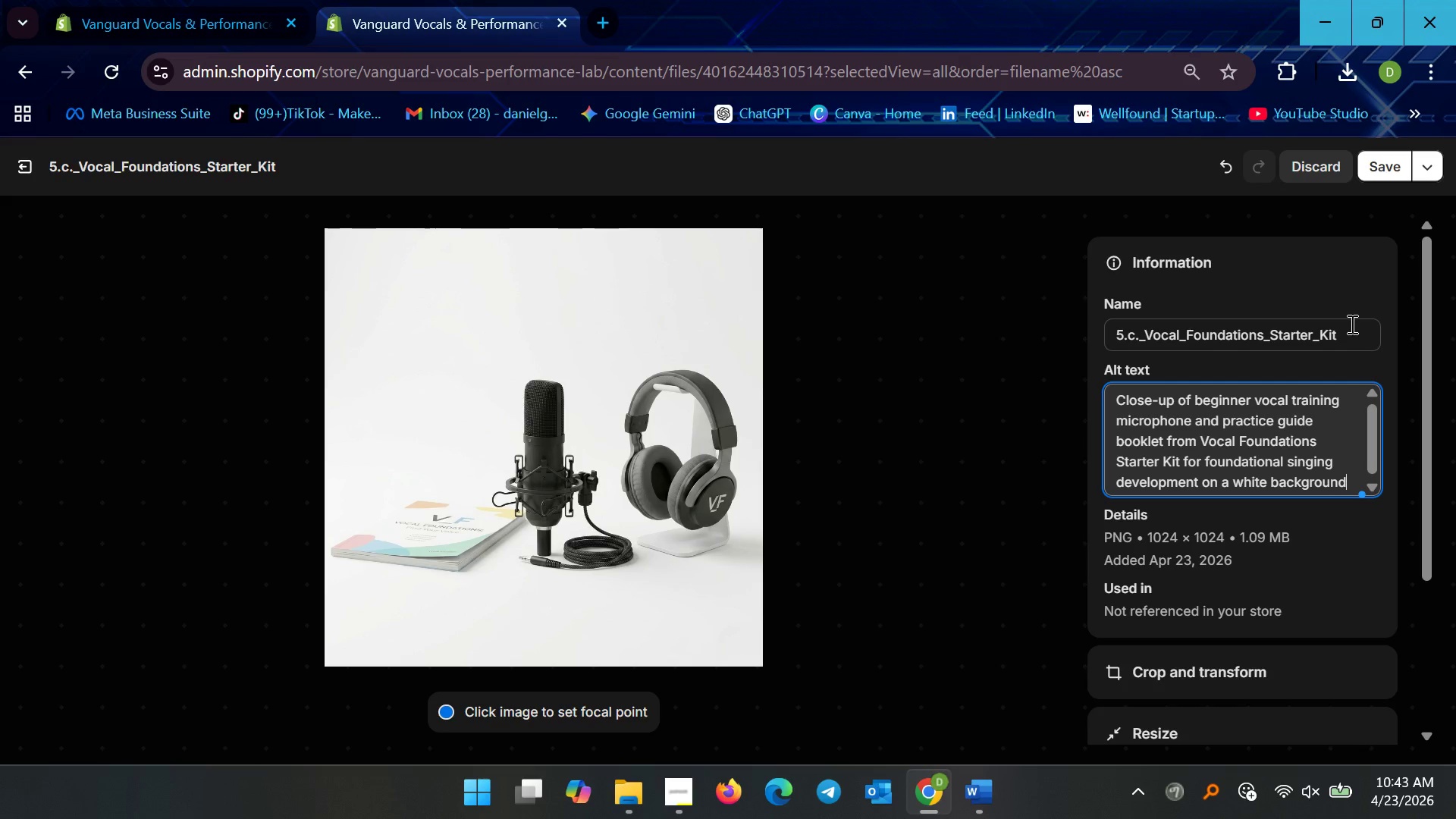 
wait(7.66)
 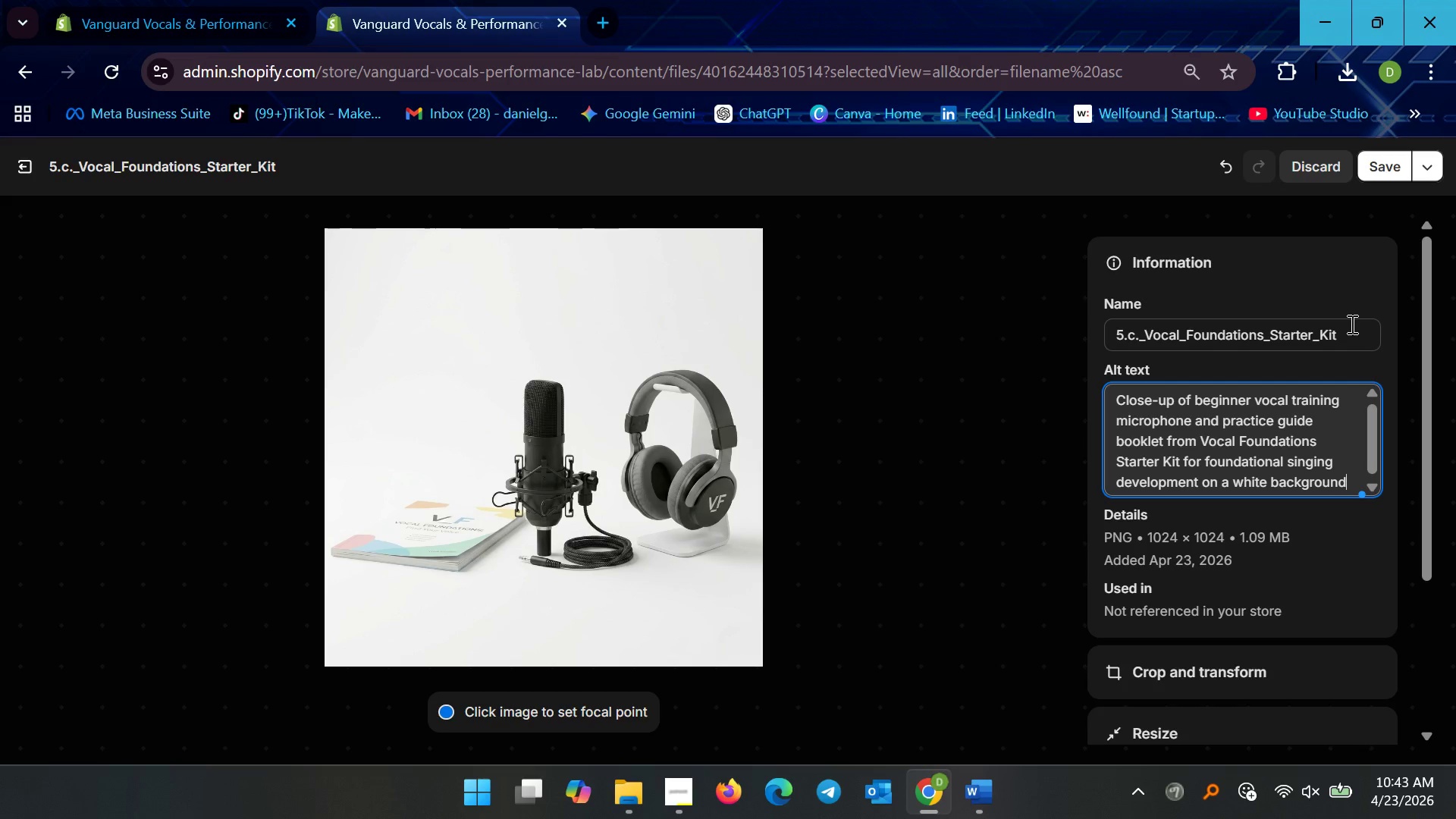 
left_click([1191, 420])
 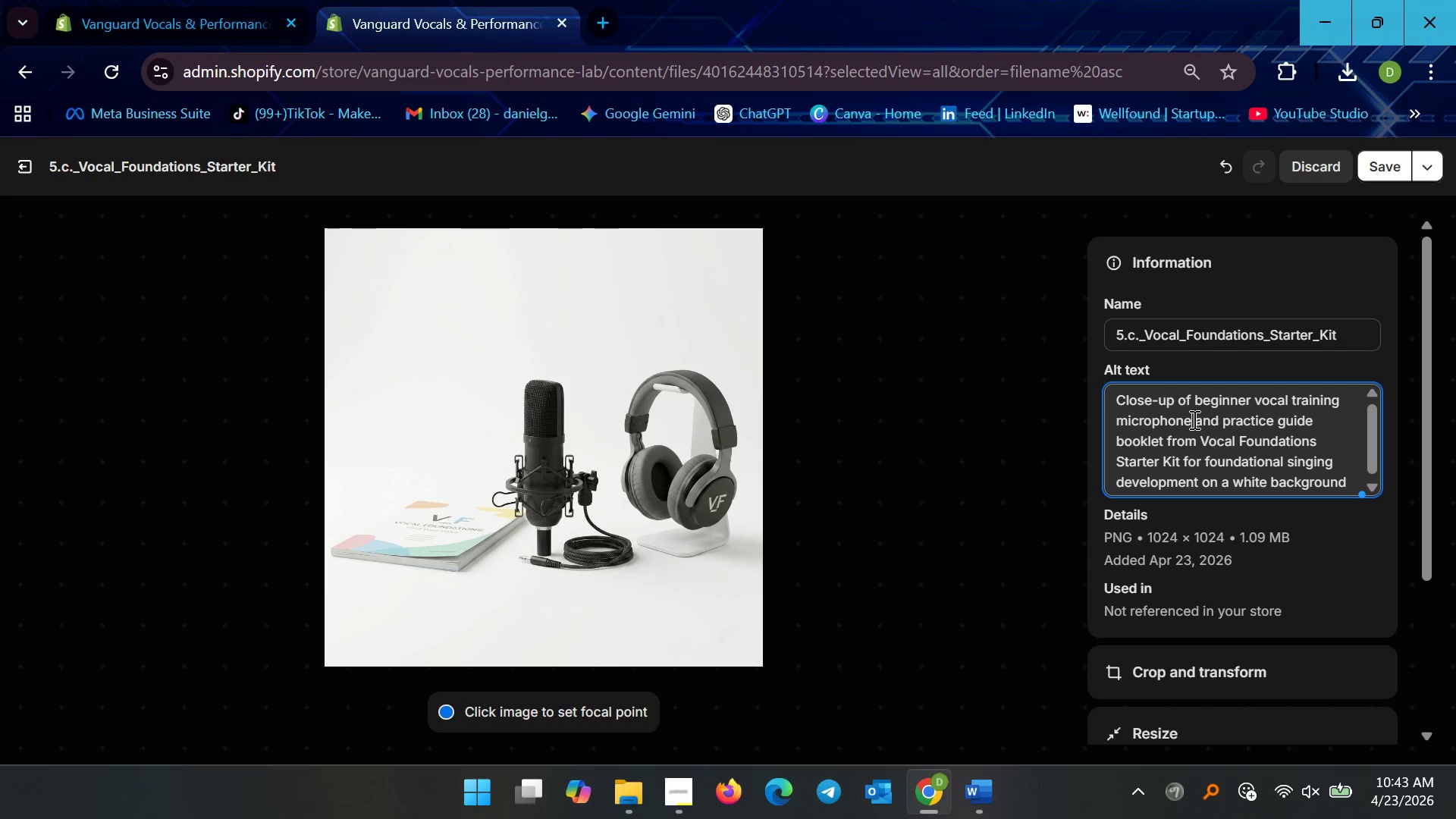 
type(, headphone,)
 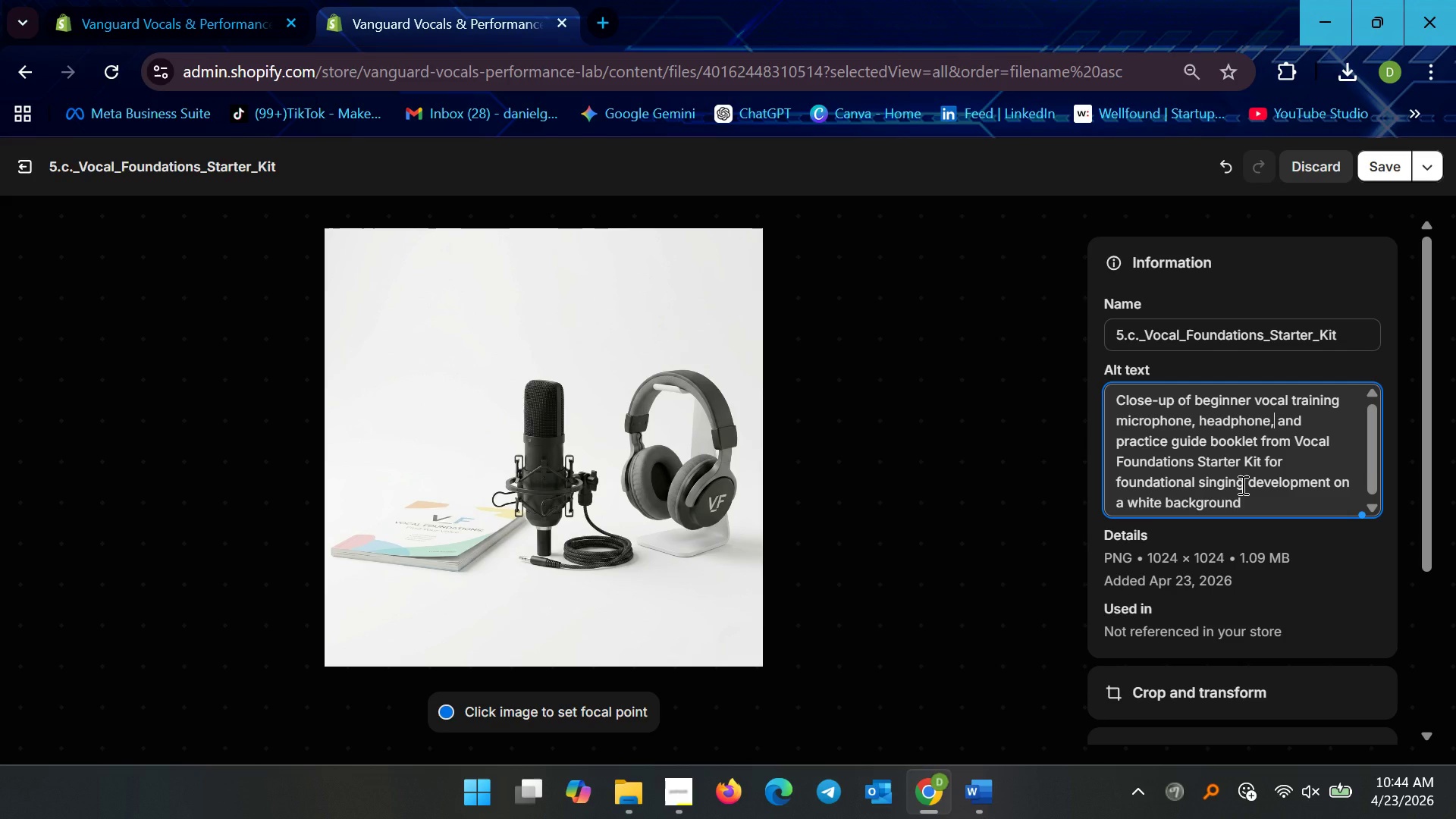 
wait(10.5)
 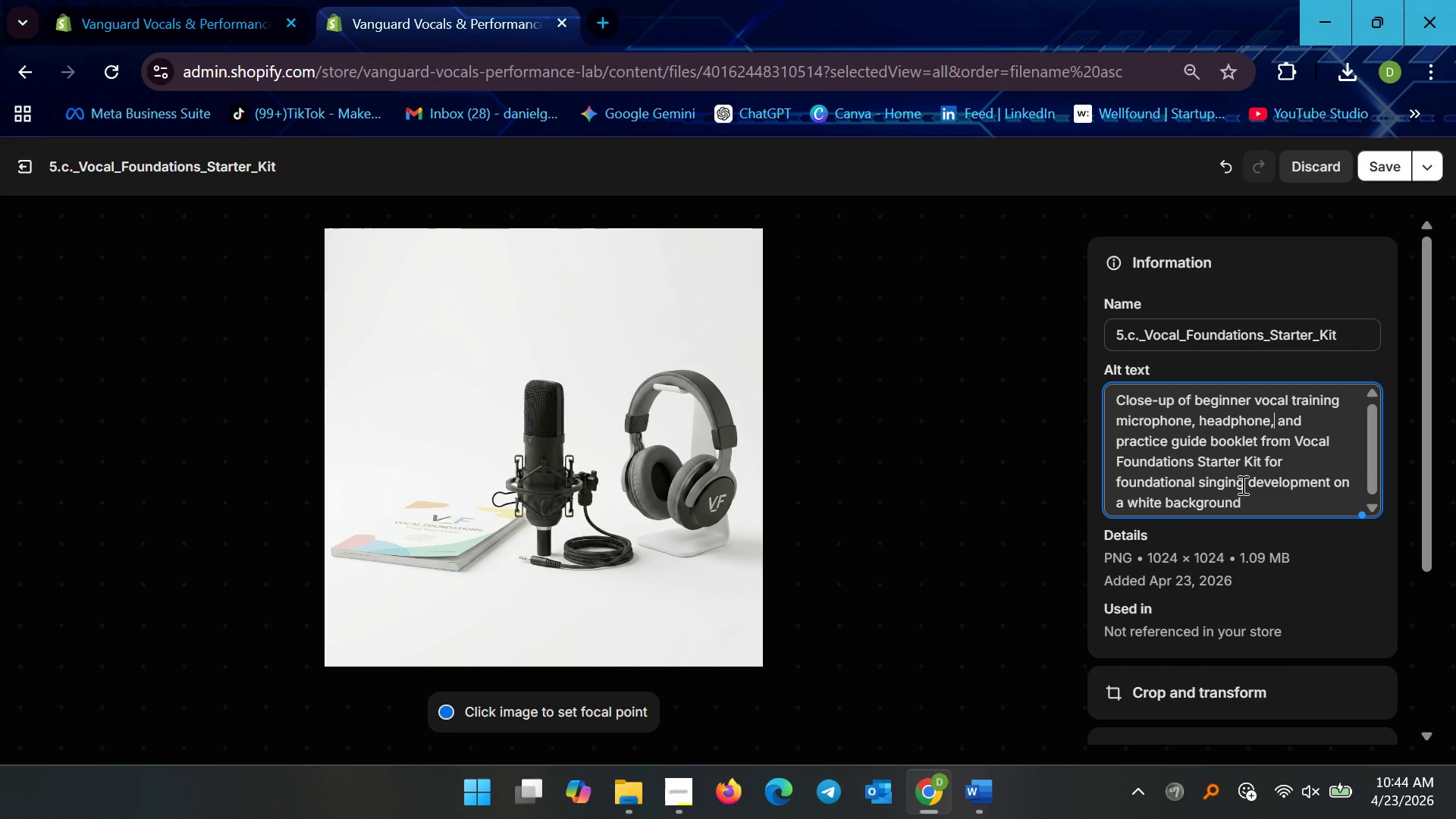 
left_click([1333, 486])
 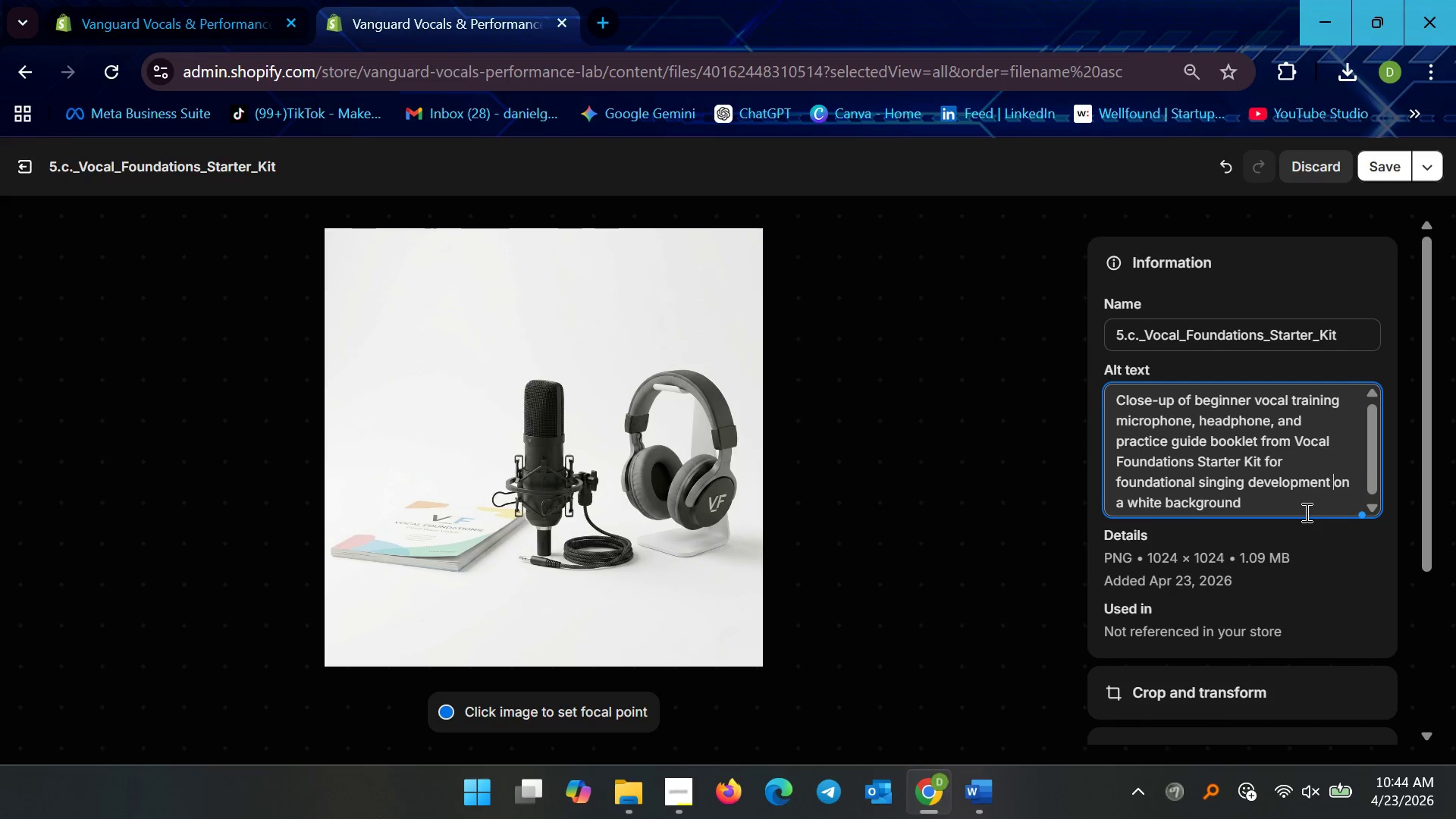 
wait(7.03)
 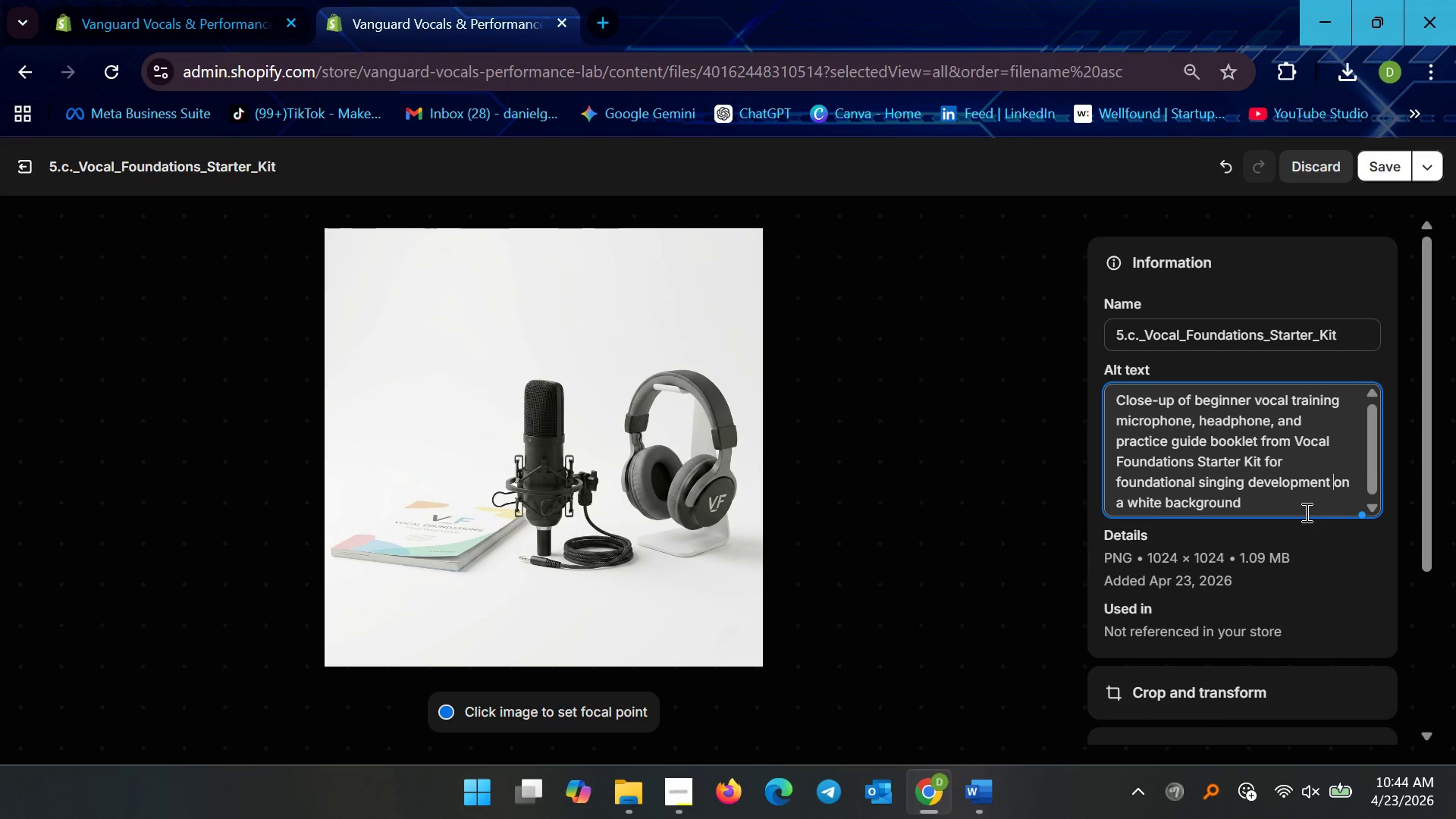 
left_click_drag(start_coordinate=[1305, 512], to_coordinate=[1335, 475])
 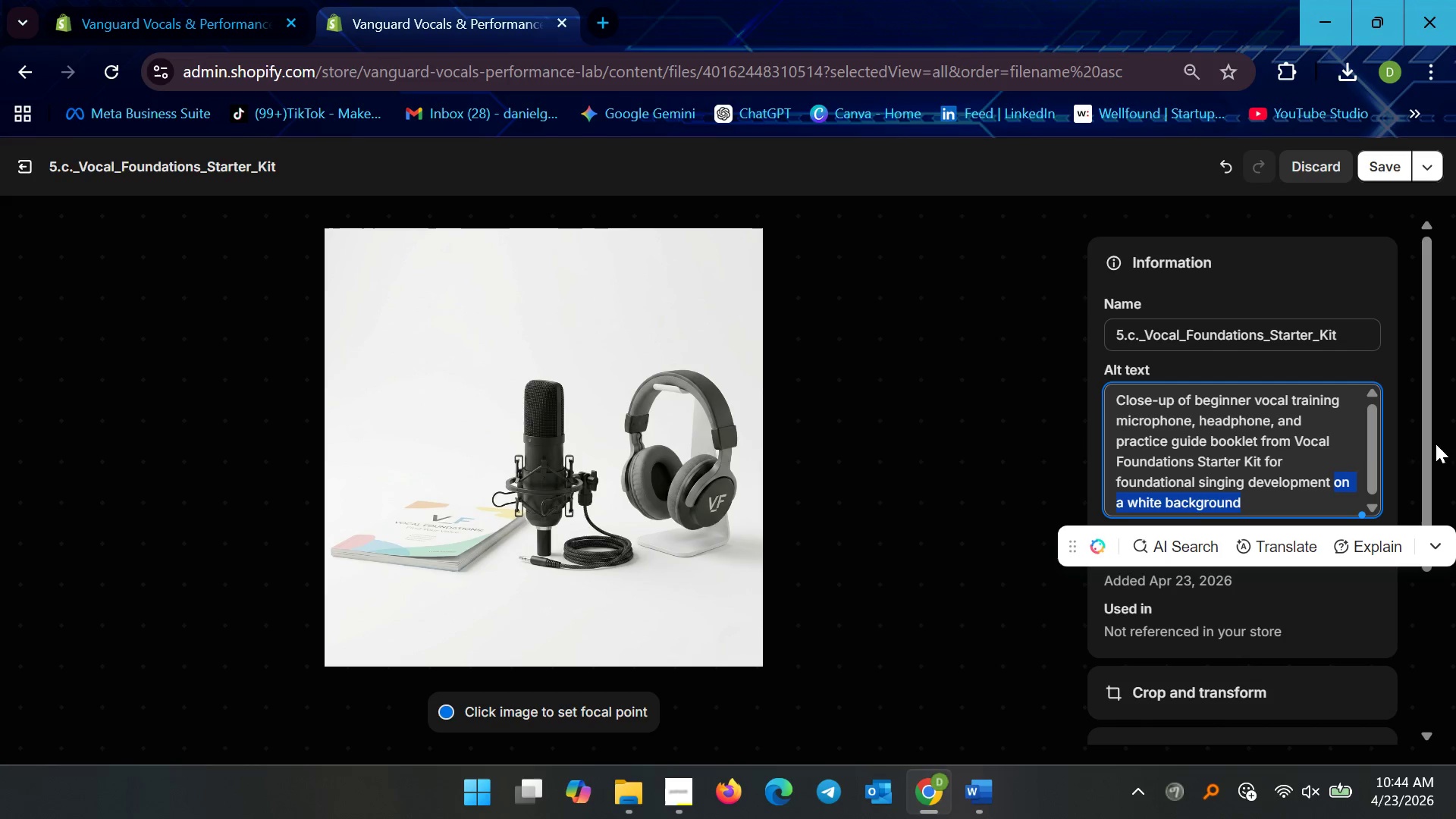 
key(Backspace)
 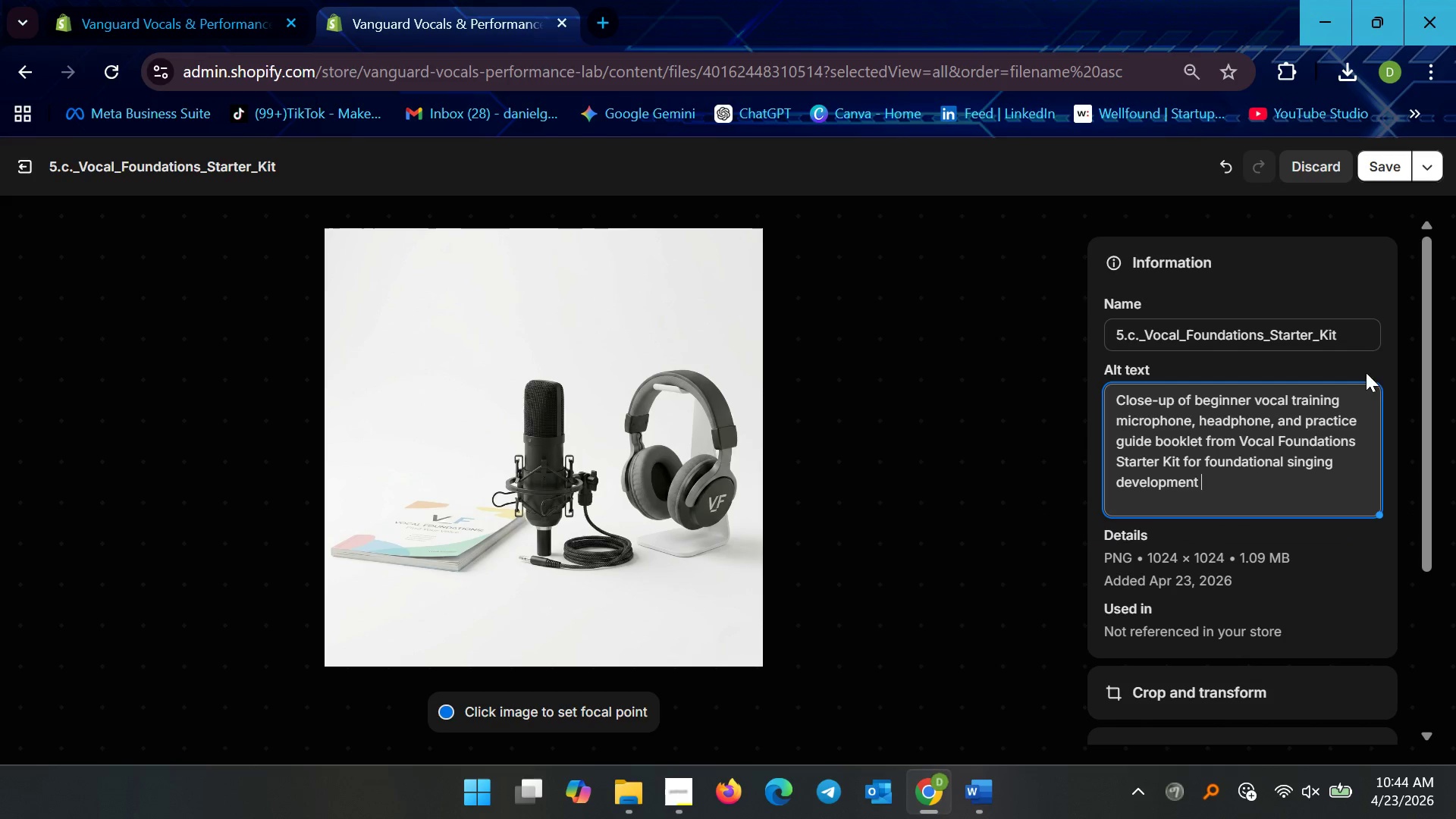 
key(Backspace)
 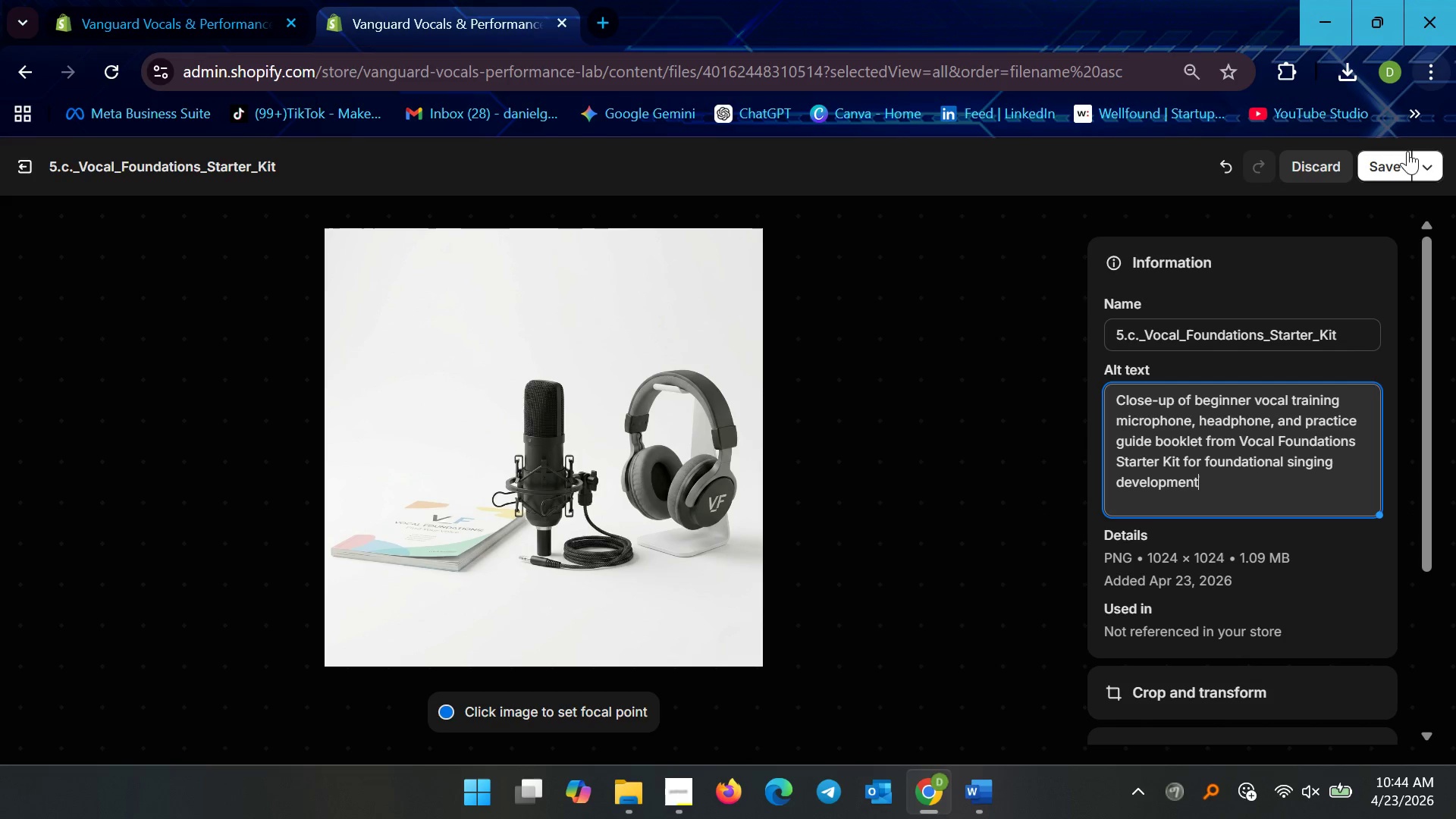 
left_click([1396, 166])
 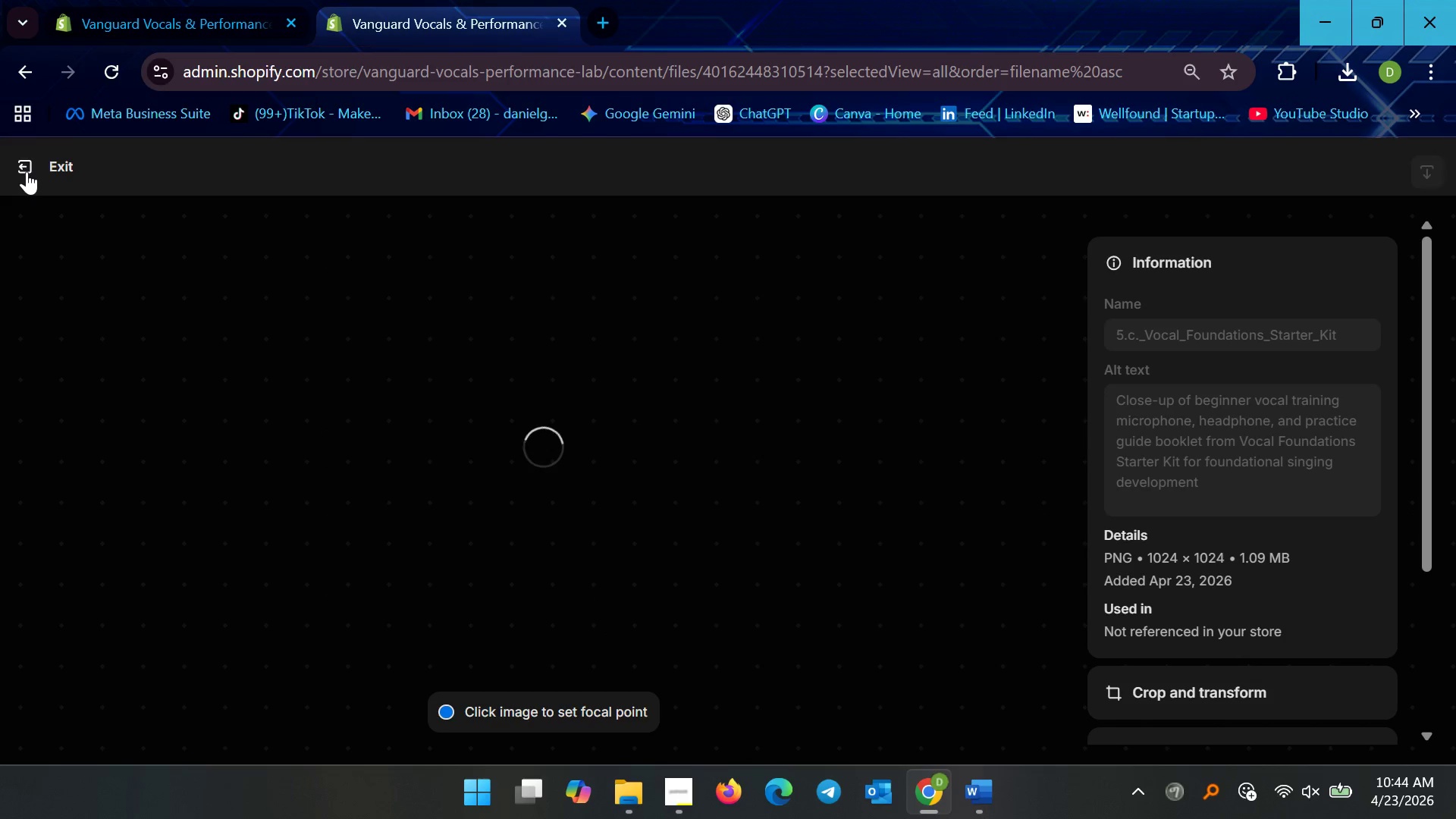 
left_click([27, 171])
 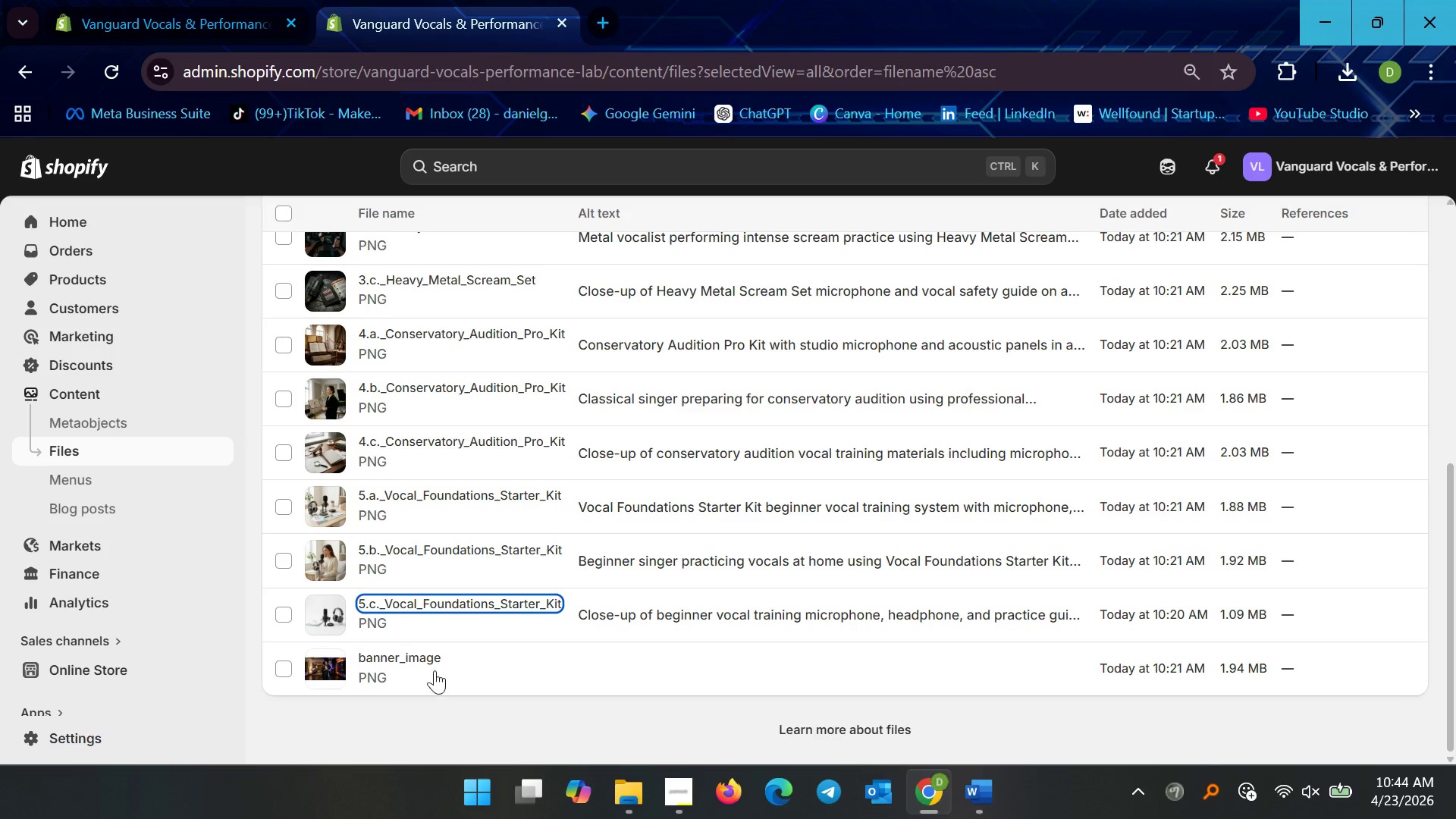 
left_click([422, 665])
 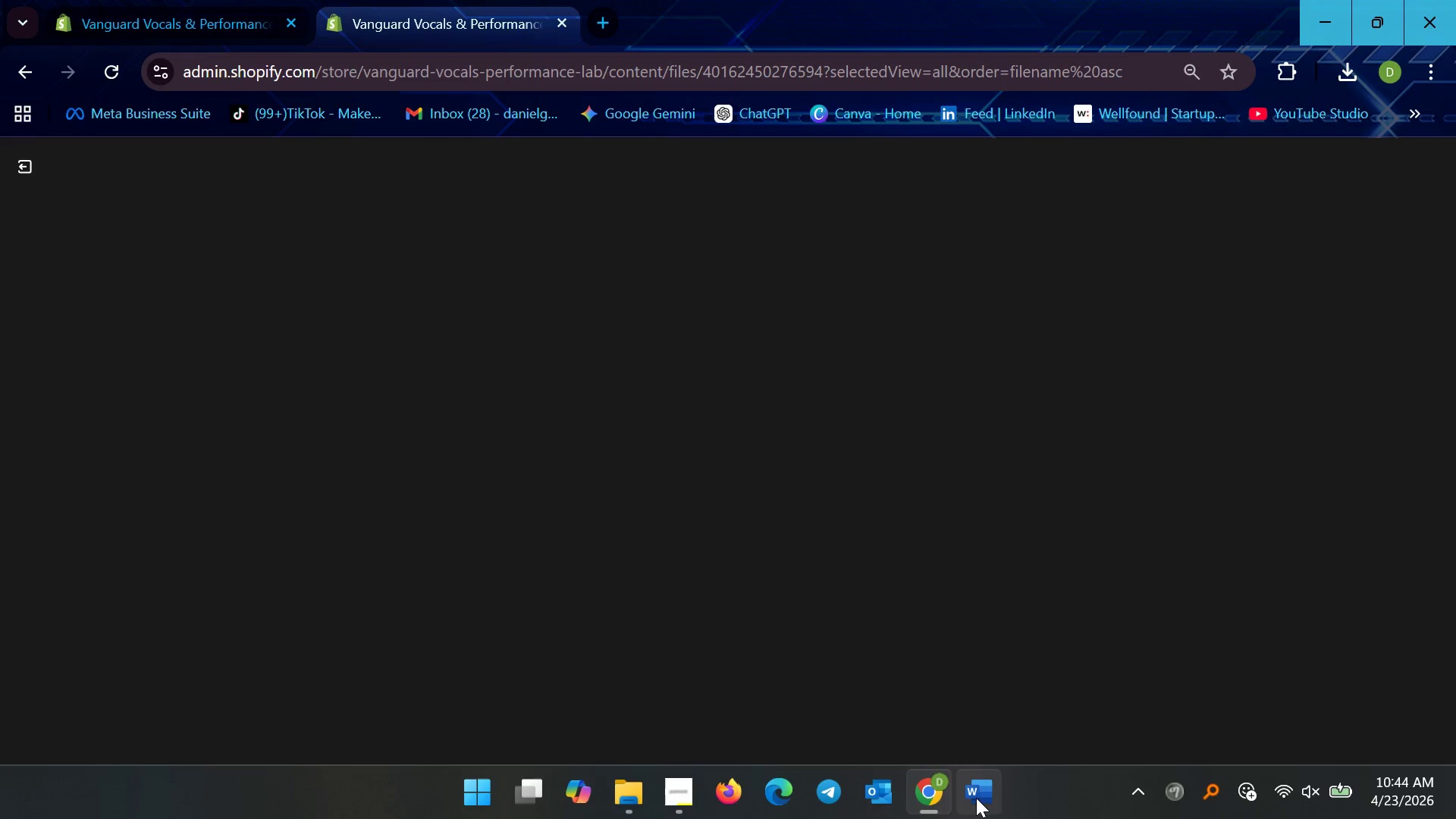 
left_click([975, 797])
 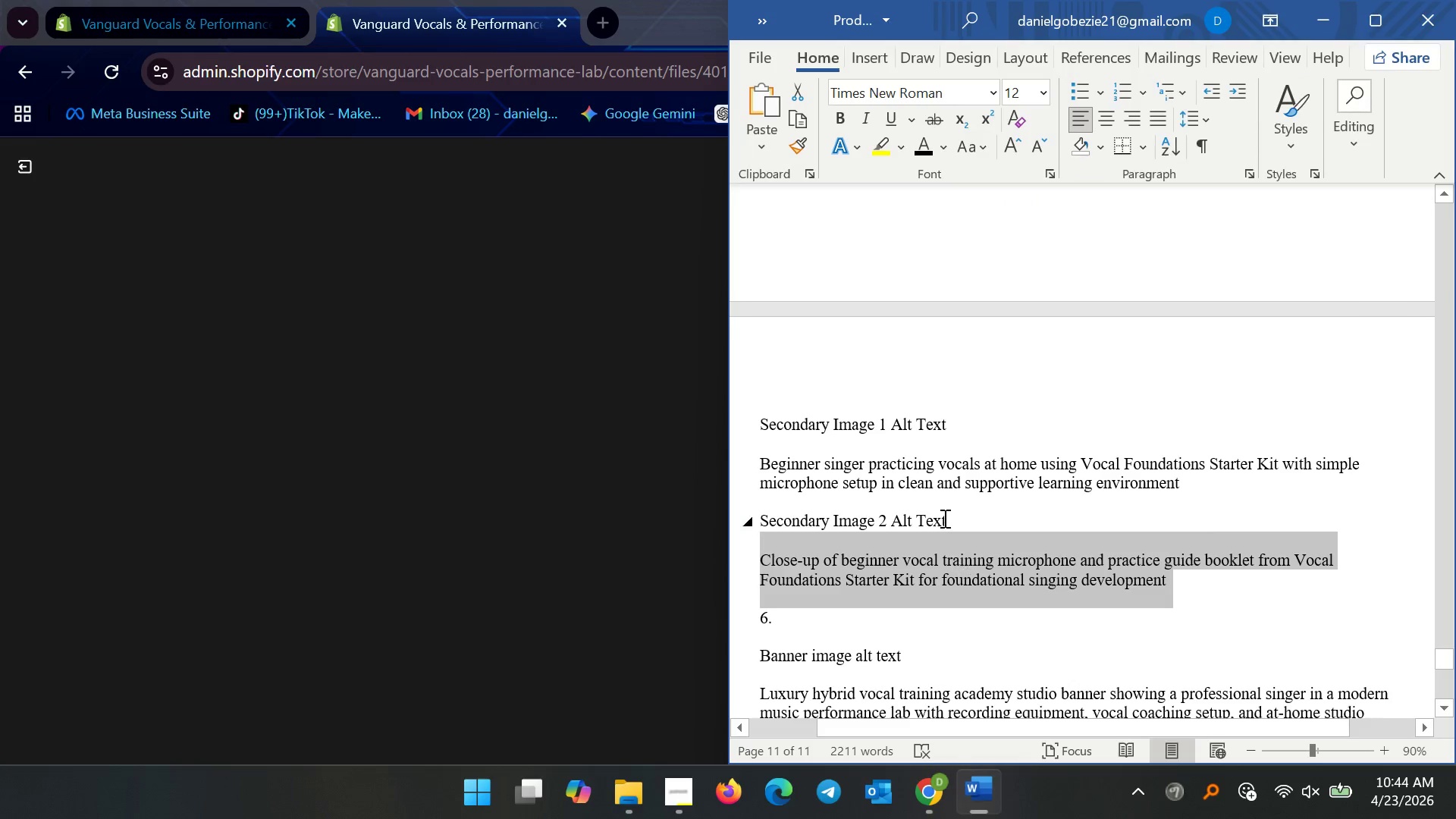 
left_click([943, 518])
 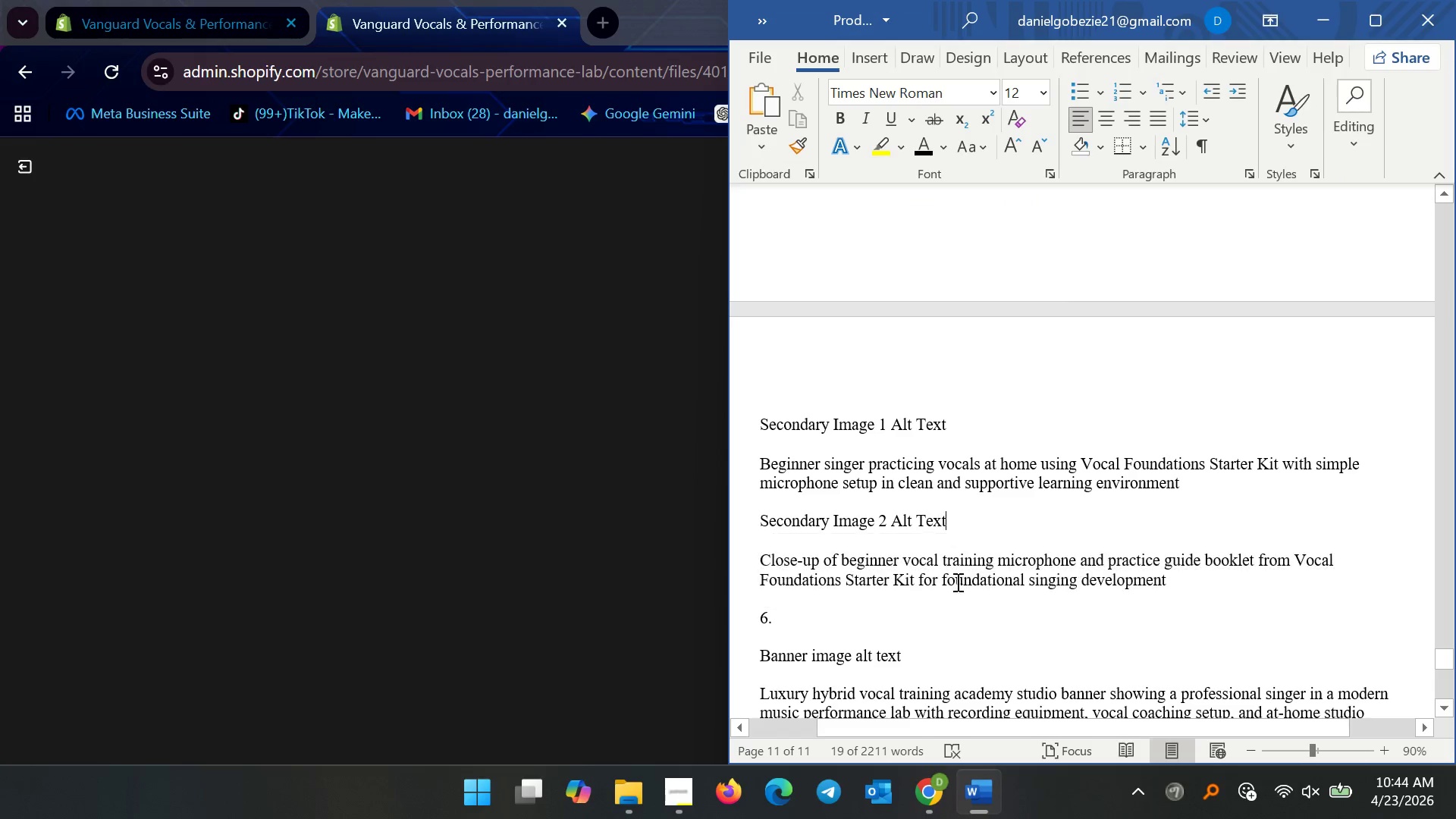 
scroll: coordinate [991, 592], scroll_direction: down, amount: 6.0
 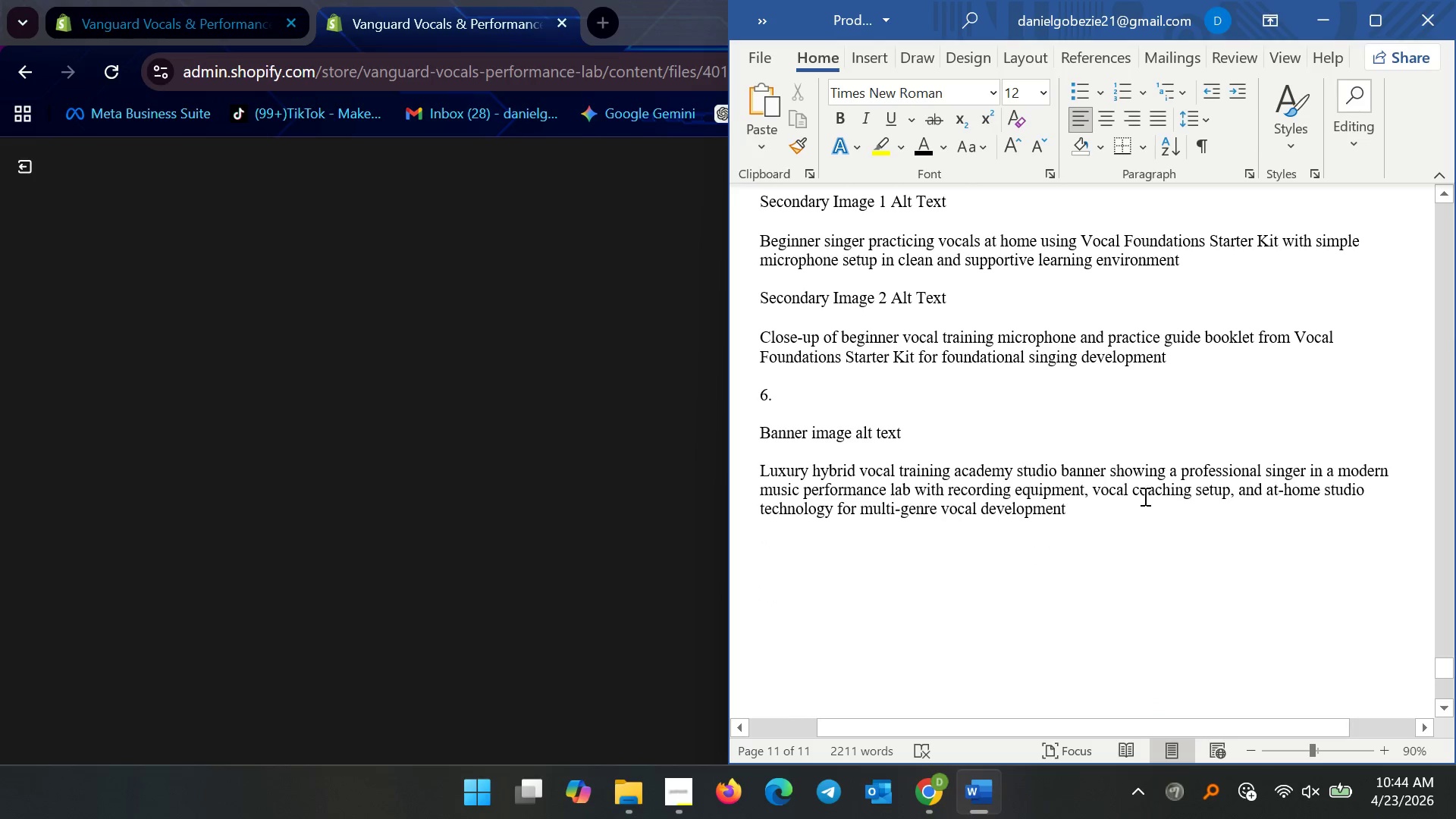 
left_click_drag(start_coordinate=[1083, 497], to_coordinate=[894, 488])
 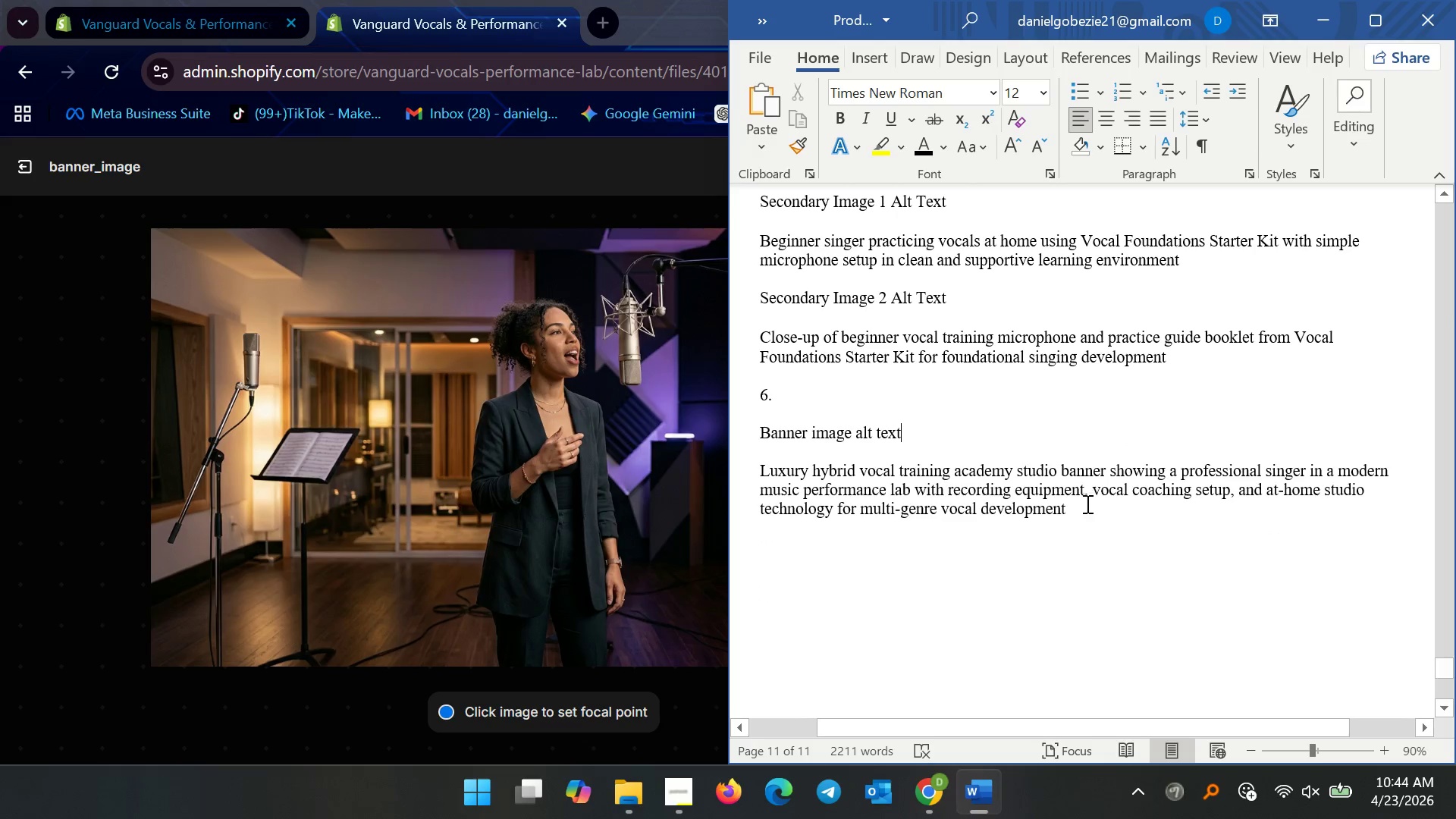 
left_click_drag(start_coordinate=[1082, 506], to_coordinate=[763, 465])
 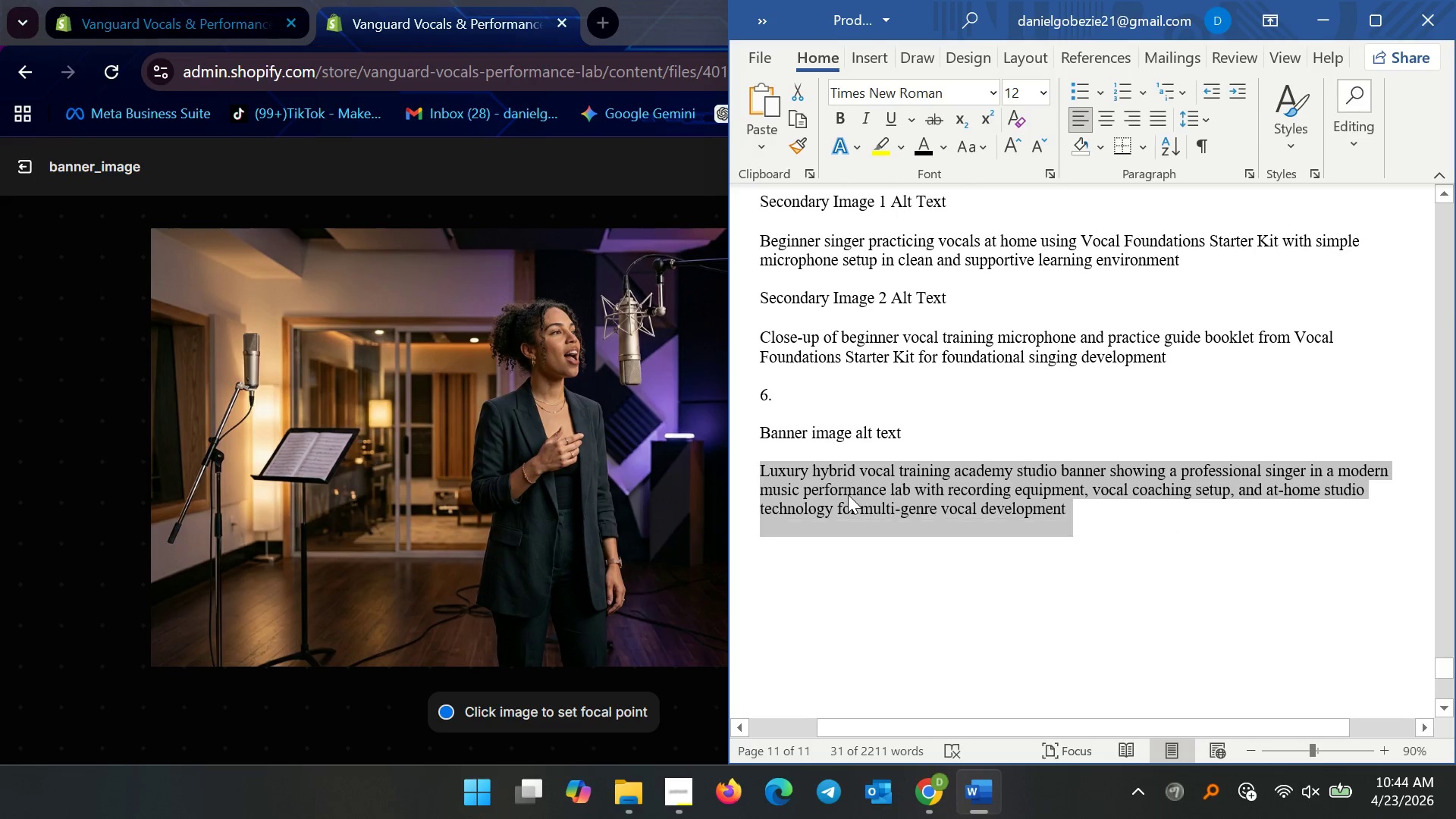 
key(Control+C)
 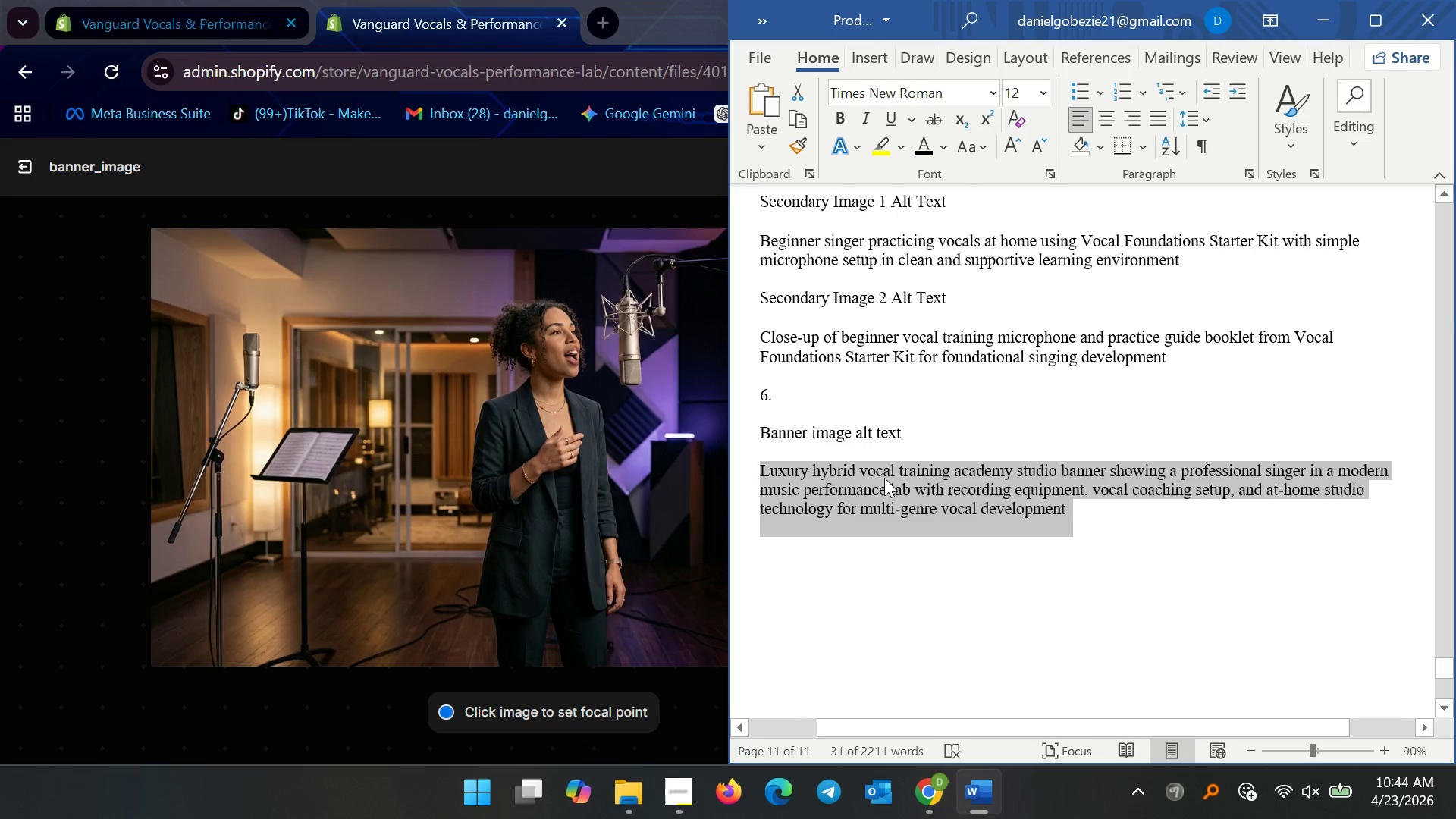 
key(Control+C)
 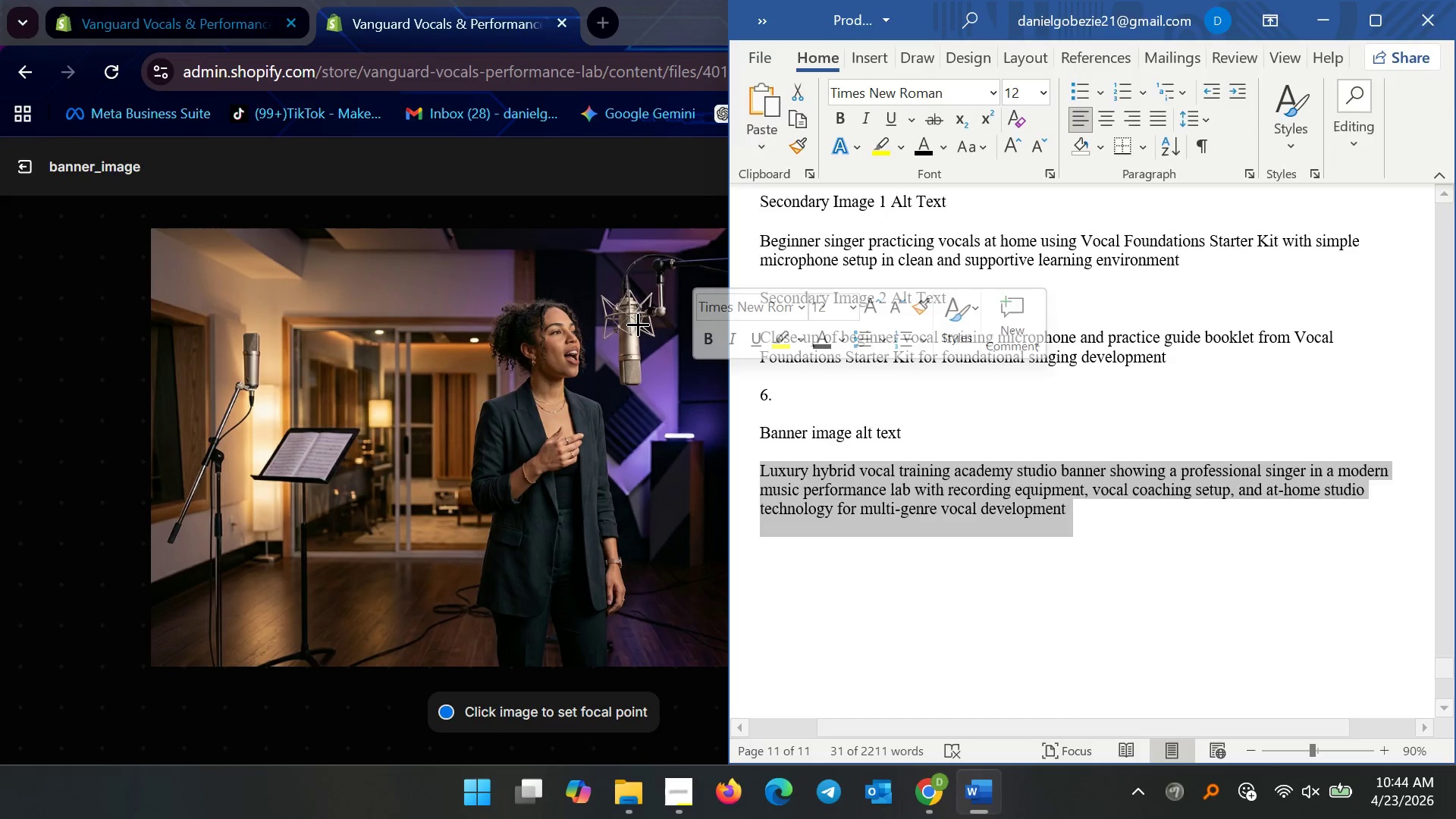 
left_click([631, 317])
 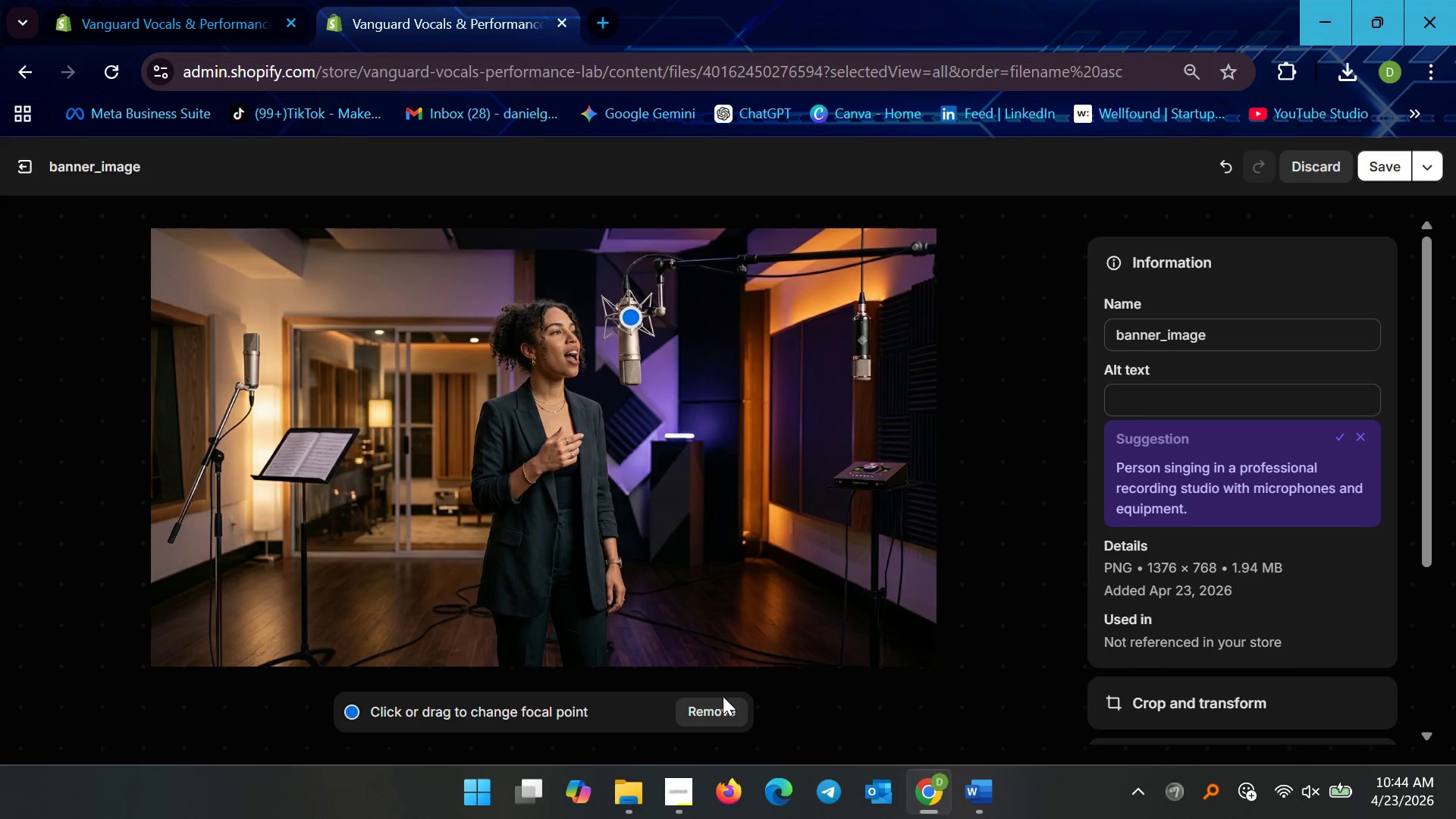 
left_click([718, 708])
 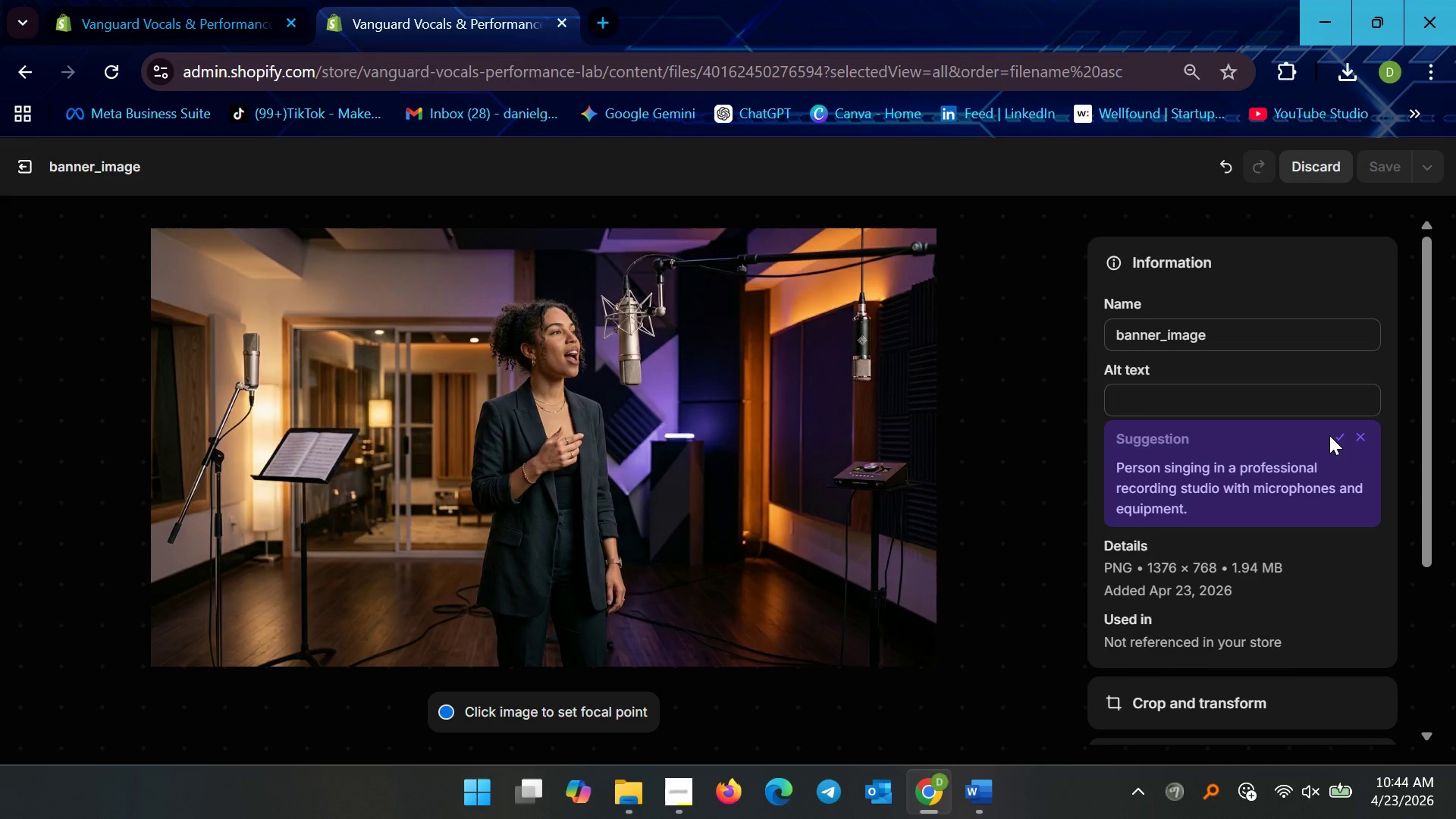 
left_click([1332, 435])
 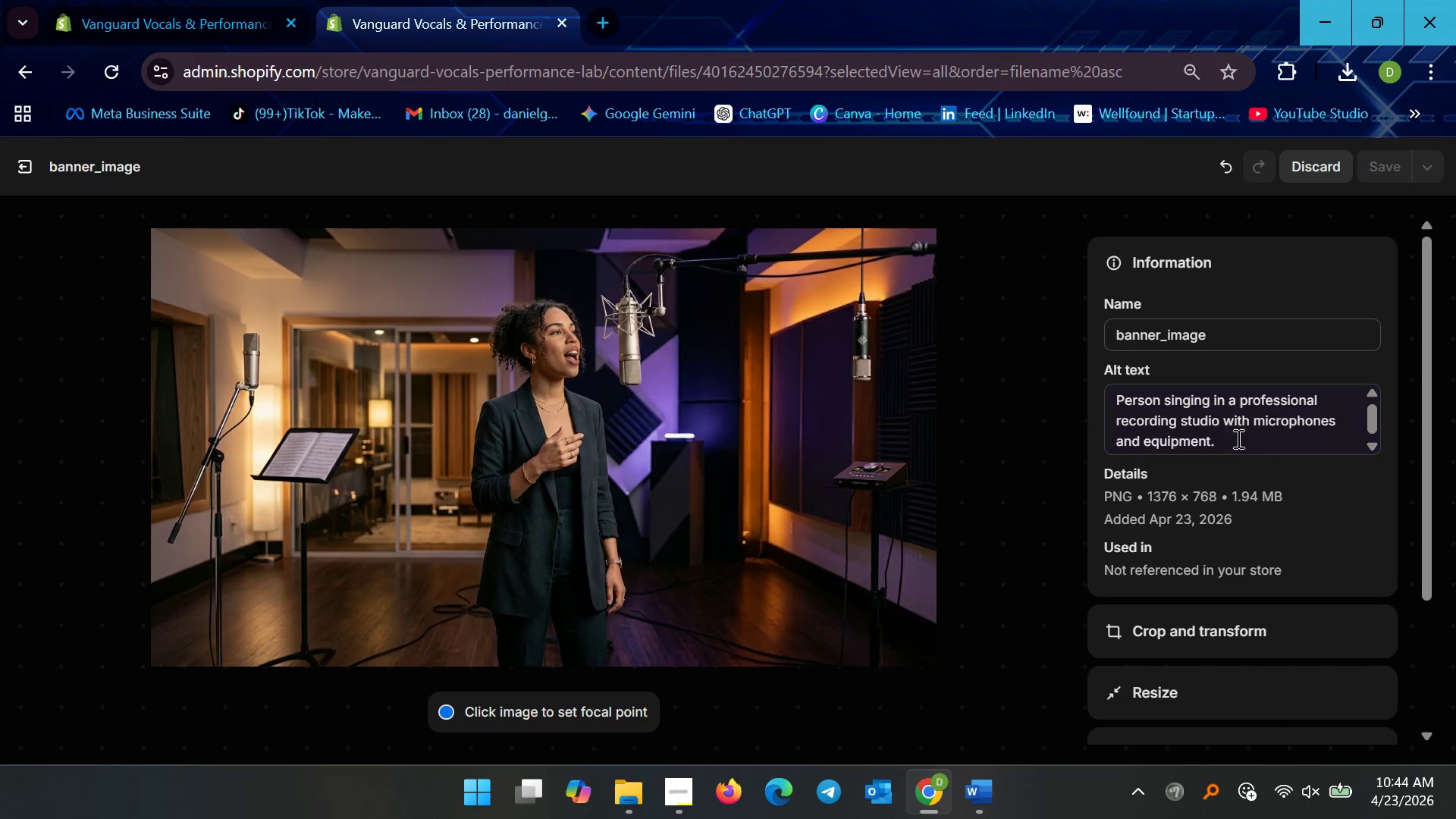 
left_click([1238, 439])
 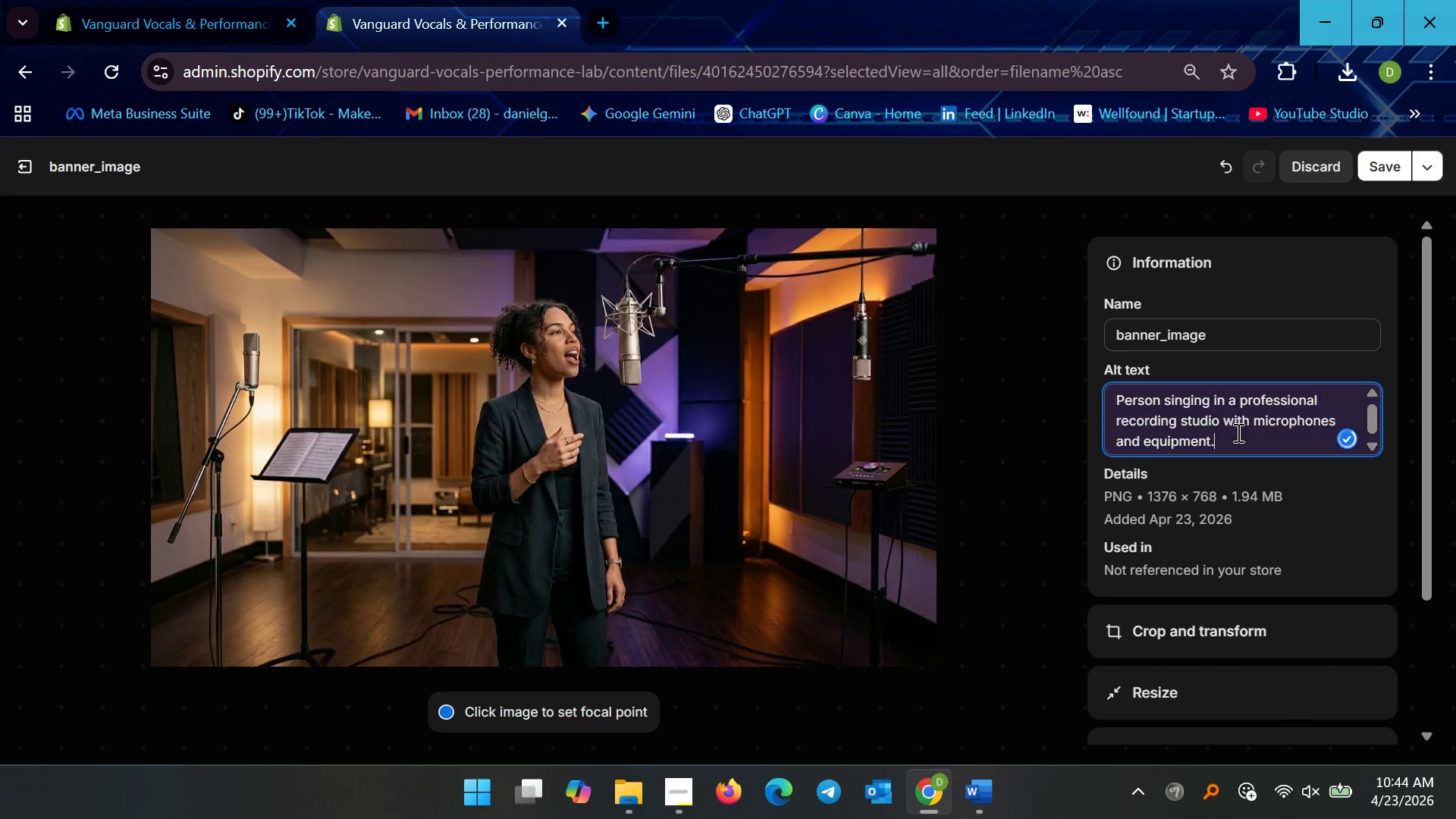 
key(Shift+Enter)
 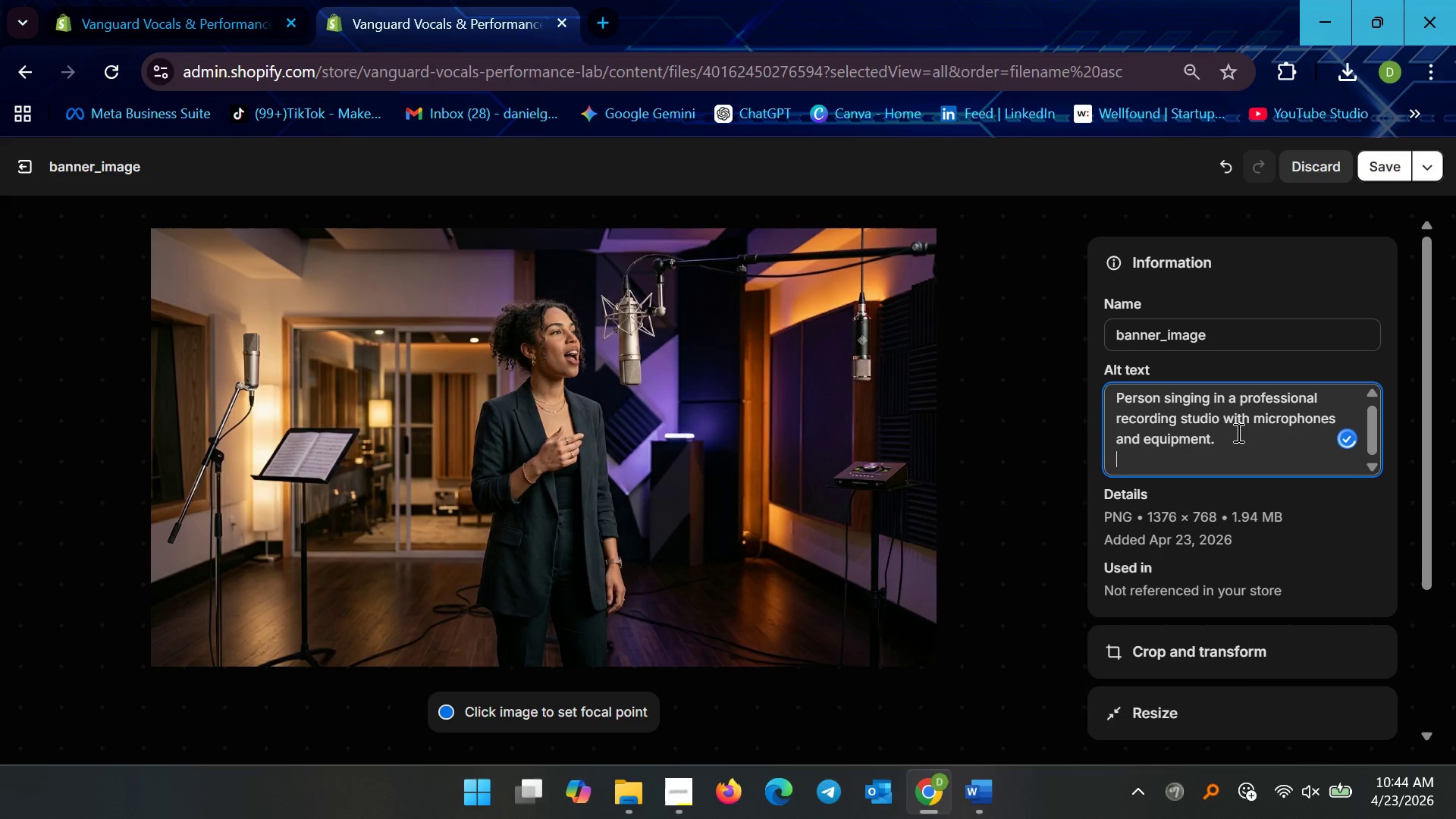 
key(Shift+Enter)
 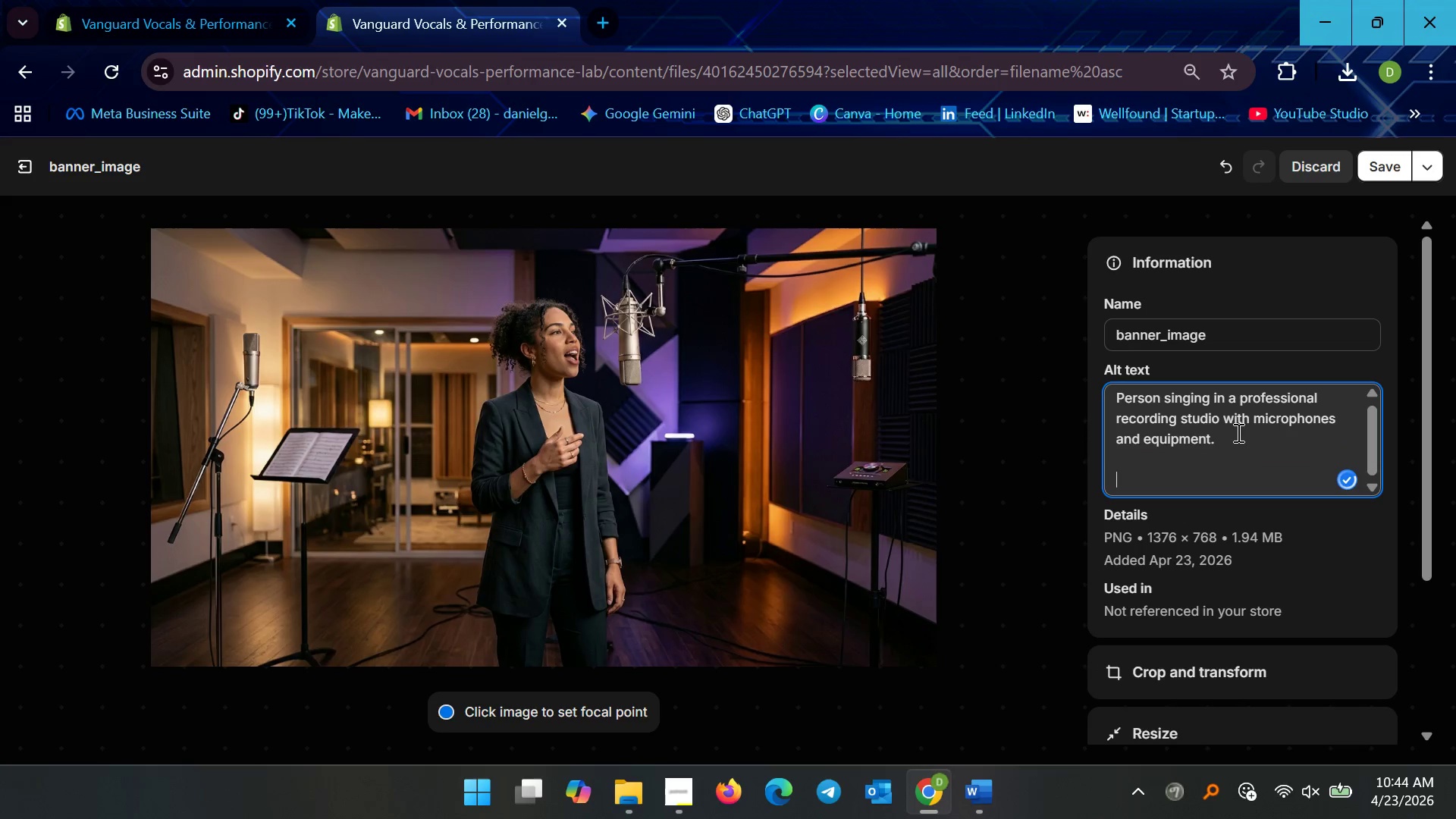 
key(Control+V)
 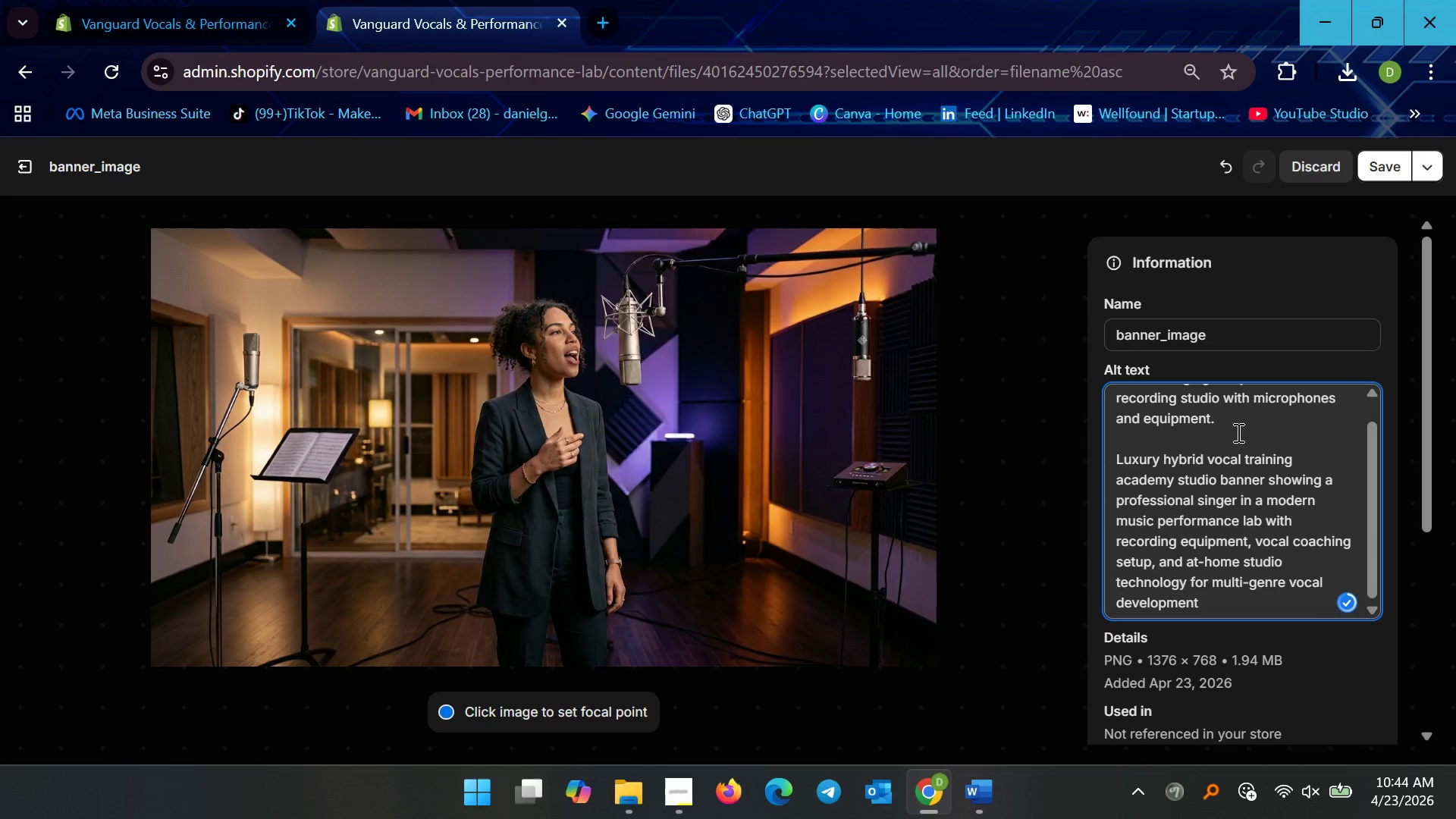 
scroll: coordinate [1216, 475], scroll_direction: none, amount: 0.0
 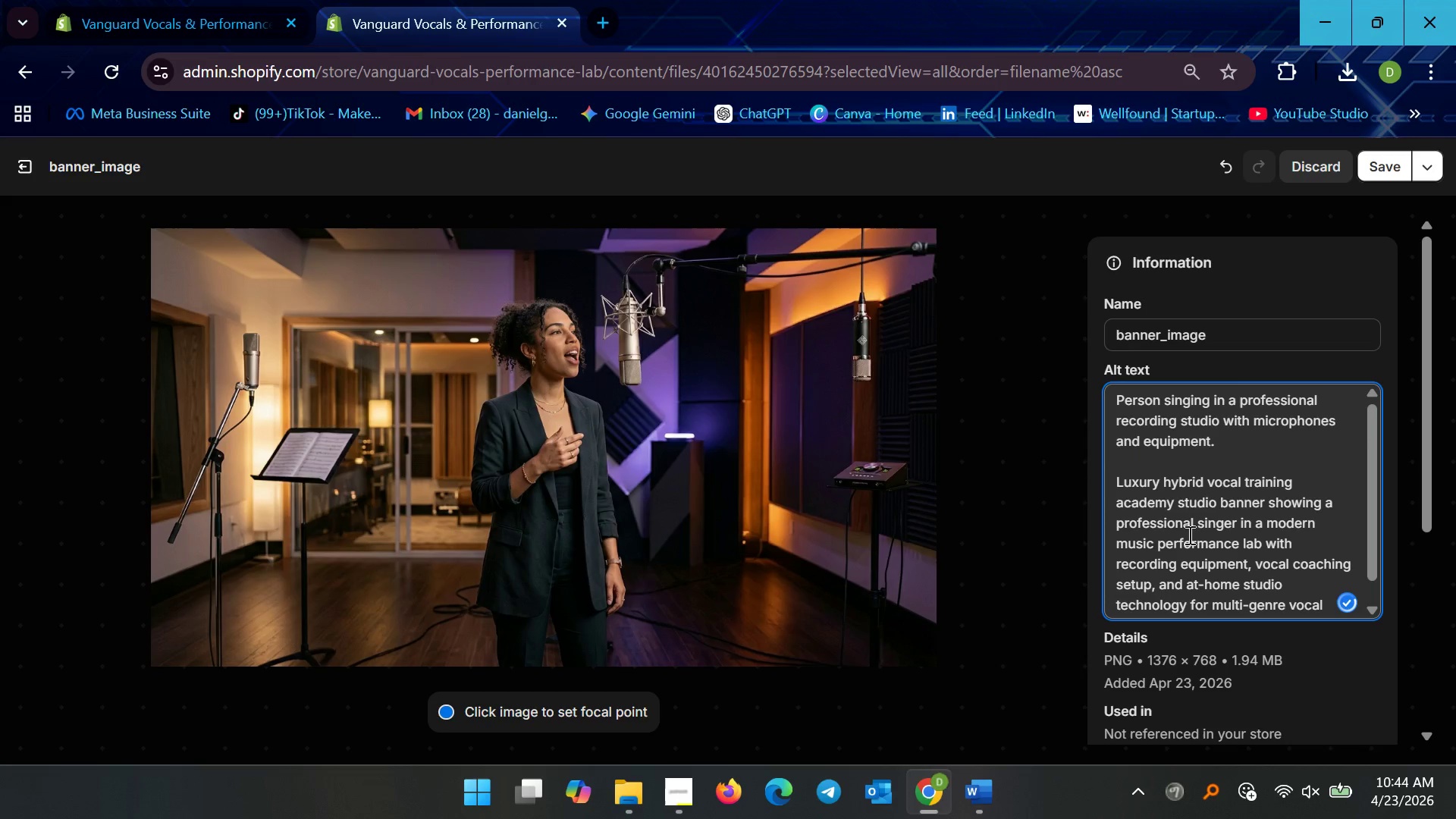 
scroll: coordinate [1188, 526], scroll_direction: up, amount: 2.0
 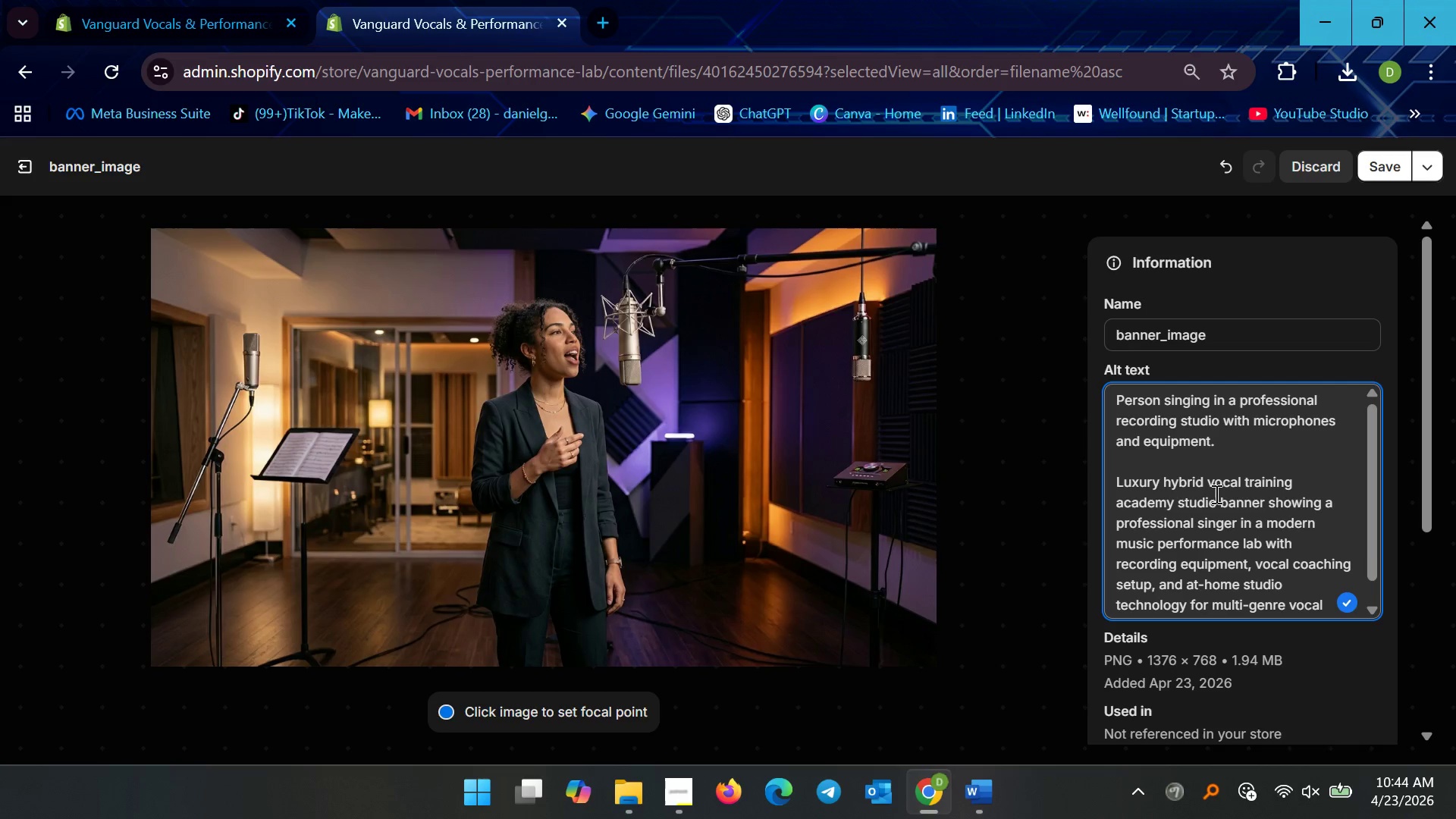 
wait(11.56)
 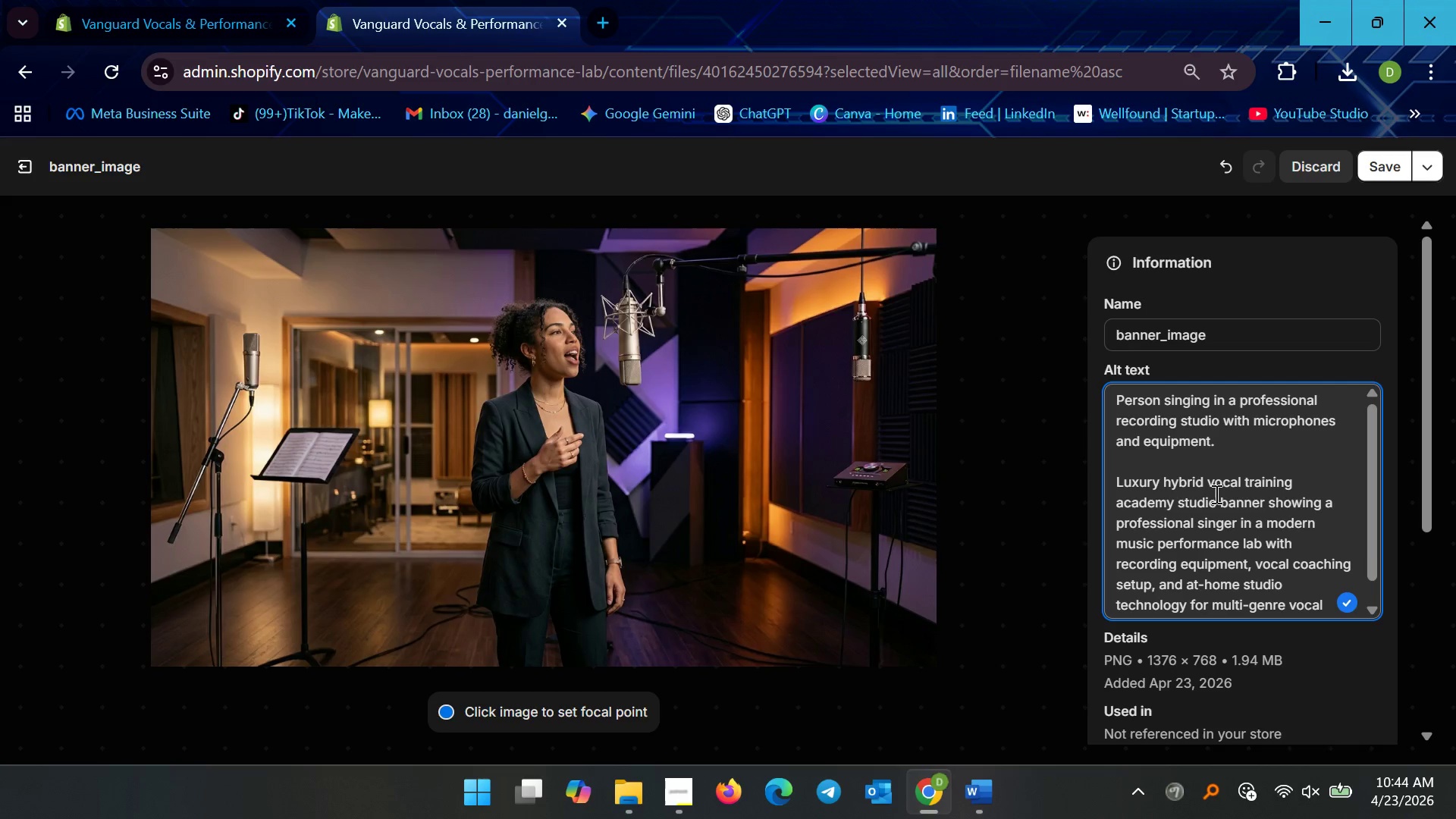 
scroll: coordinate [1222, 500], scroll_direction: down, amount: 2.0
 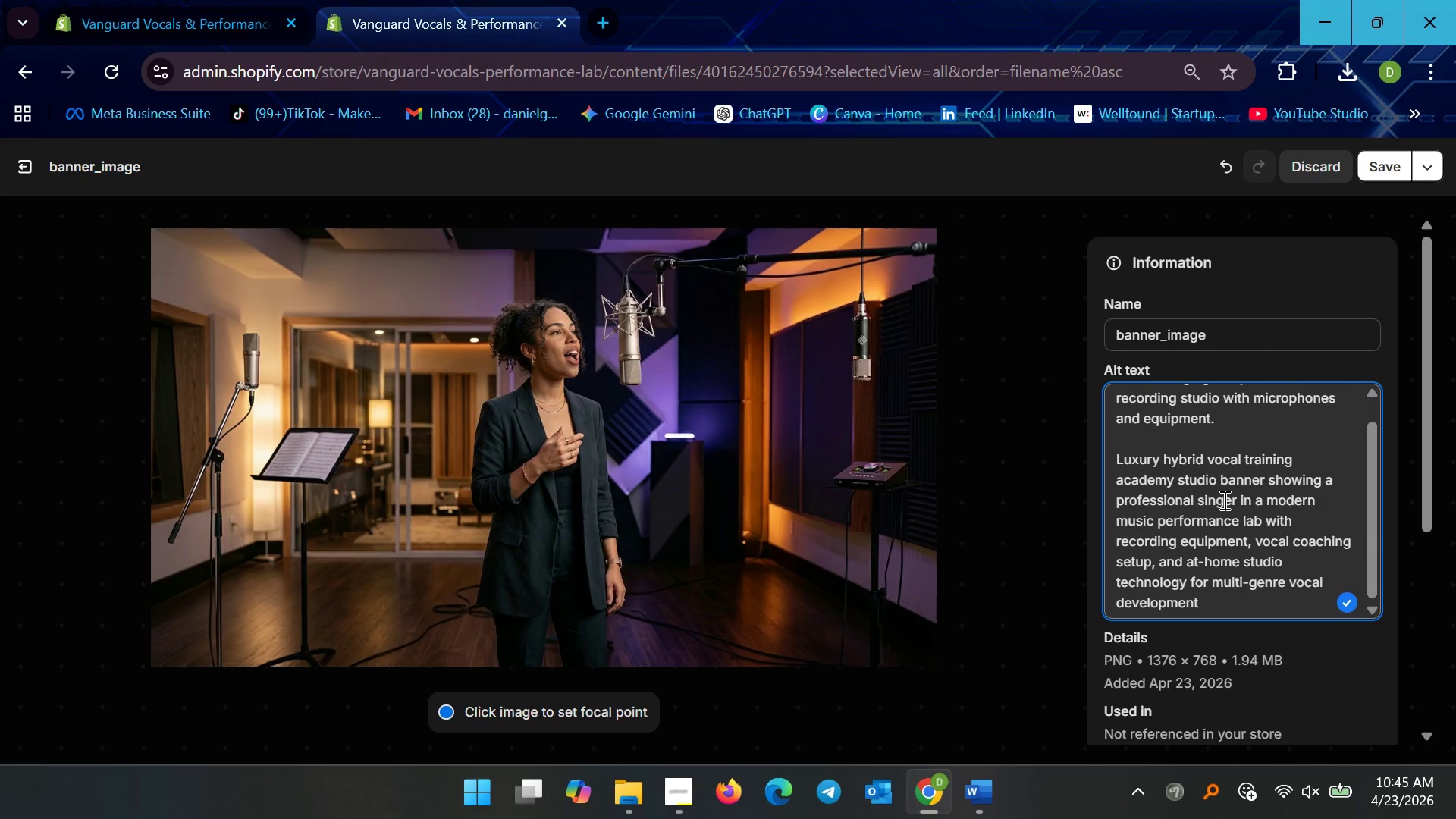 
scroll: coordinate [1219, 497], scroll_direction: up, amount: 2.0
 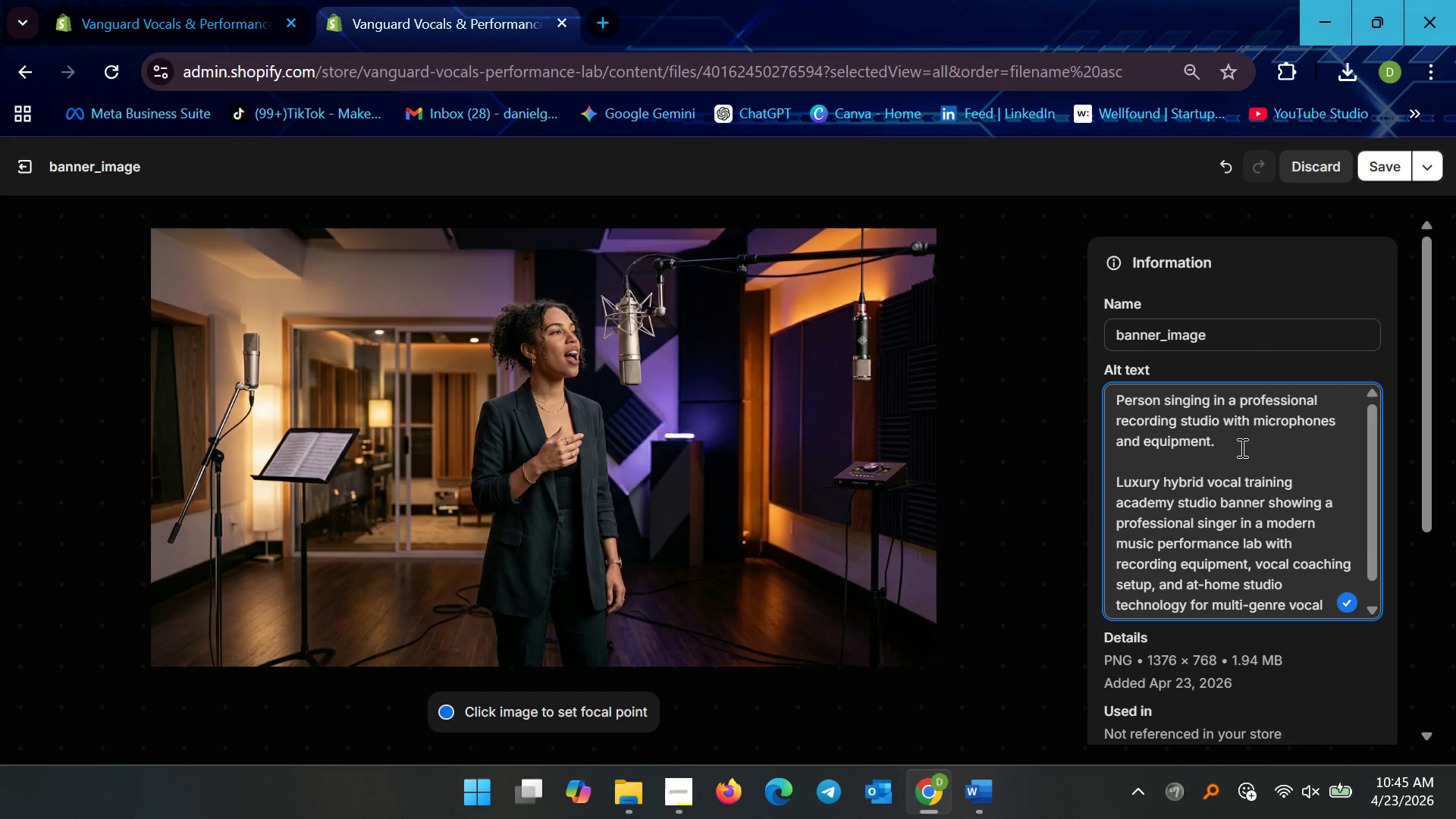 
left_click_drag(start_coordinate=[1241, 447], to_coordinate=[1033, 275])
 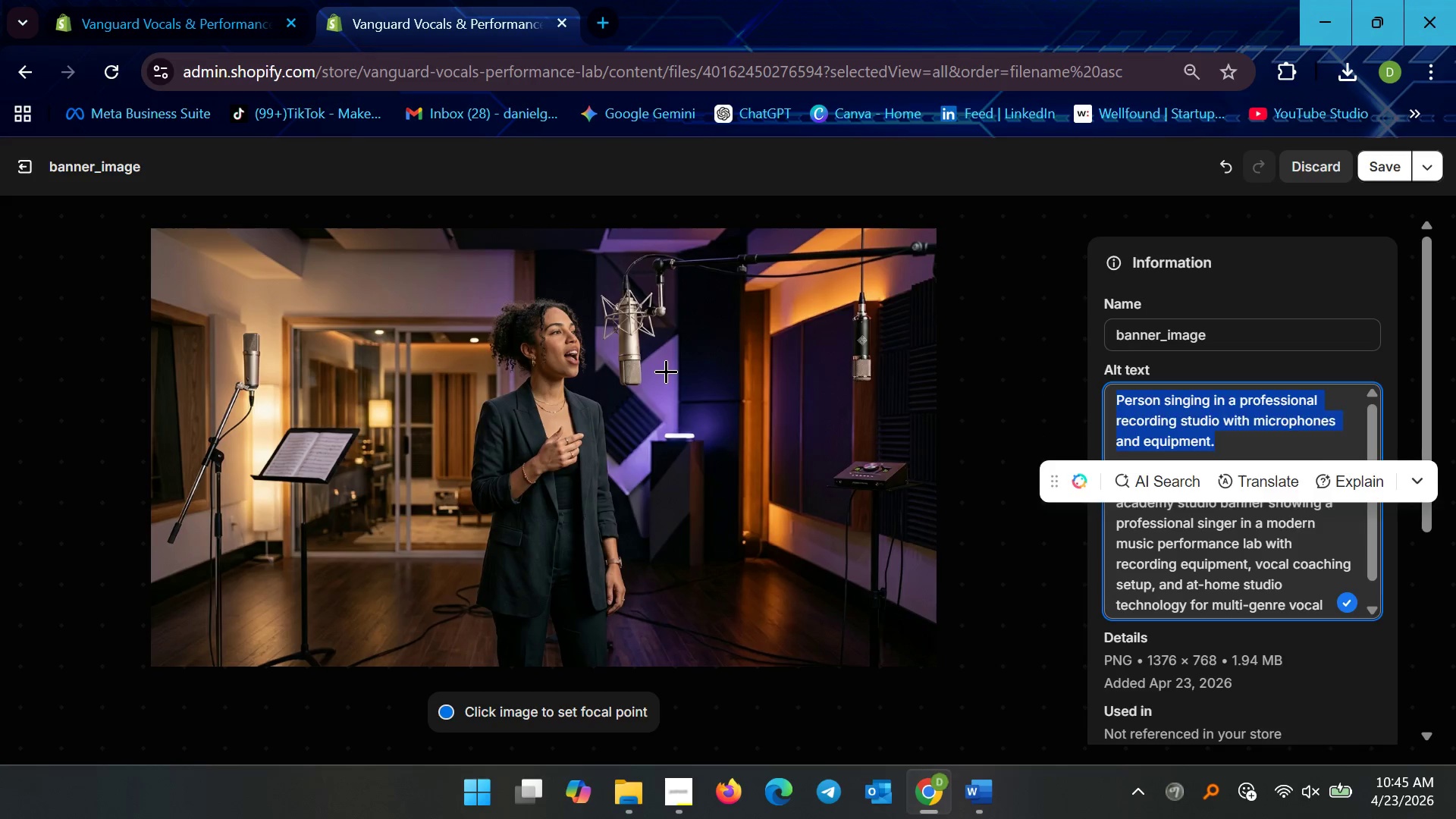 
key(Backspace)
 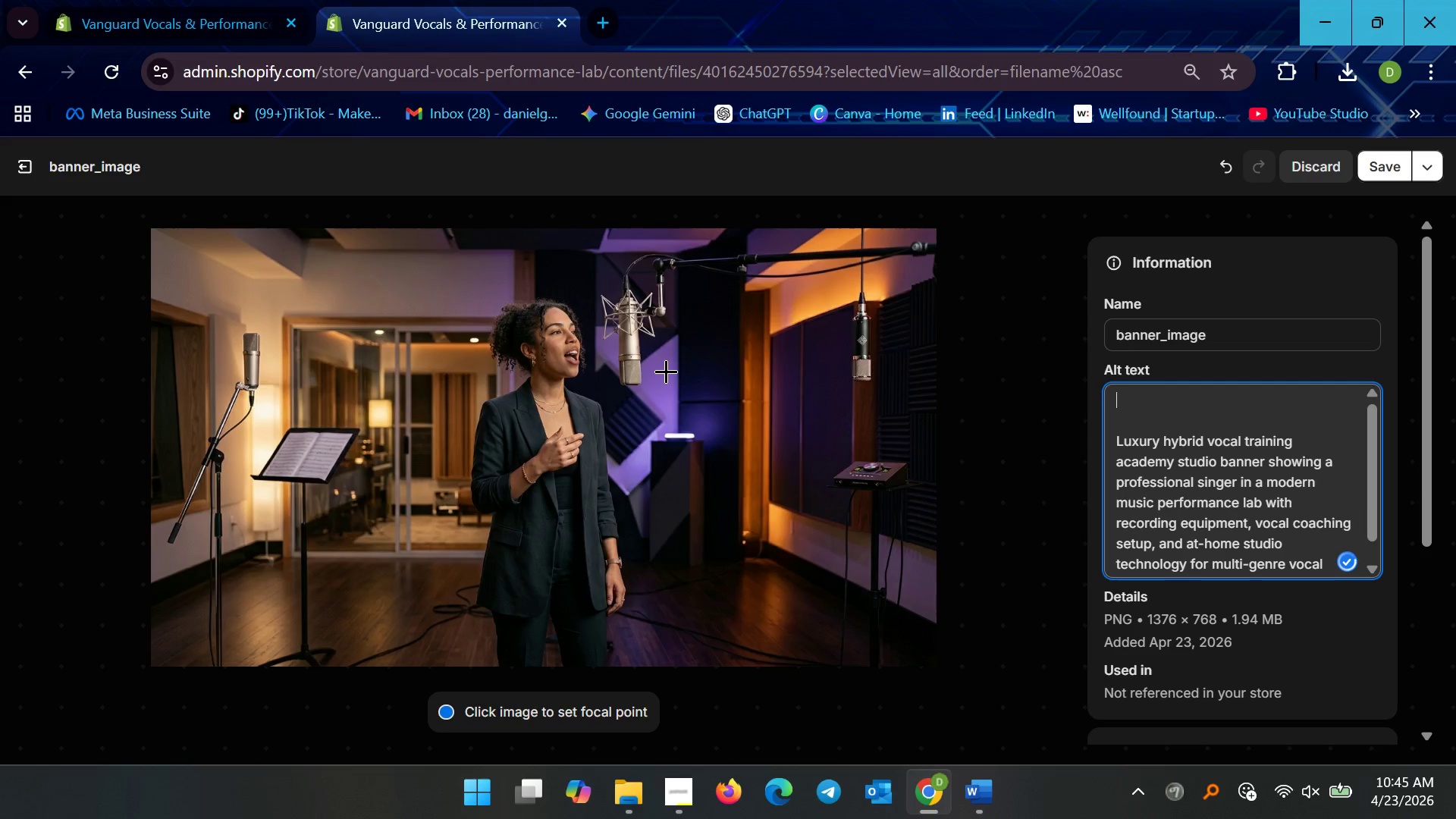 
key(Delete)
 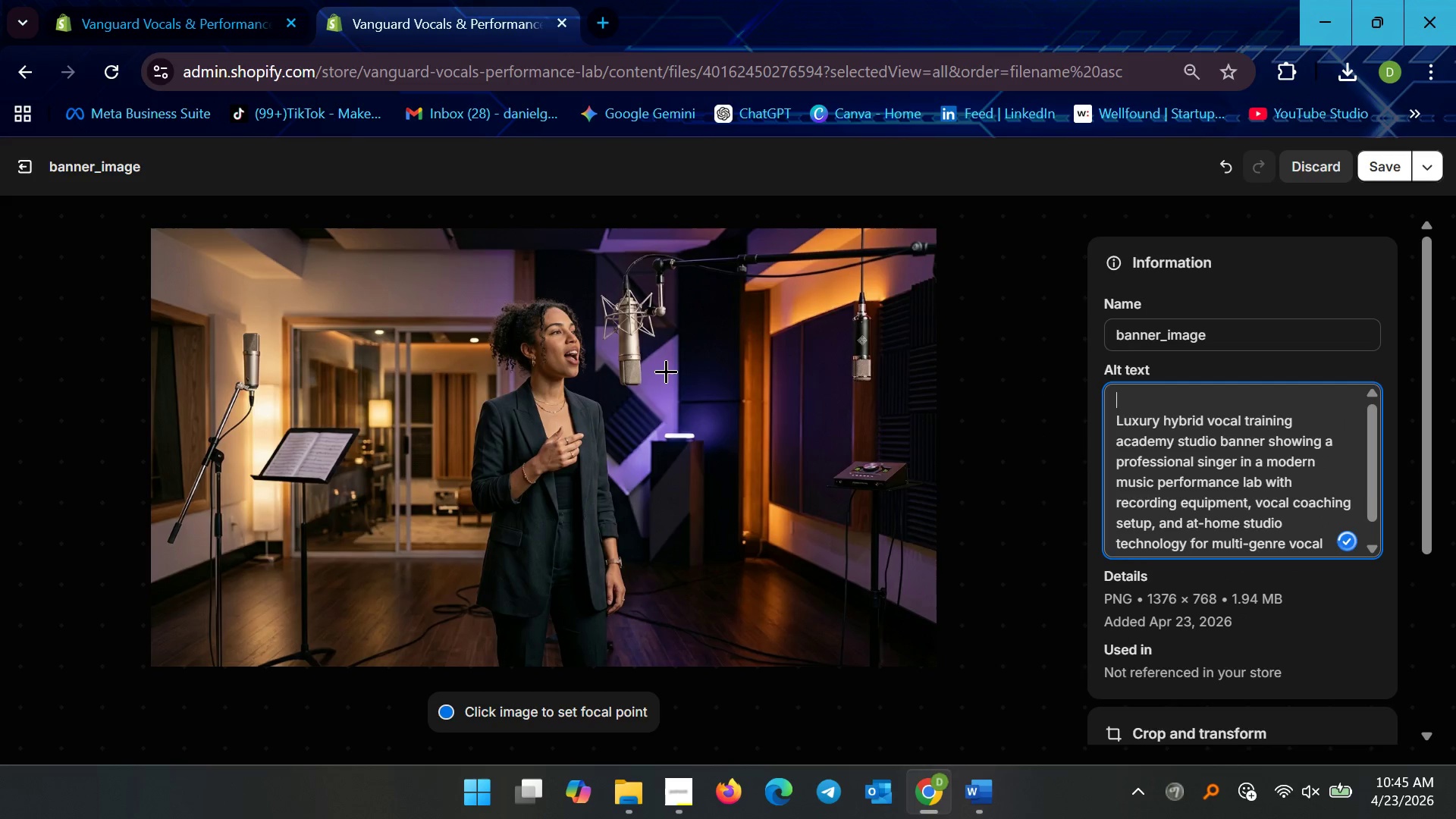 
key(Delete)
 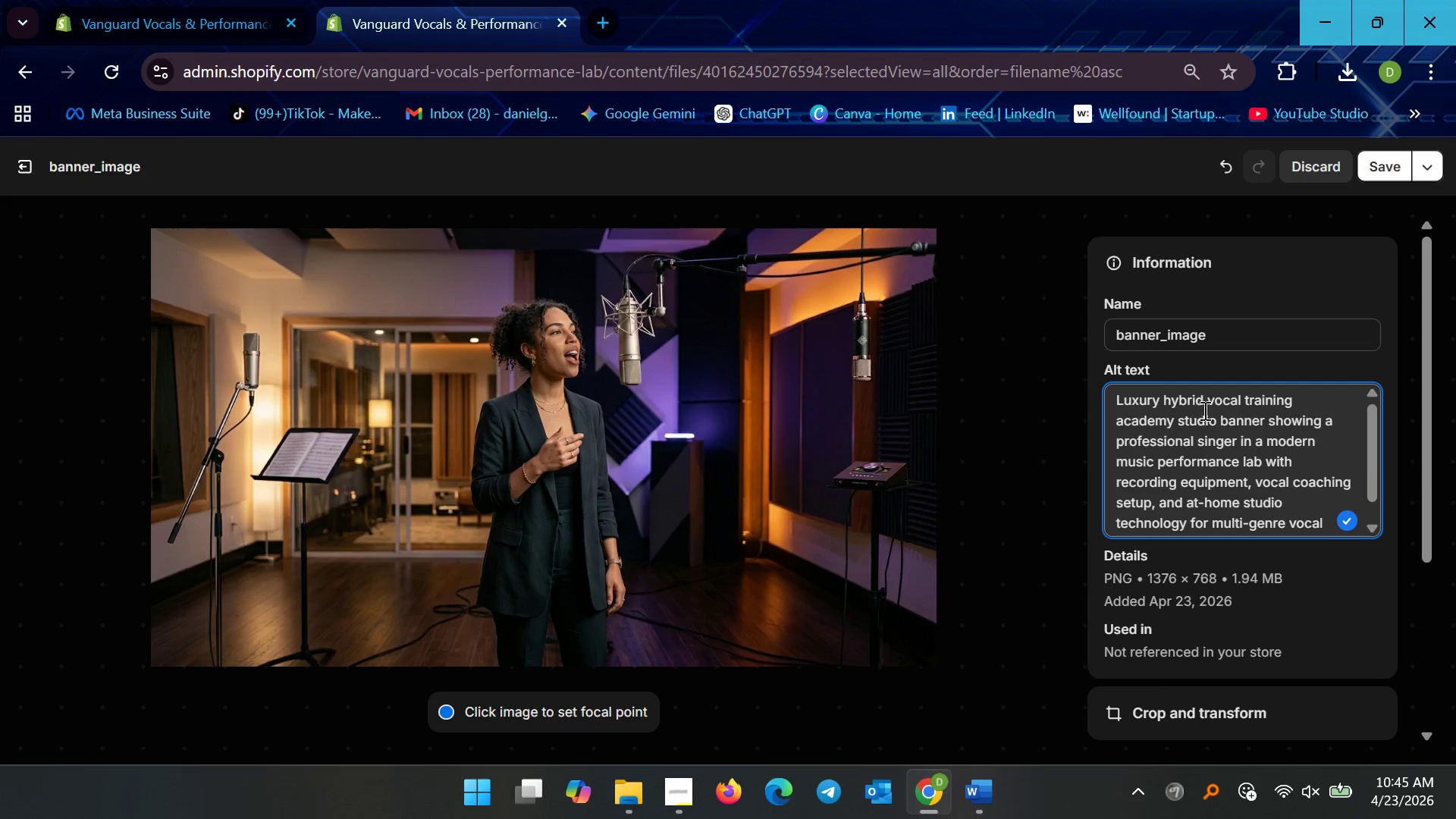 
wait(12.31)
 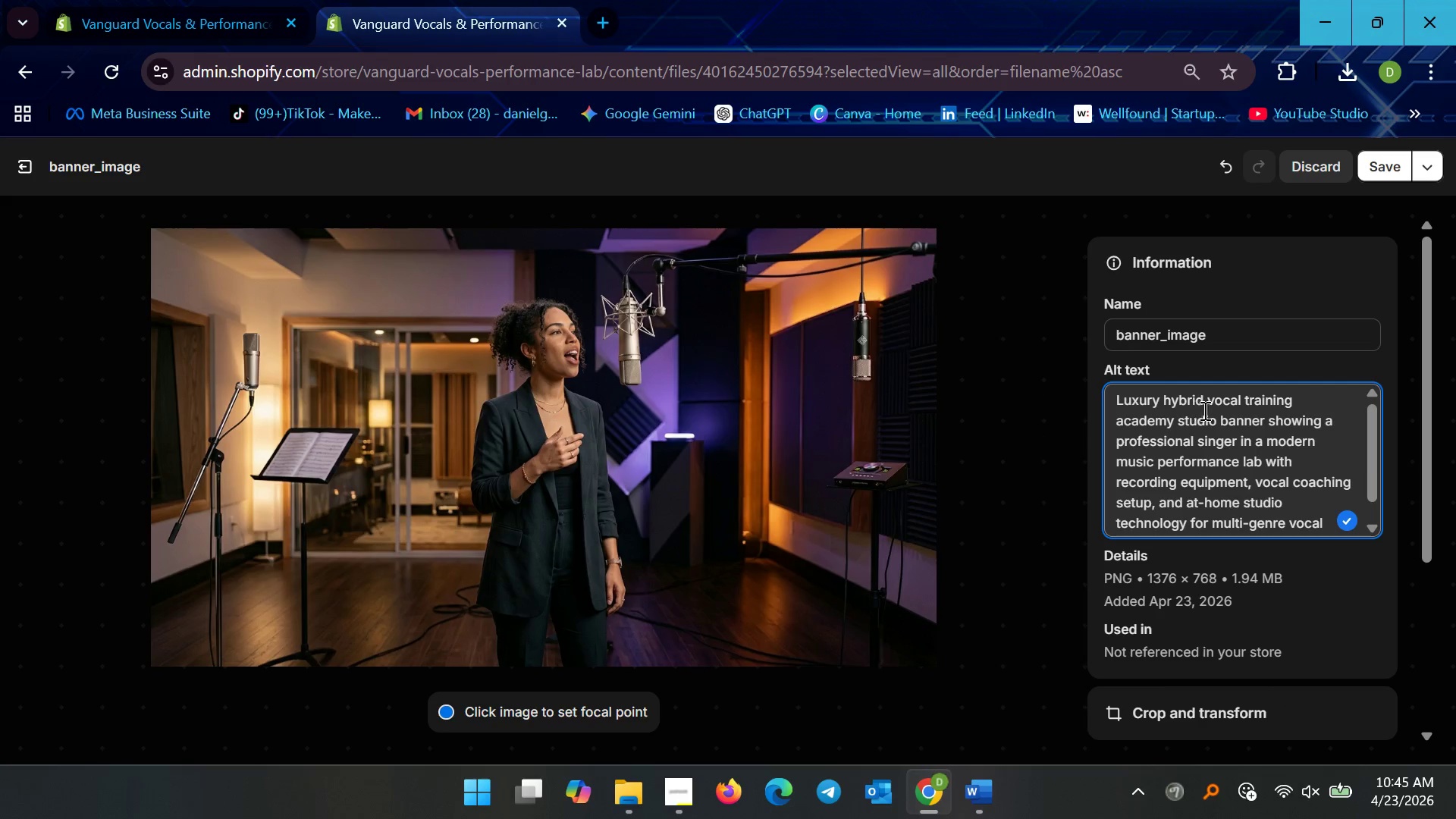 
left_click_drag(start_coordinate=[1322, 417], to_coordinate=[1087, 376])
 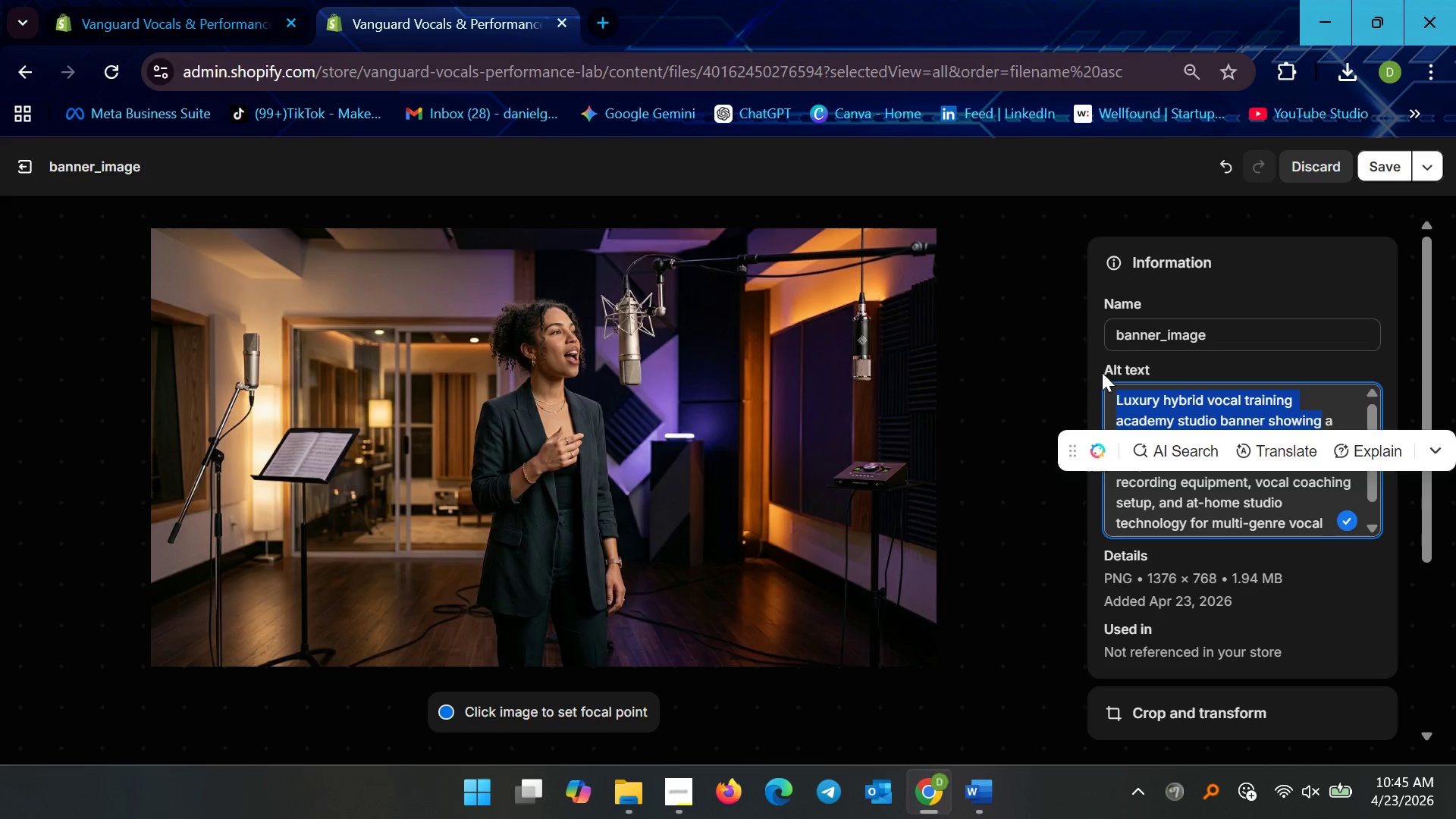 
key(Backspace)
 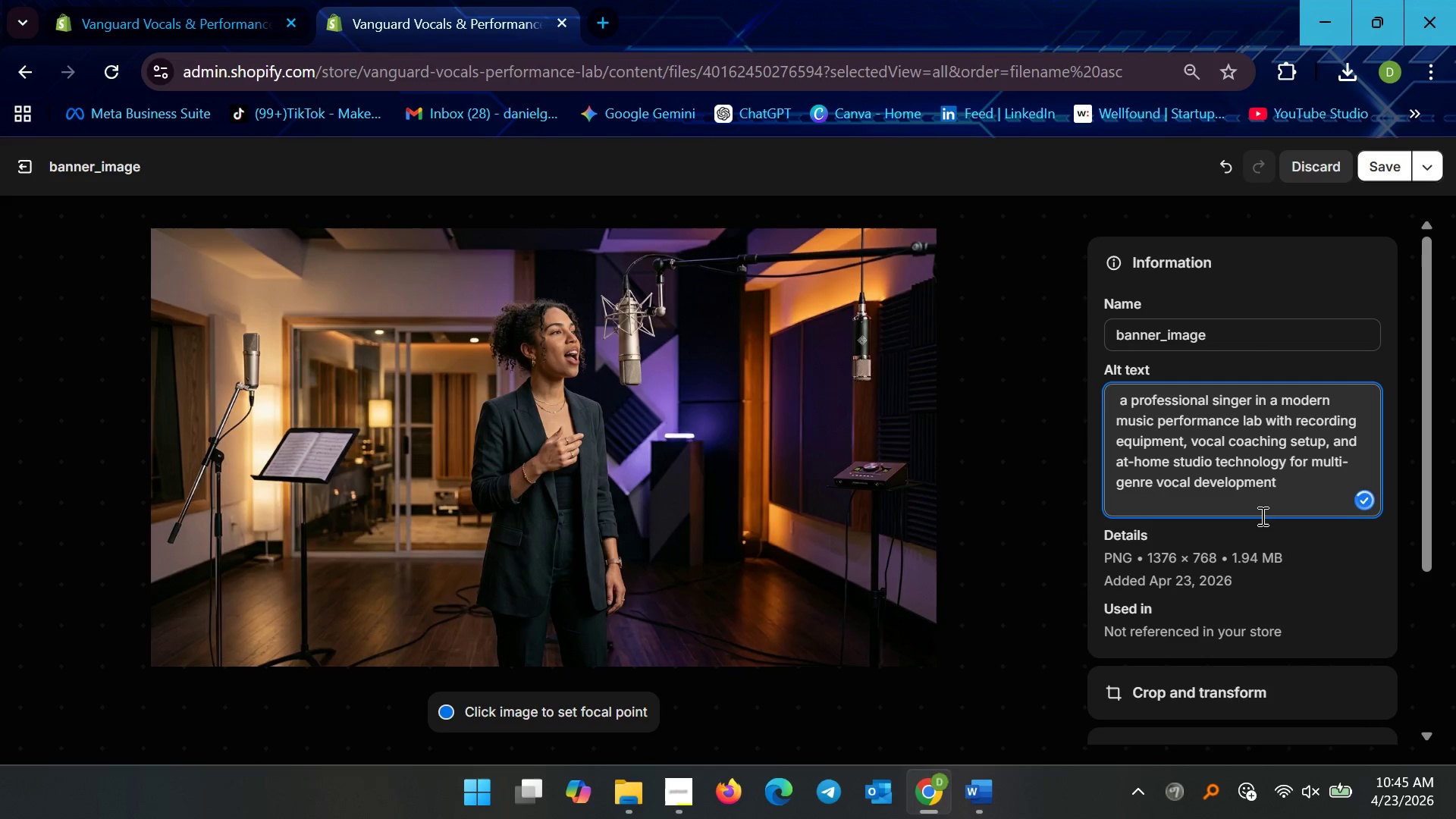 
key(ArrowRight)
 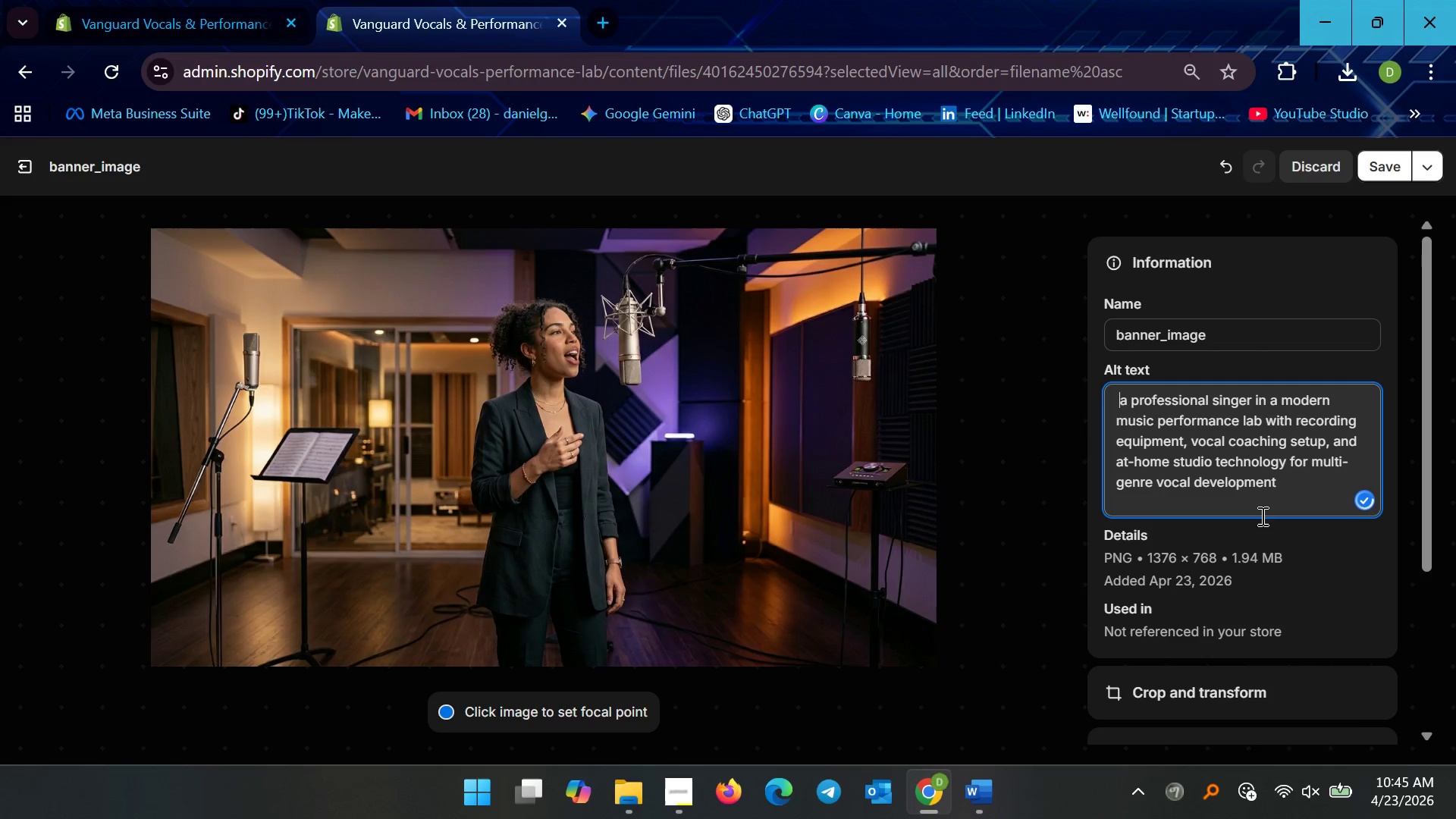 
key(Backspace)
 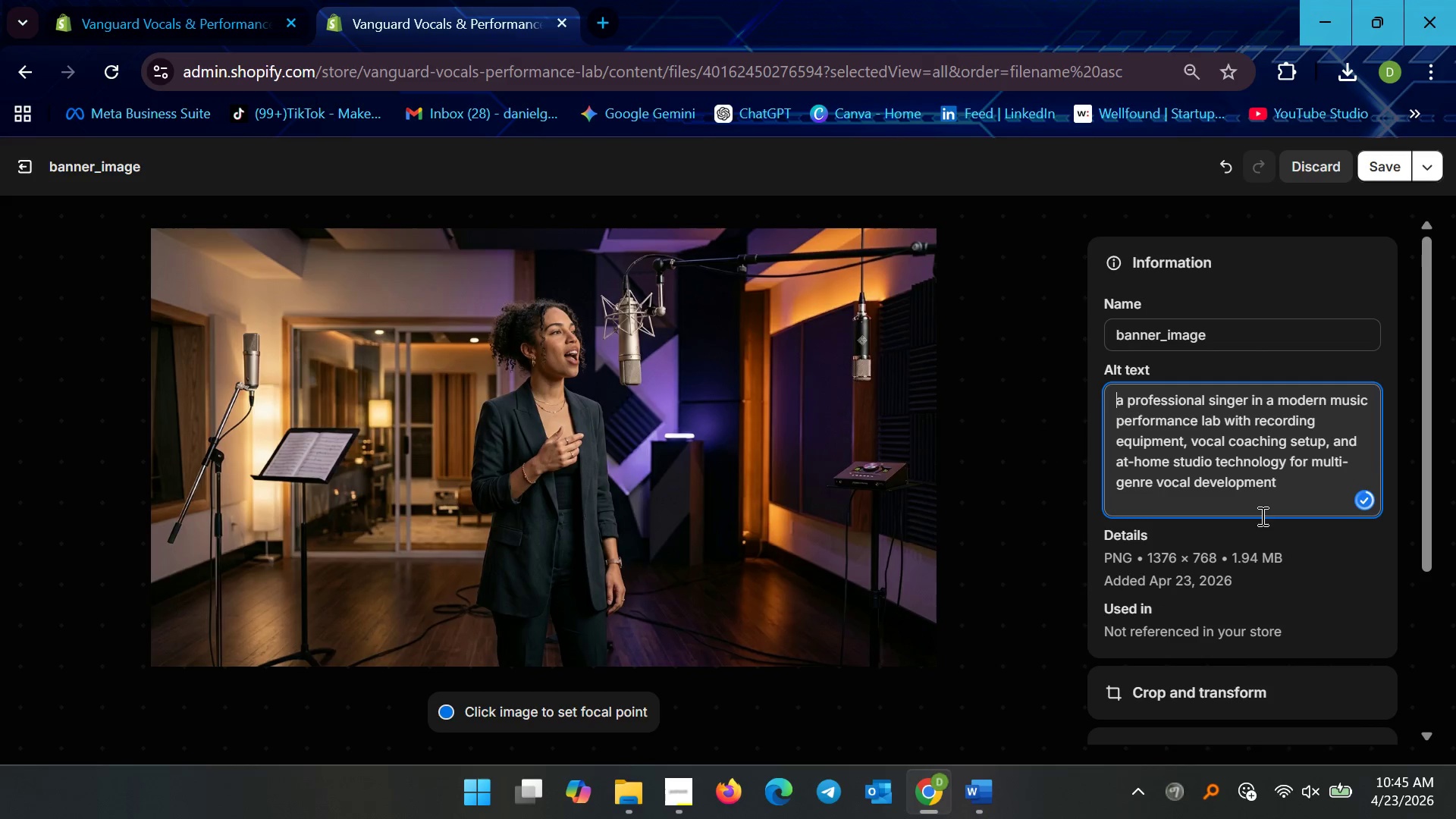 
key(Backspace)
 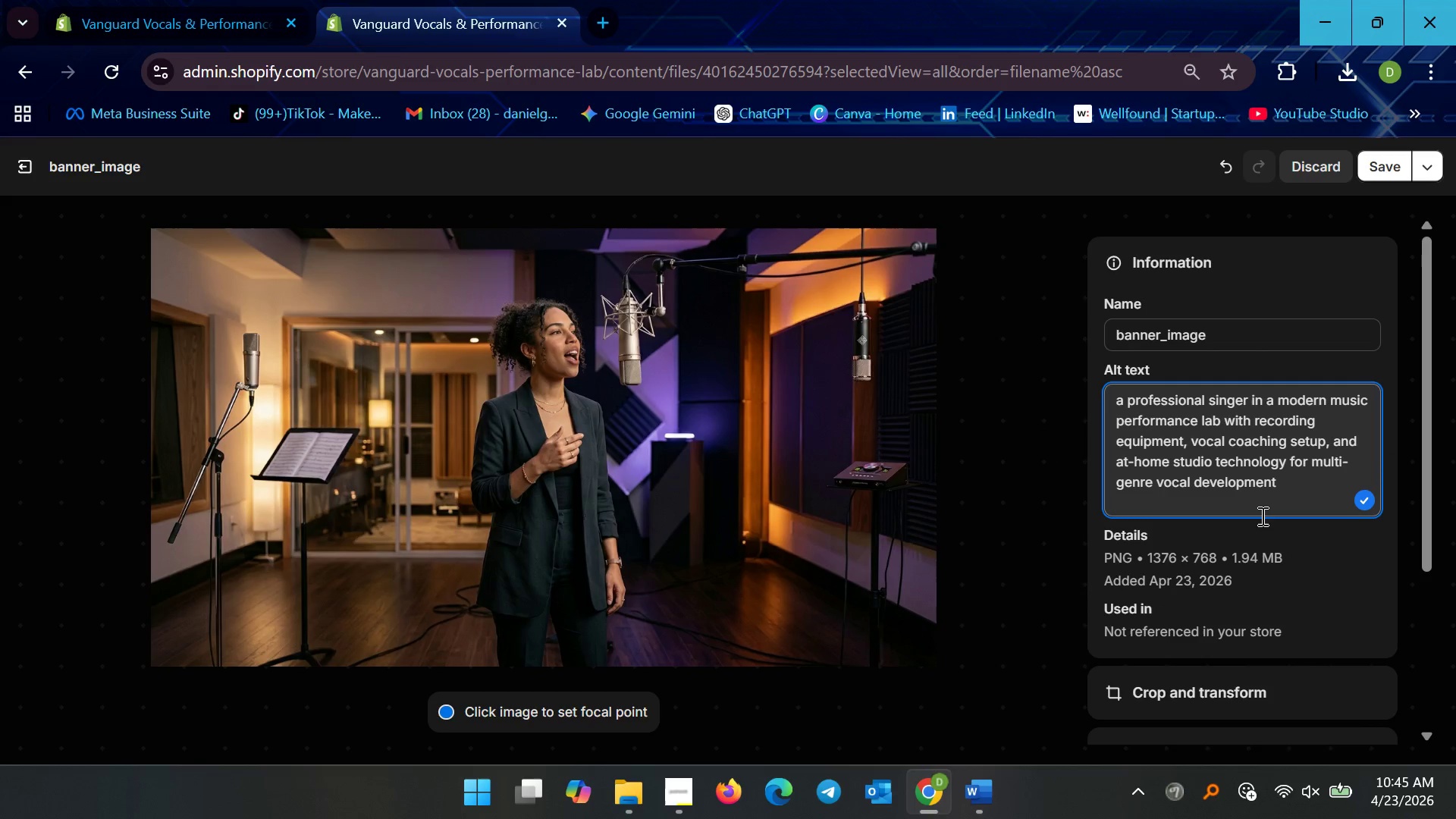 
key(ArrowRight)
 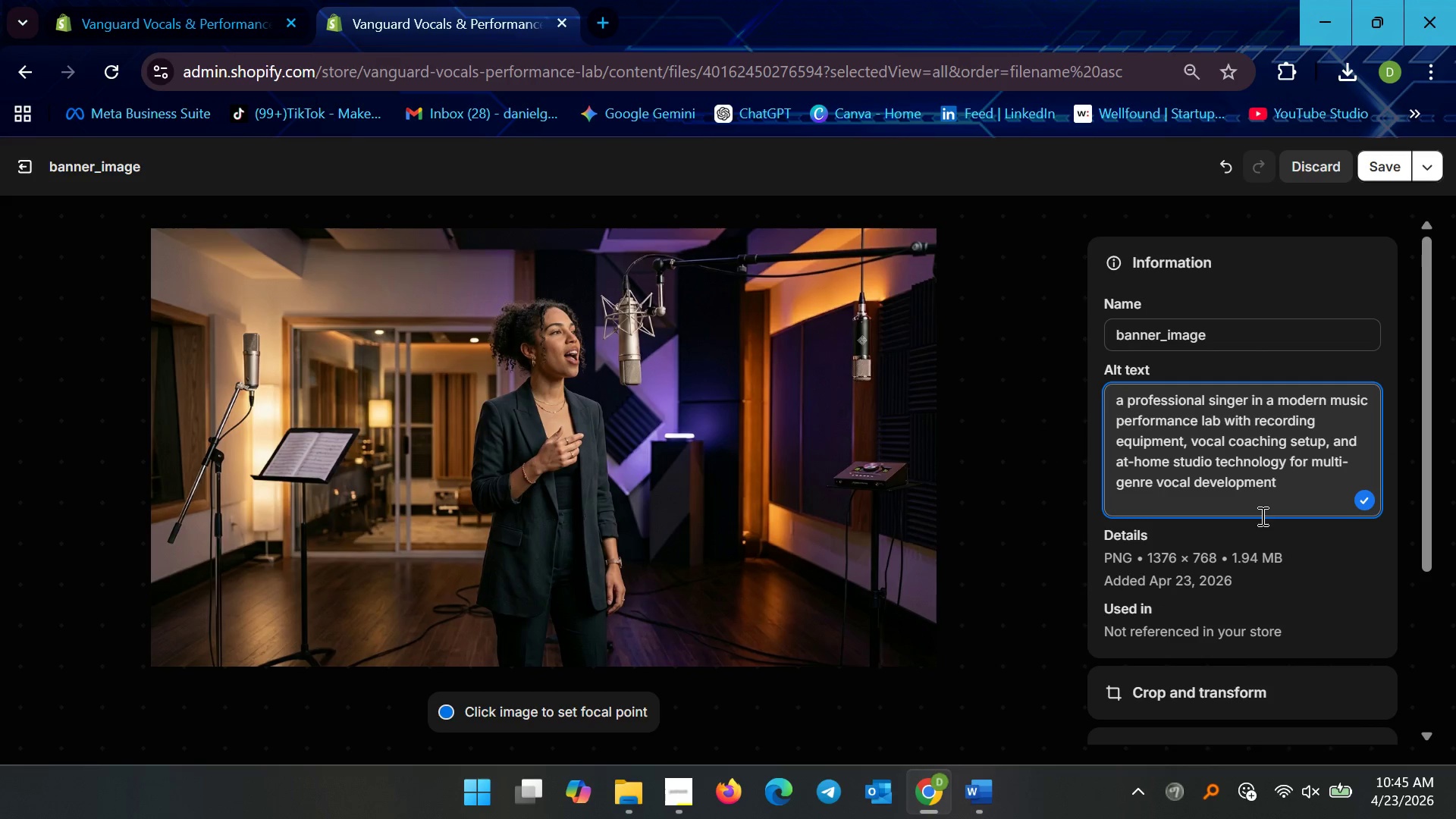 
key(Backspace)
 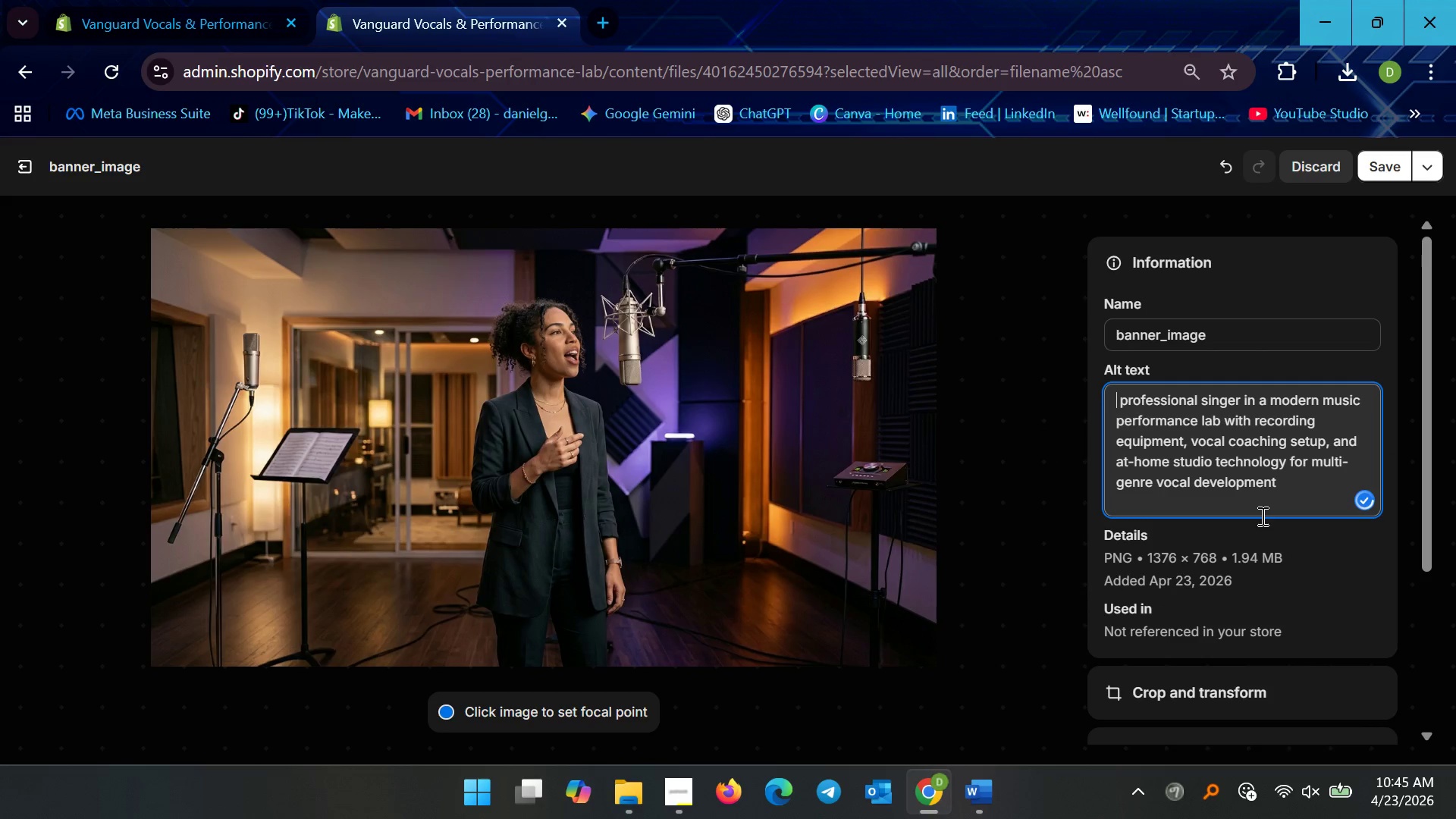 
key(Shift+A)
 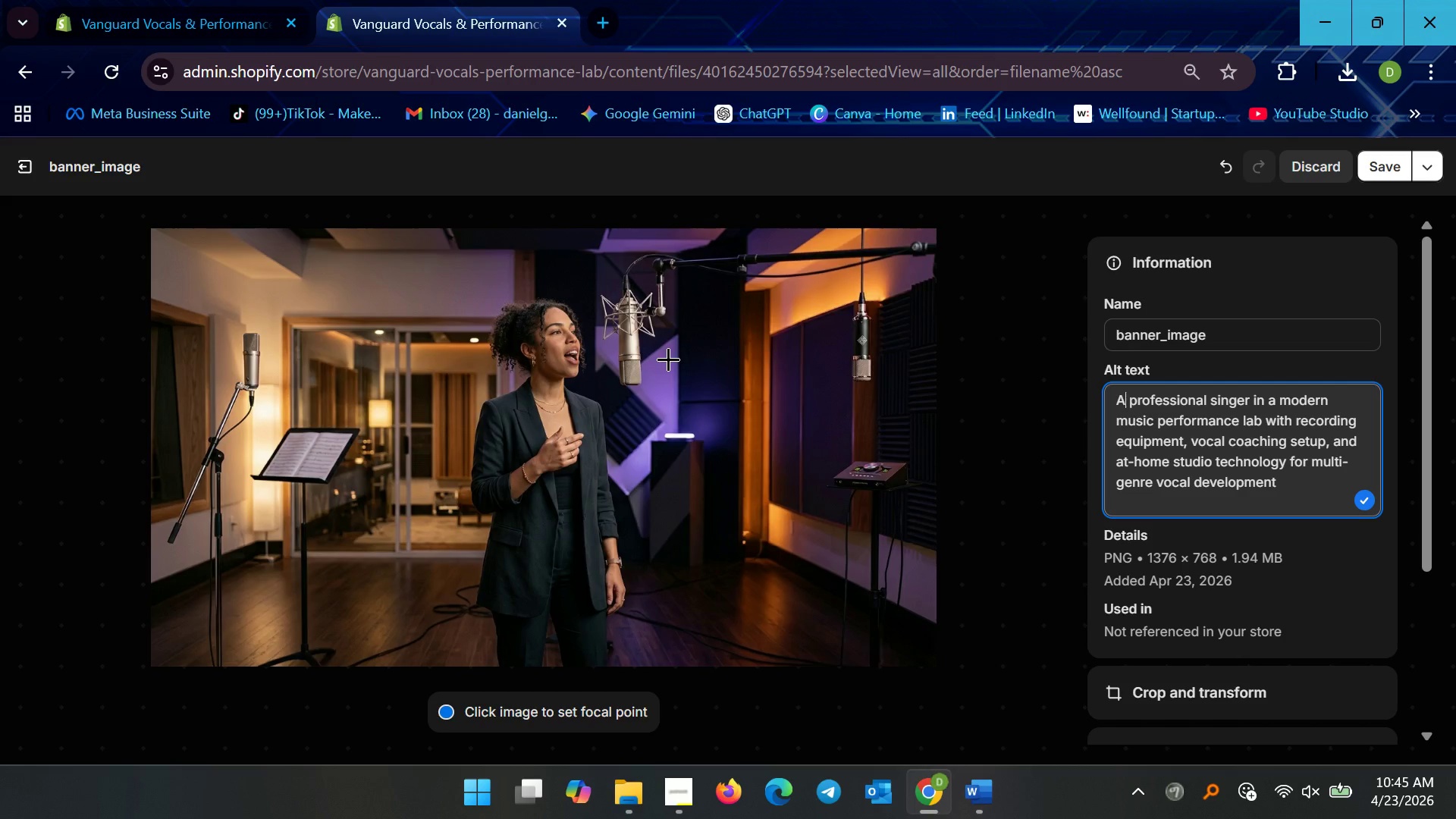 
wait(11.8)
 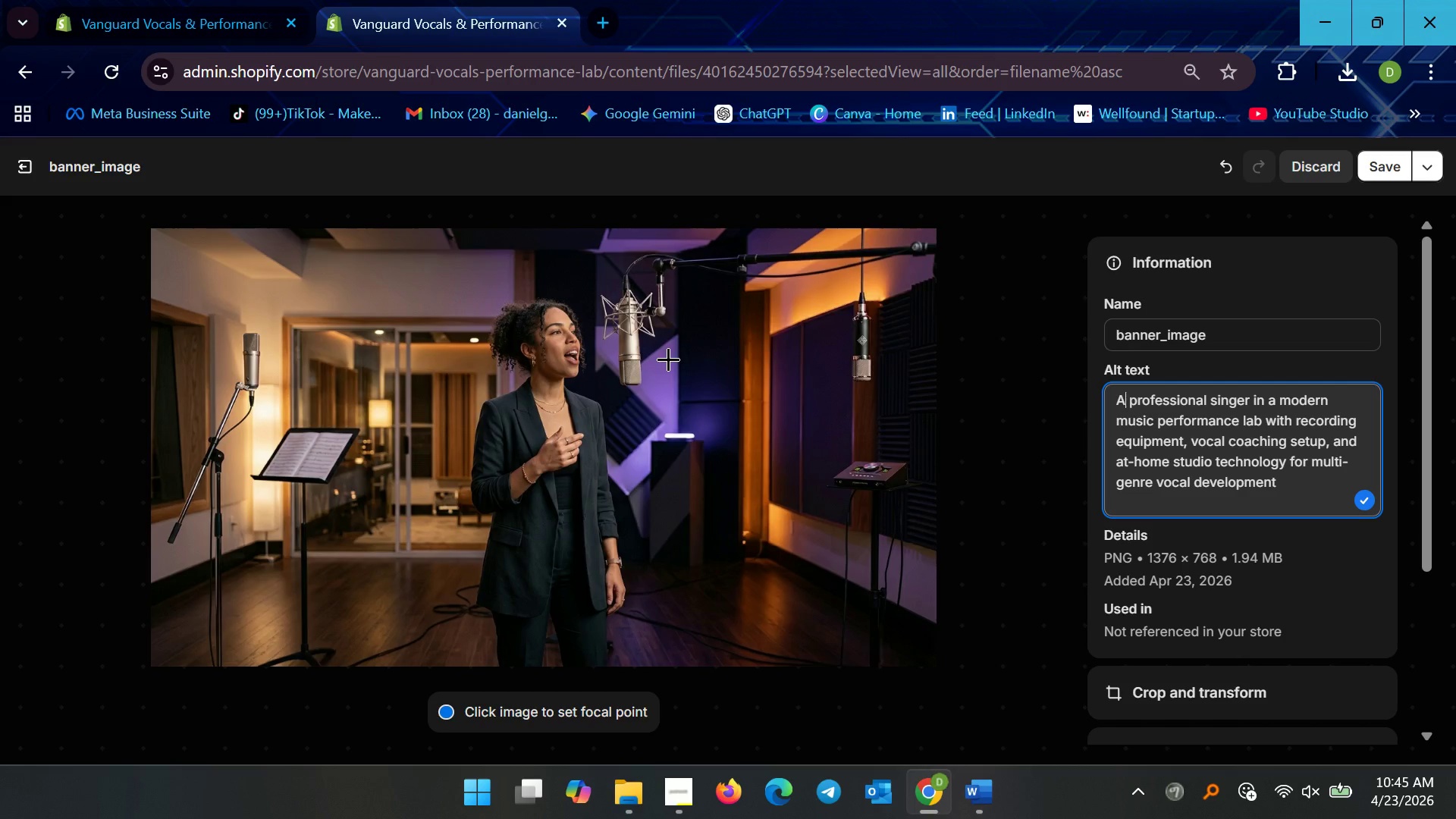 
left_click([1385, 161])
 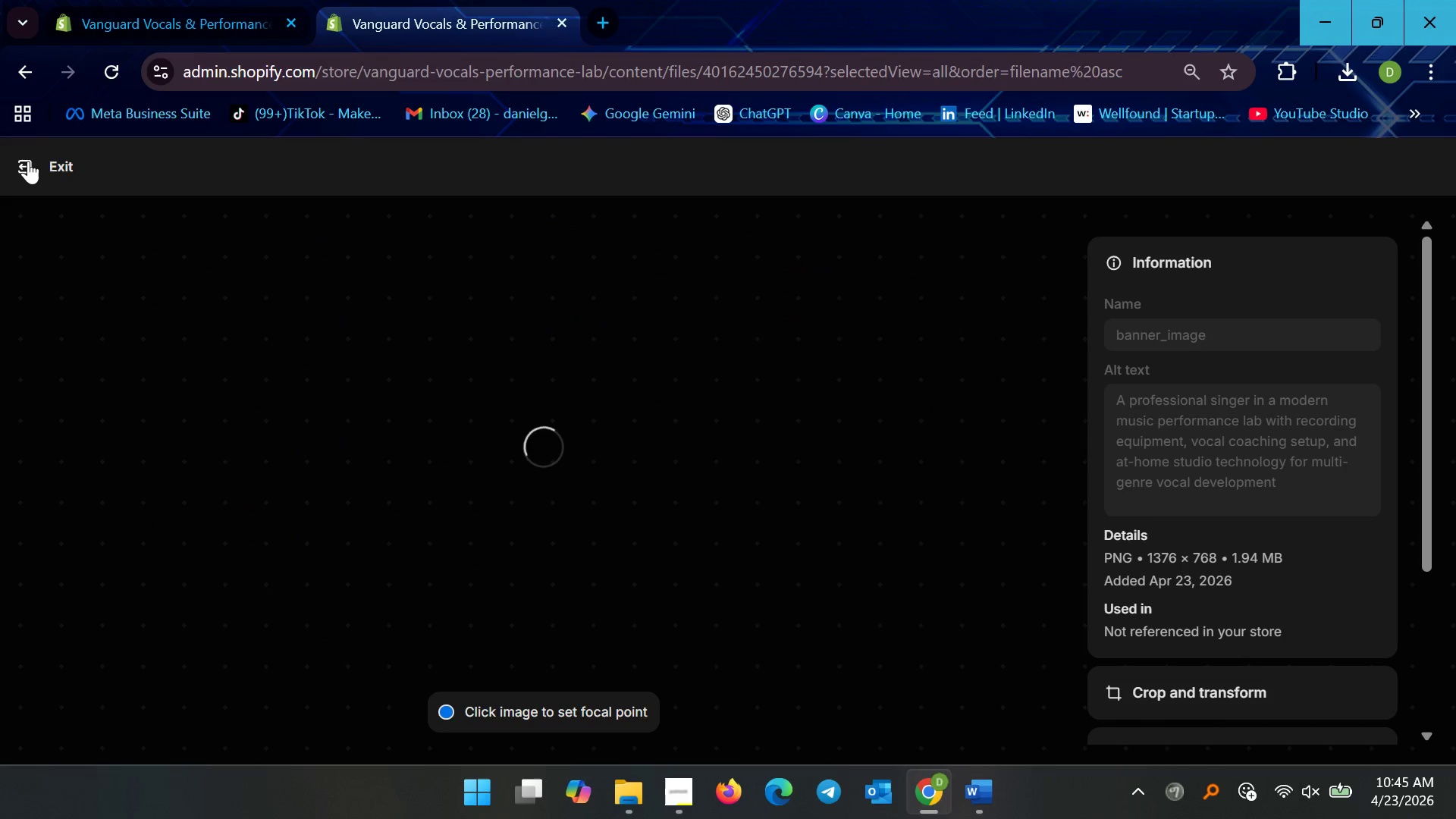 
left_click([28, 161])
 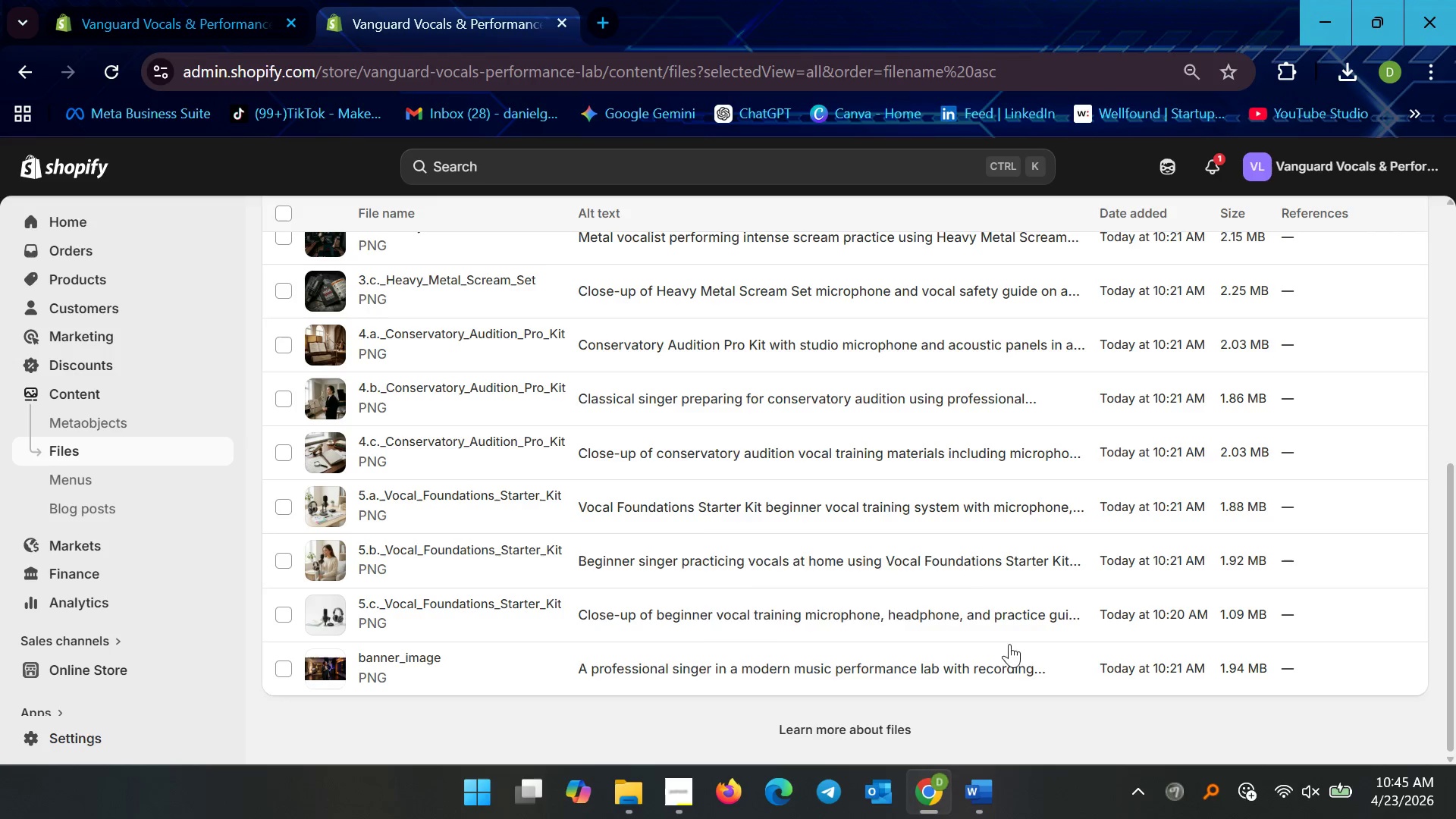 
scroll: coordinate [949, 579], scroll_direction: up, amount: 13.0
 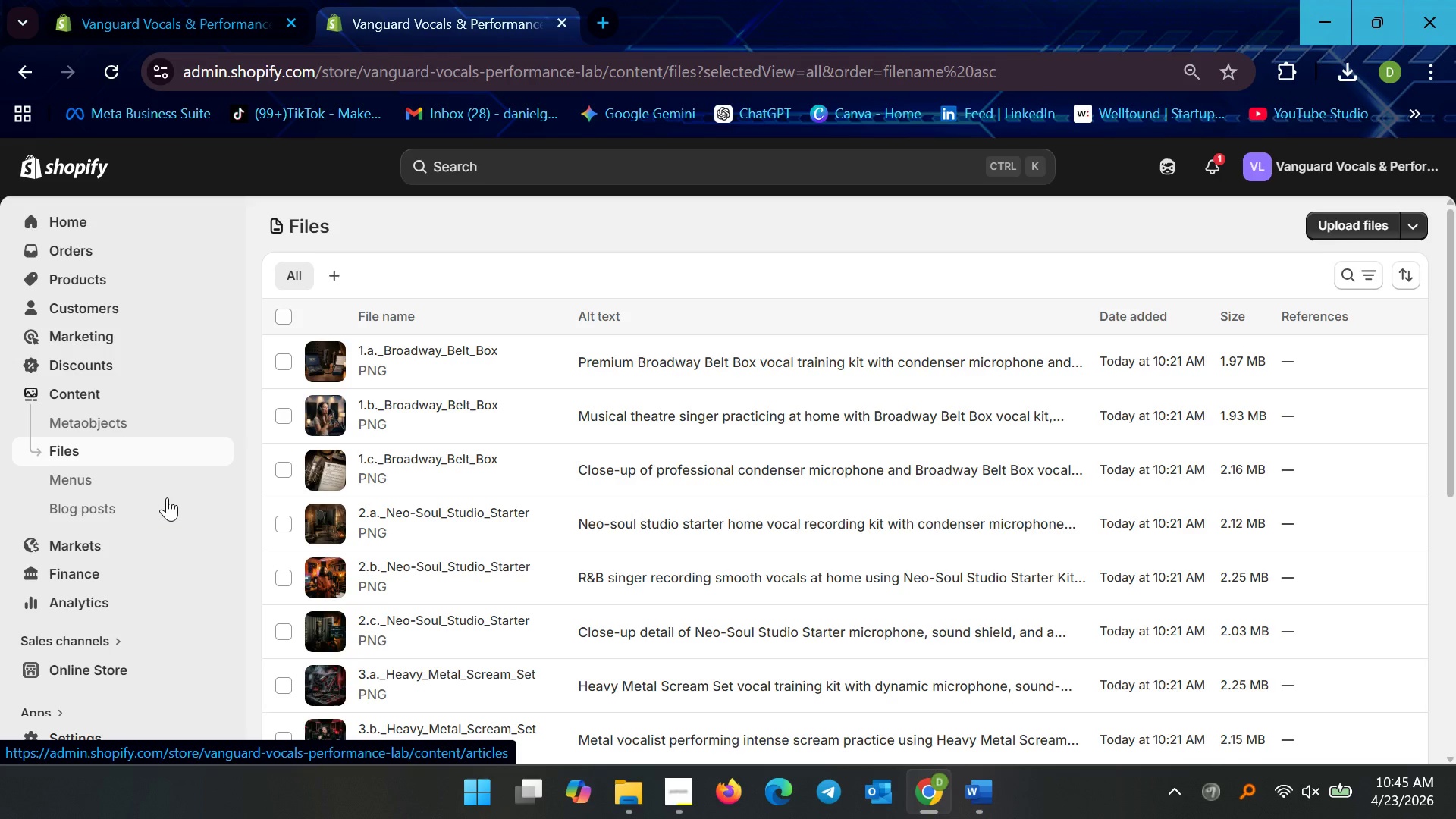 
wait(9.31)
 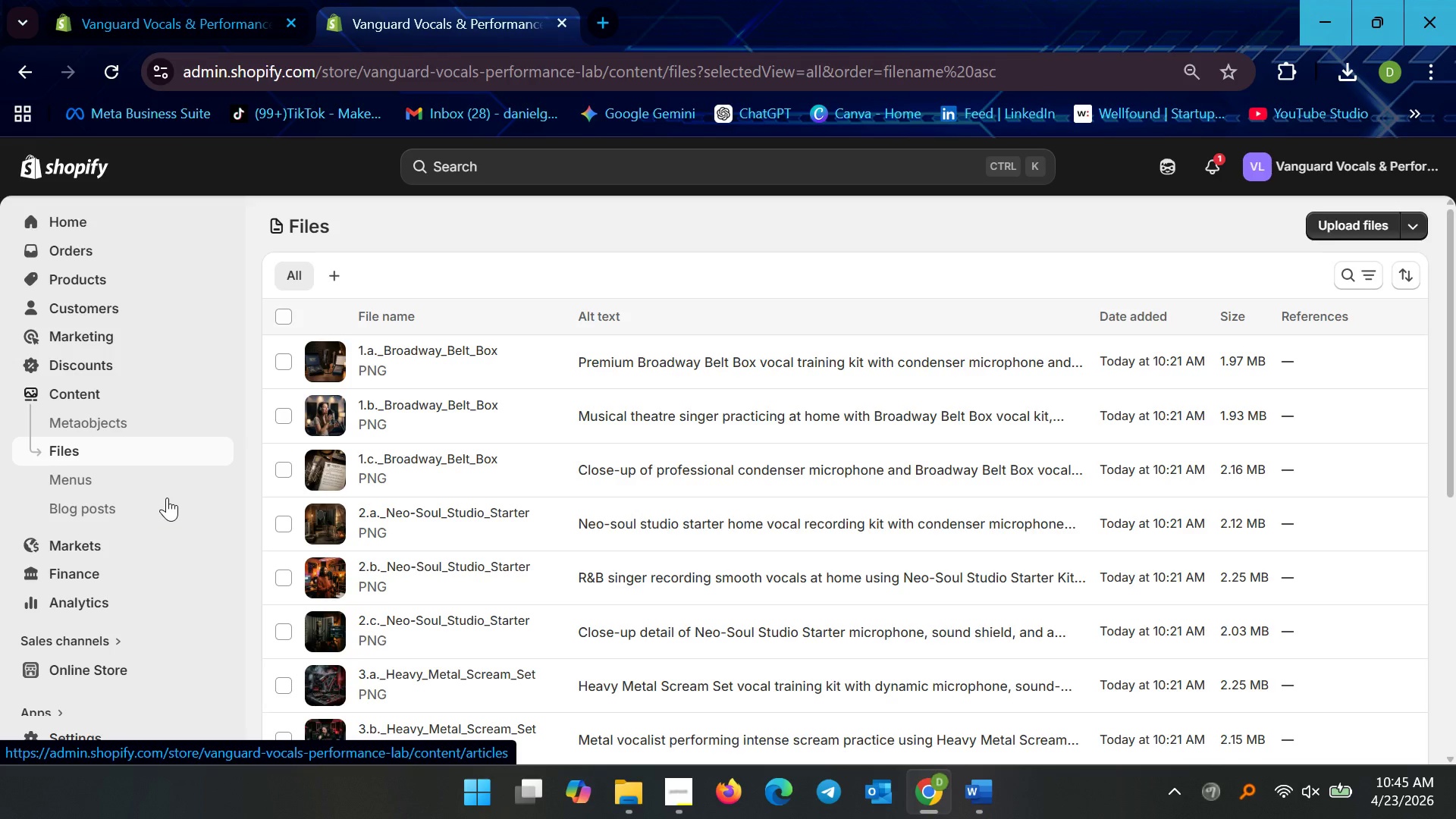 
left_click([72, 282])
 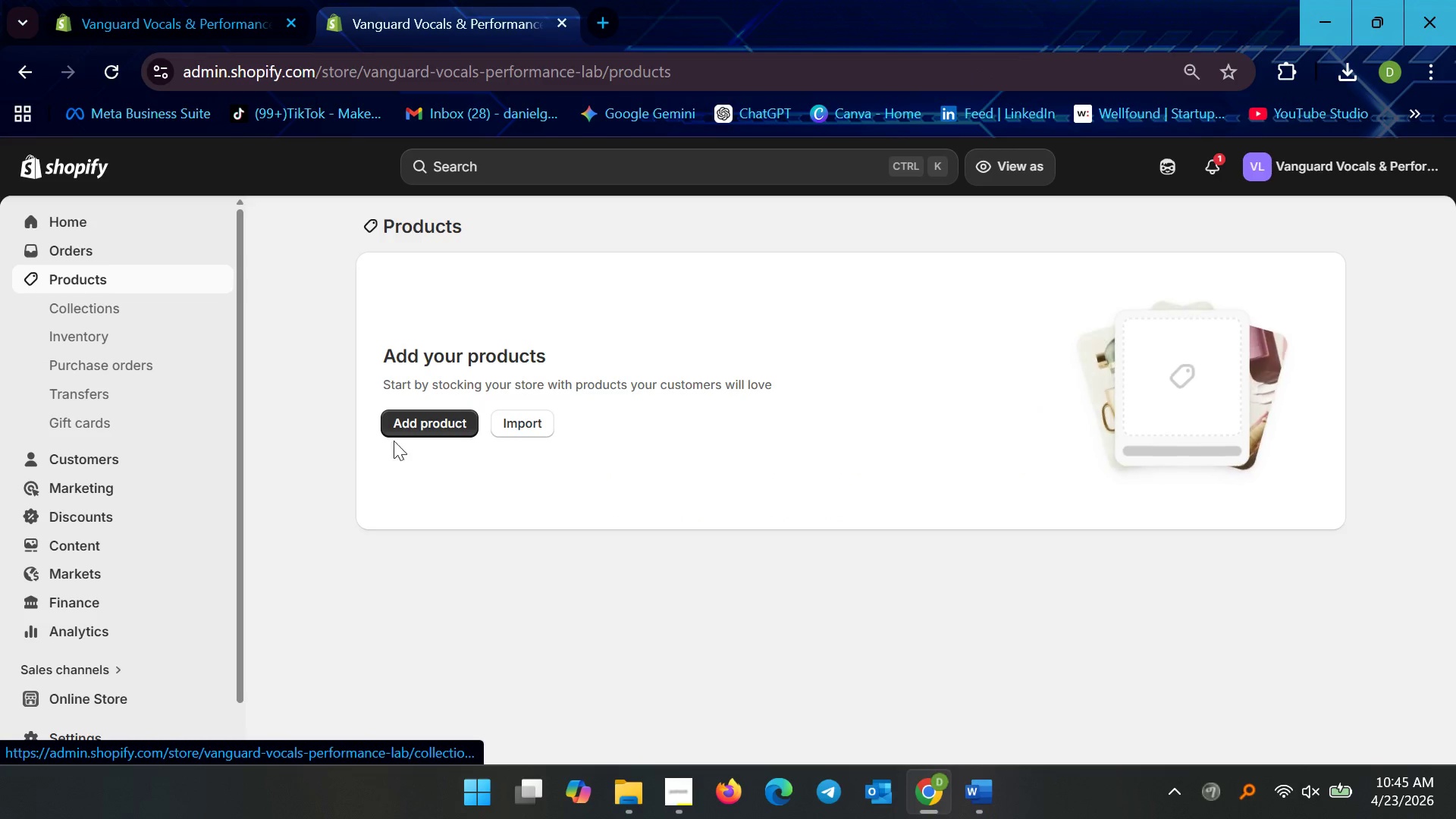 
left_click([422, 423])
 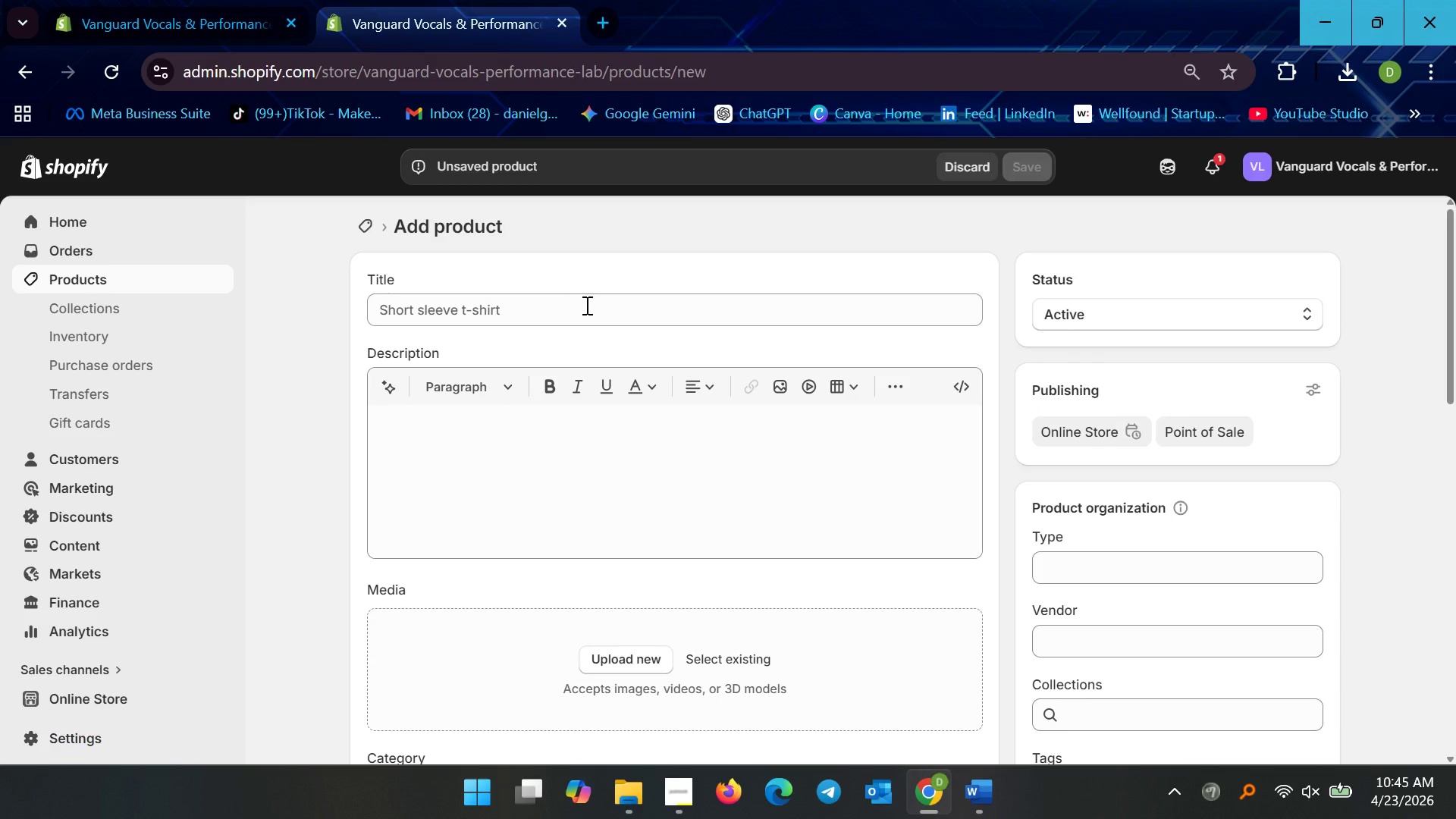 
wait(6.25)
 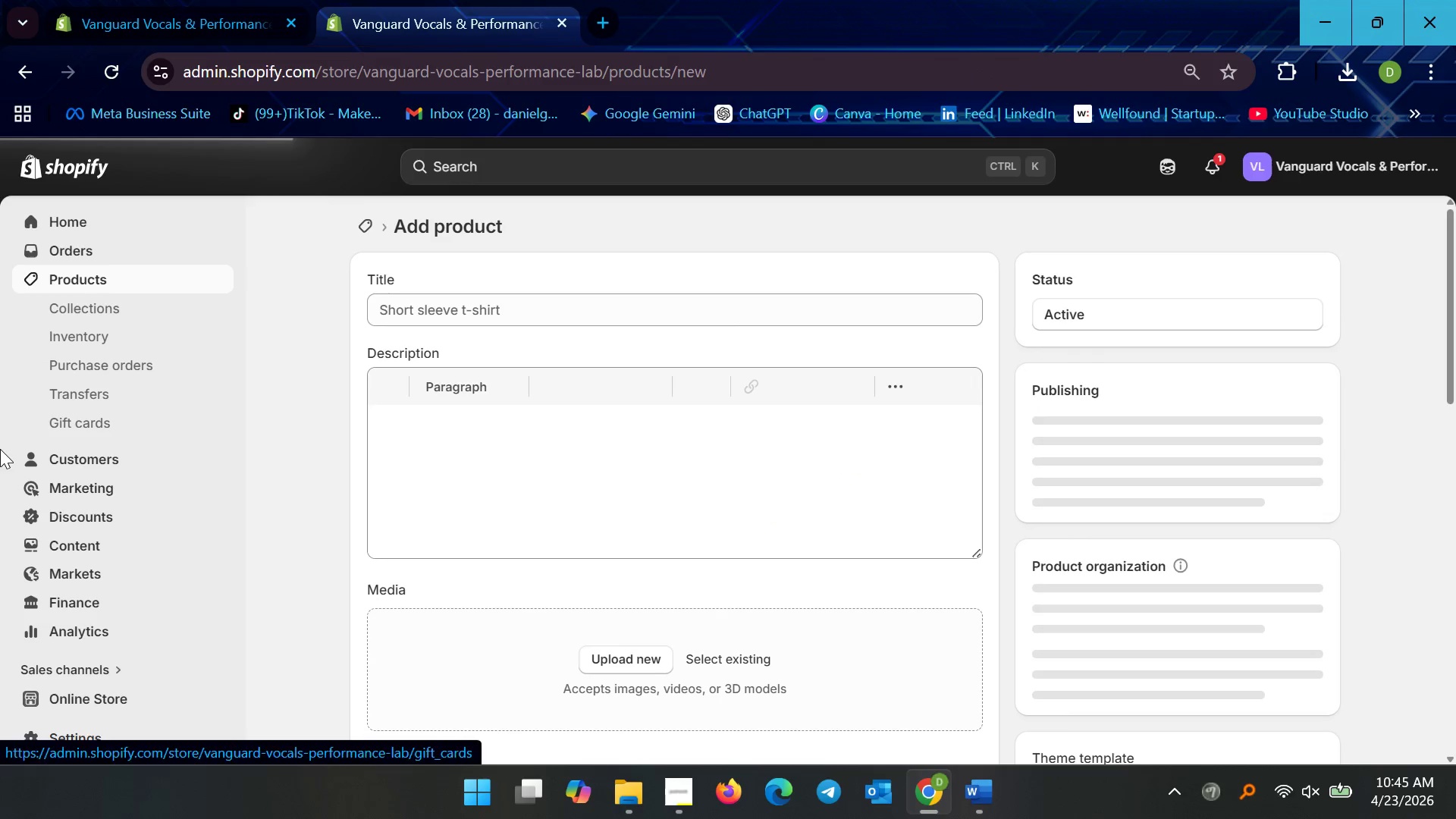 
left_click([990, 793])
 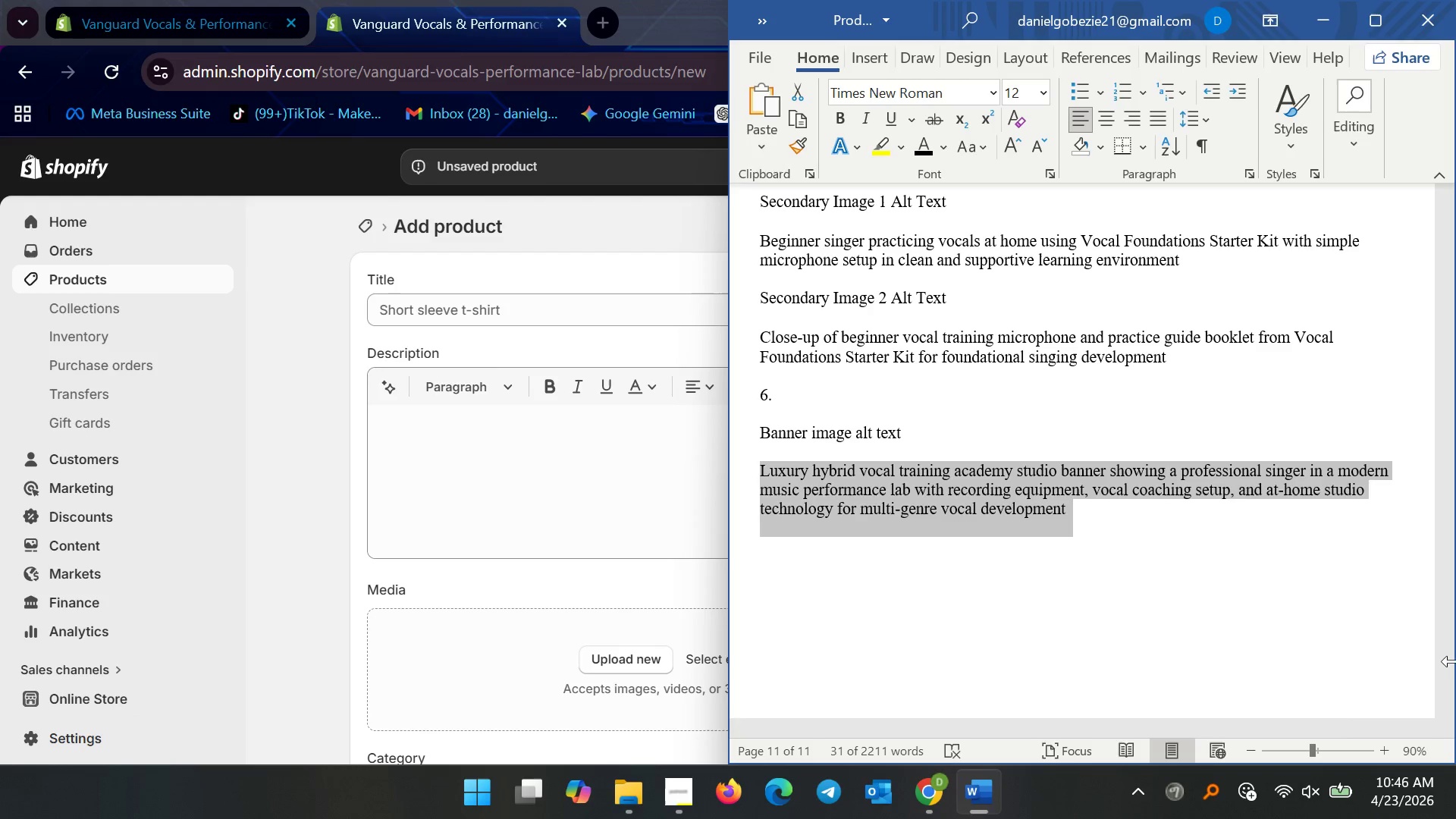 
left_click_drag(start_coordinate=[1448, 663], to_coordinate=[1455, 149])
 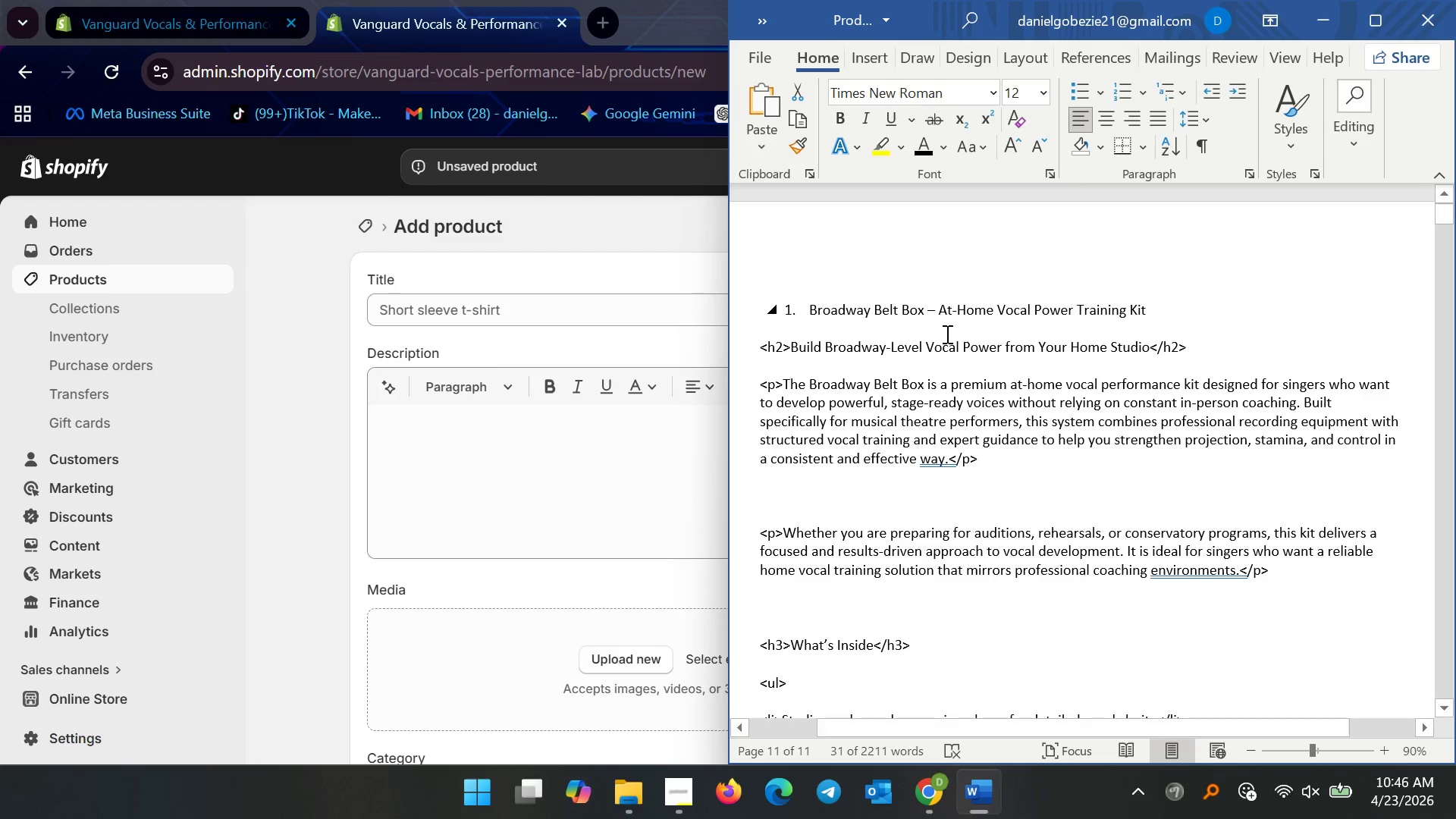 
left_click_drag(start_coordinate=[946, 334], to_coordinate=[941, 334])
 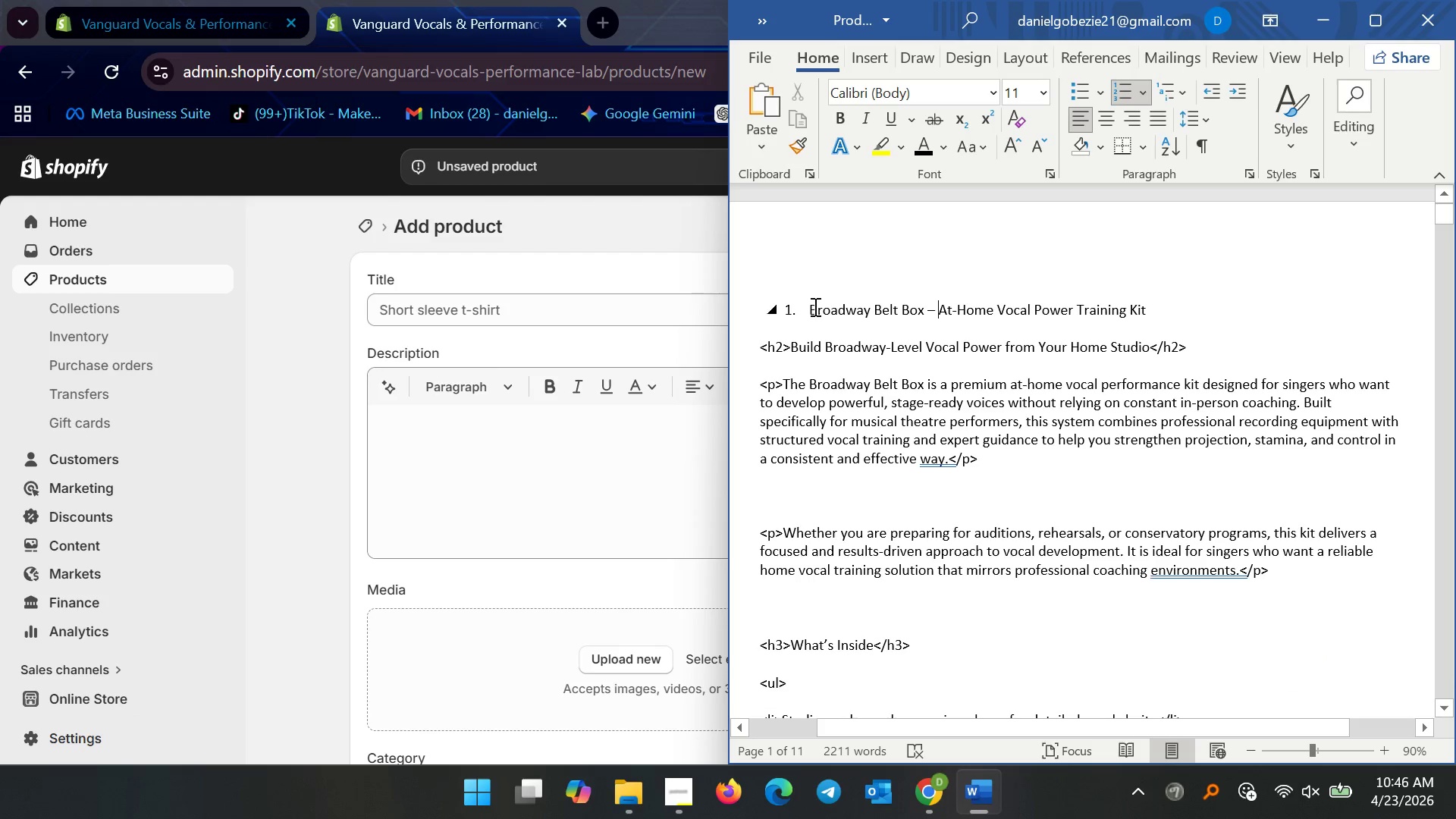 
left_click_drag(start_coordinate=[811, 309], to_coordinate=[1032, 477])
 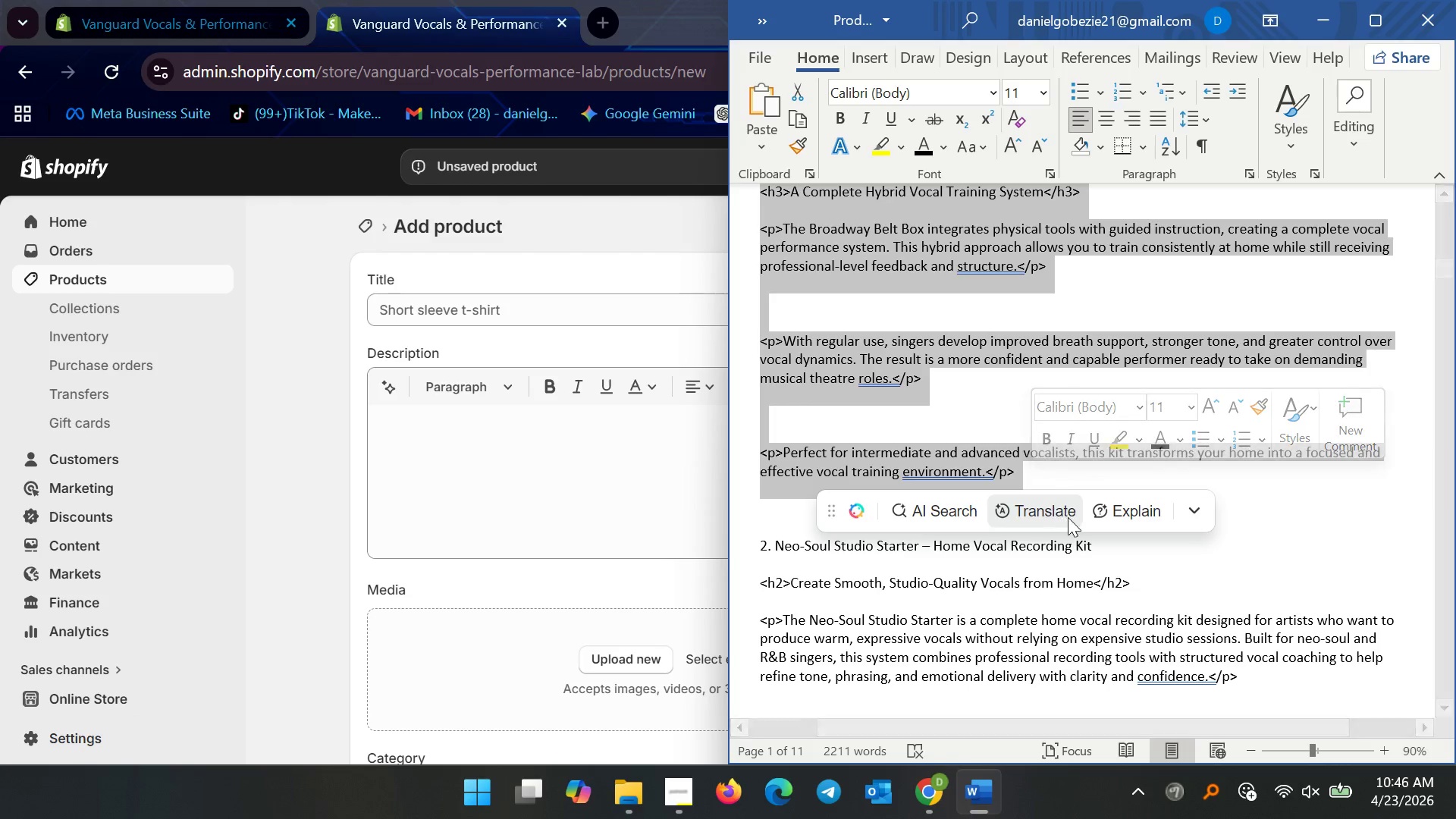 
key(Control+C)
 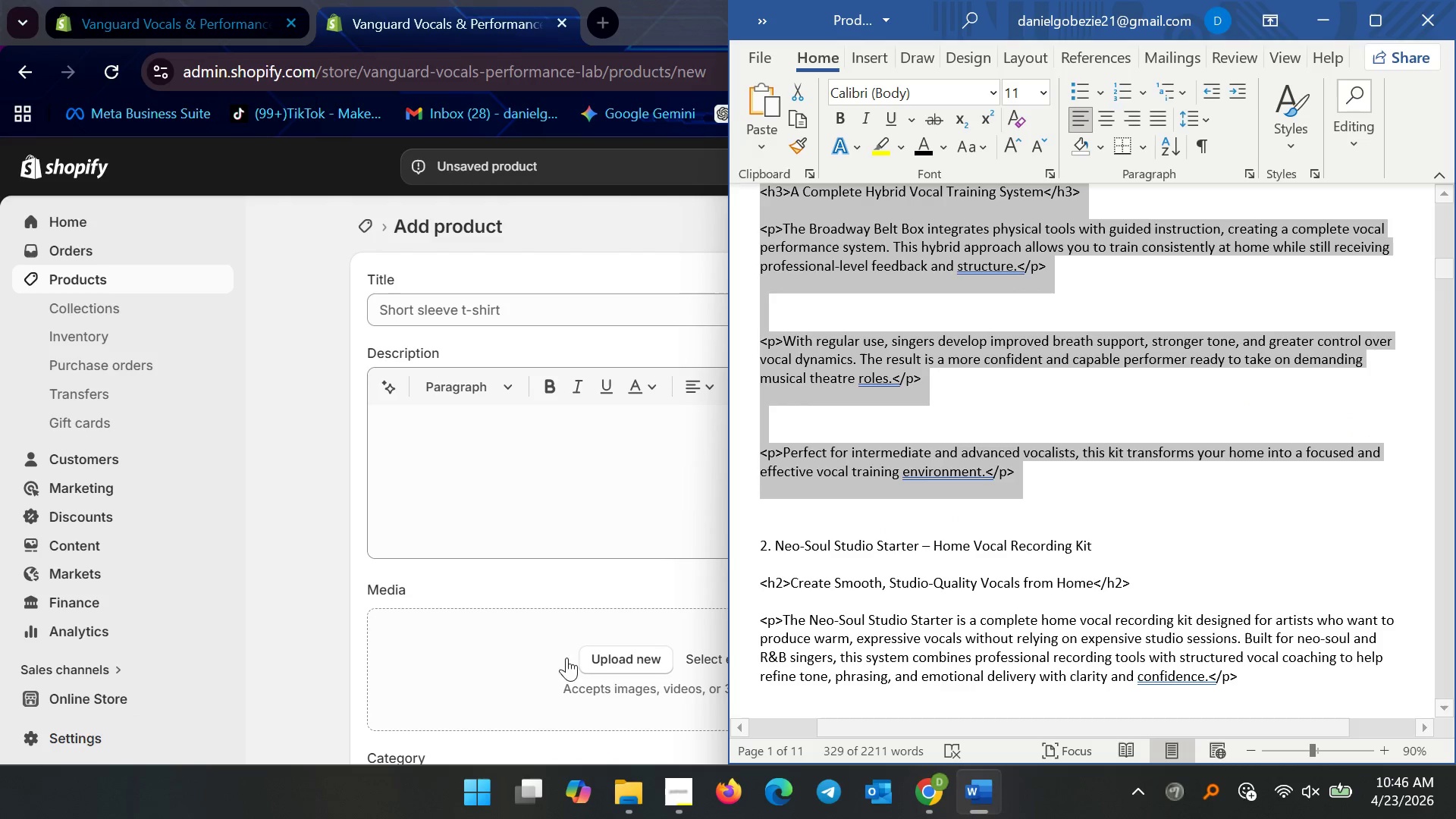 
key(Control+C)
 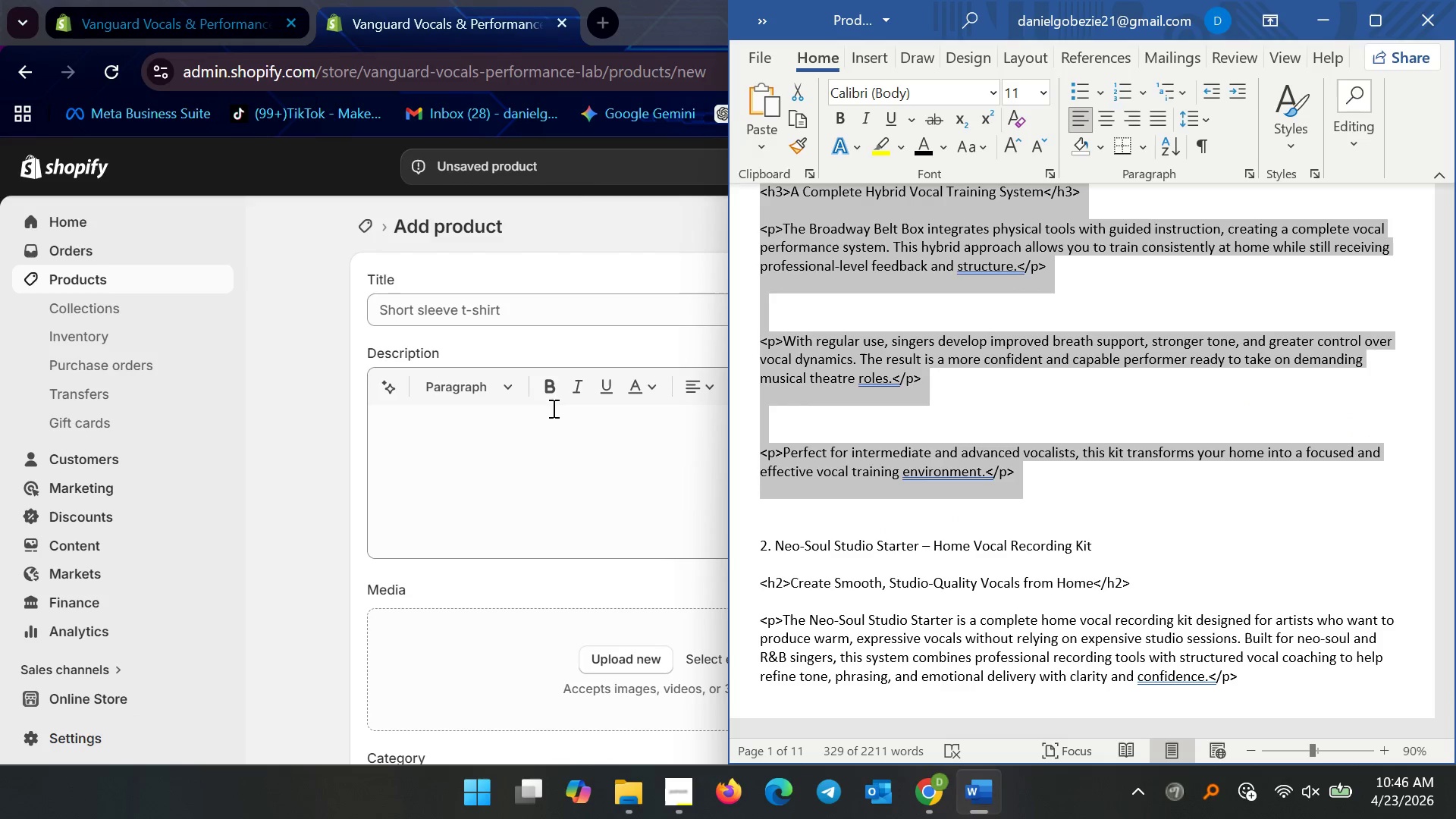 
key(Control+C)
 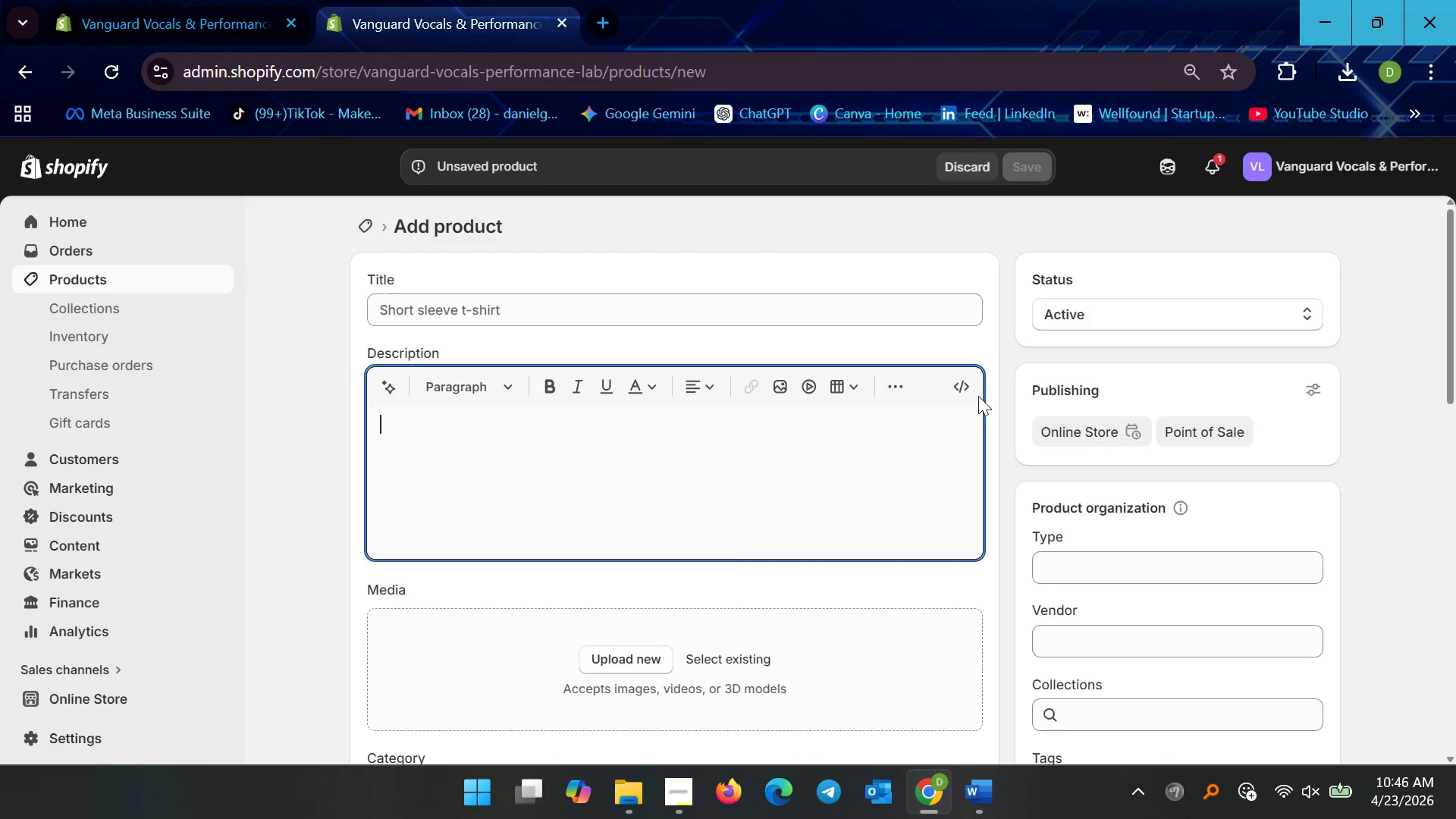 
left_click([971, 389])
 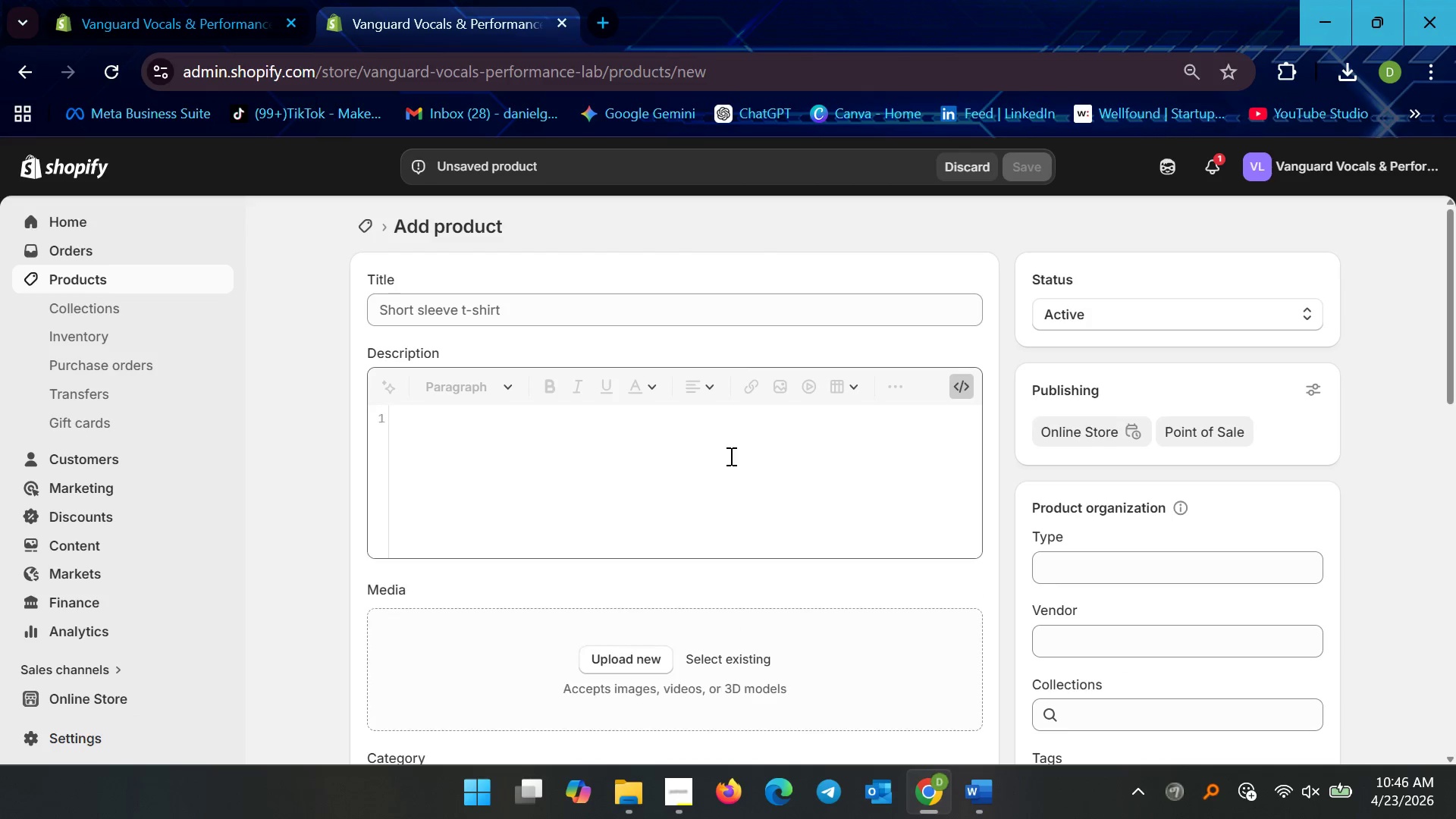 
left_click([727, 459])
 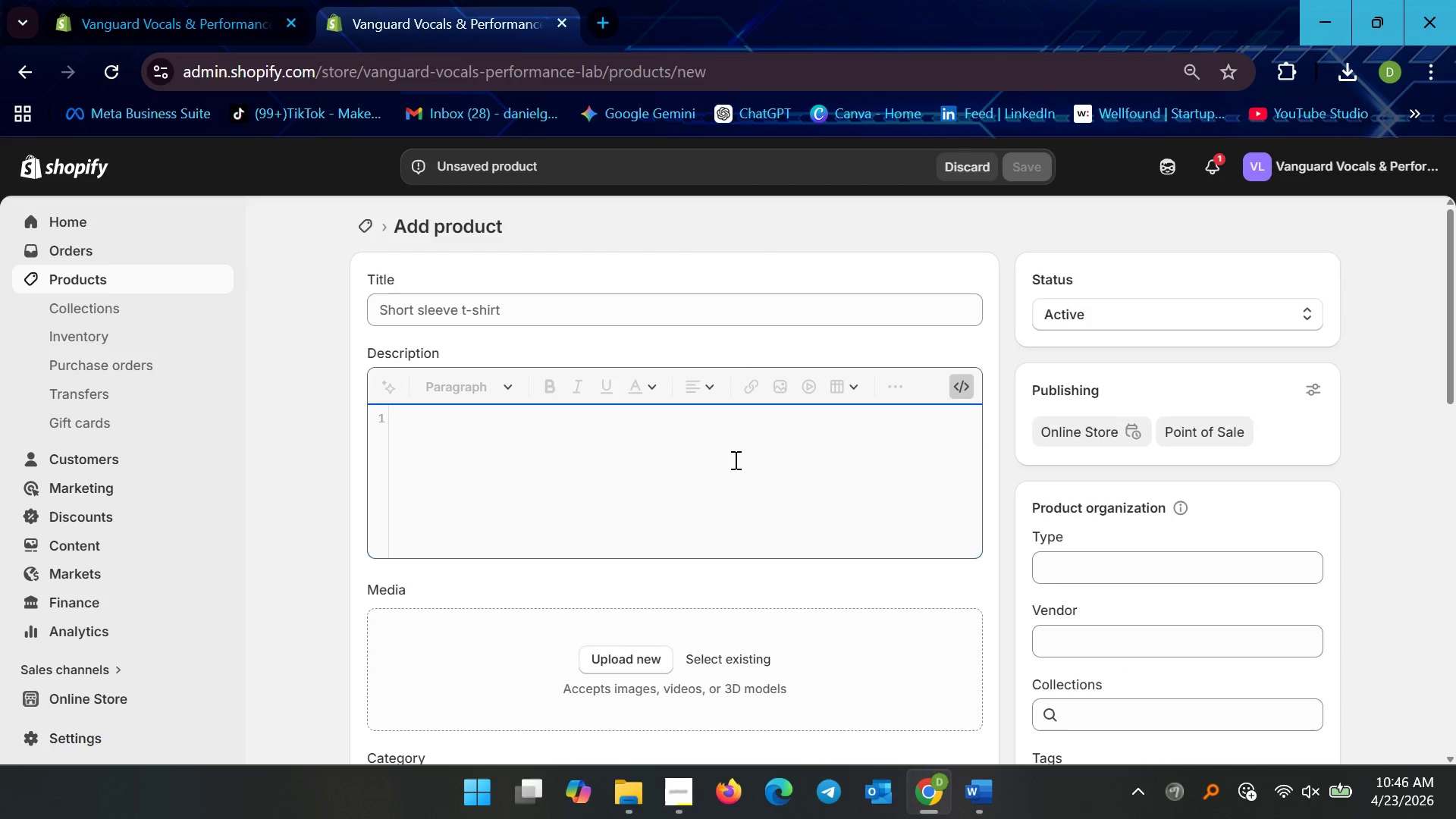 
key(Control+V)
 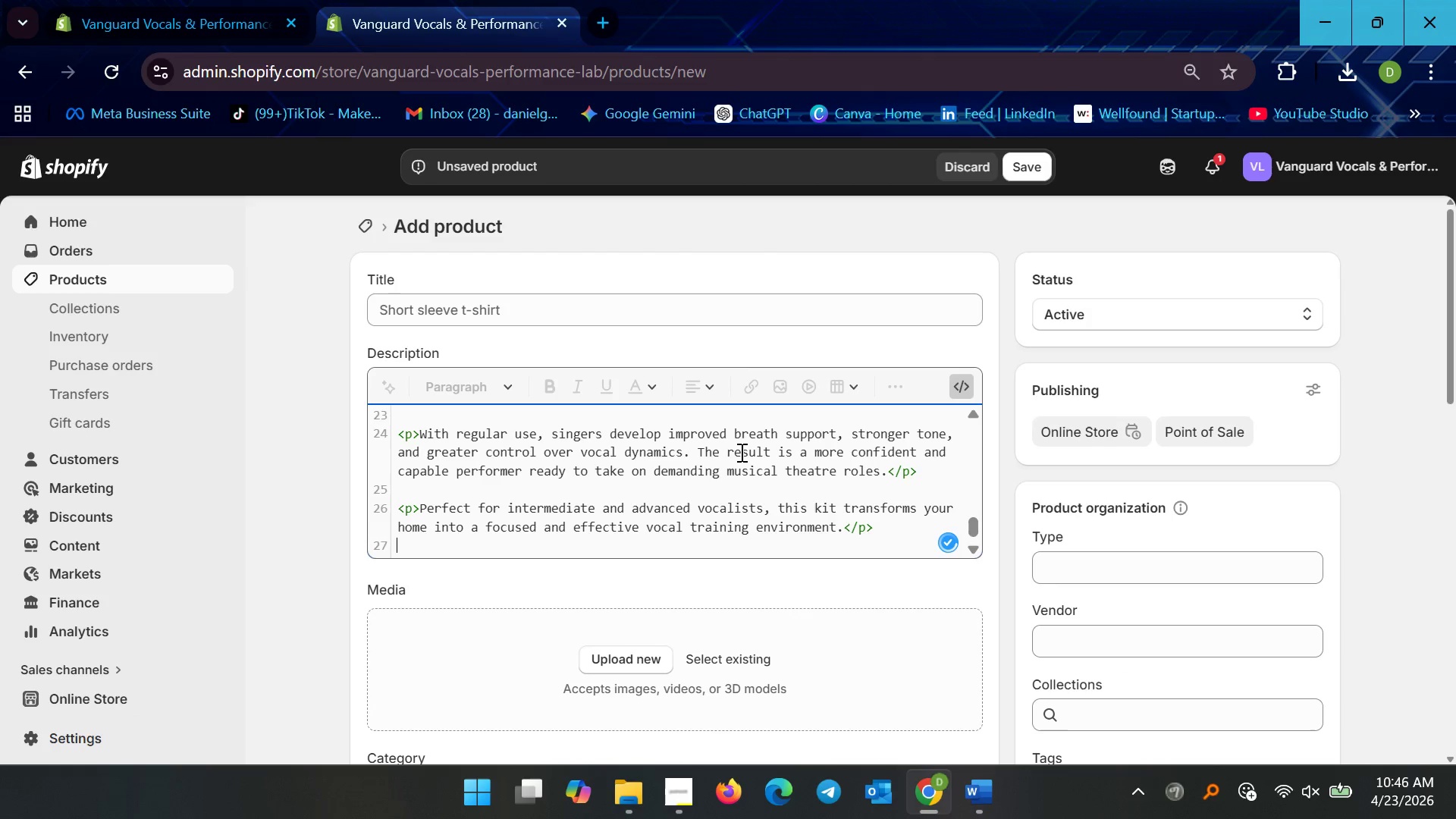 
key(Backspace)
 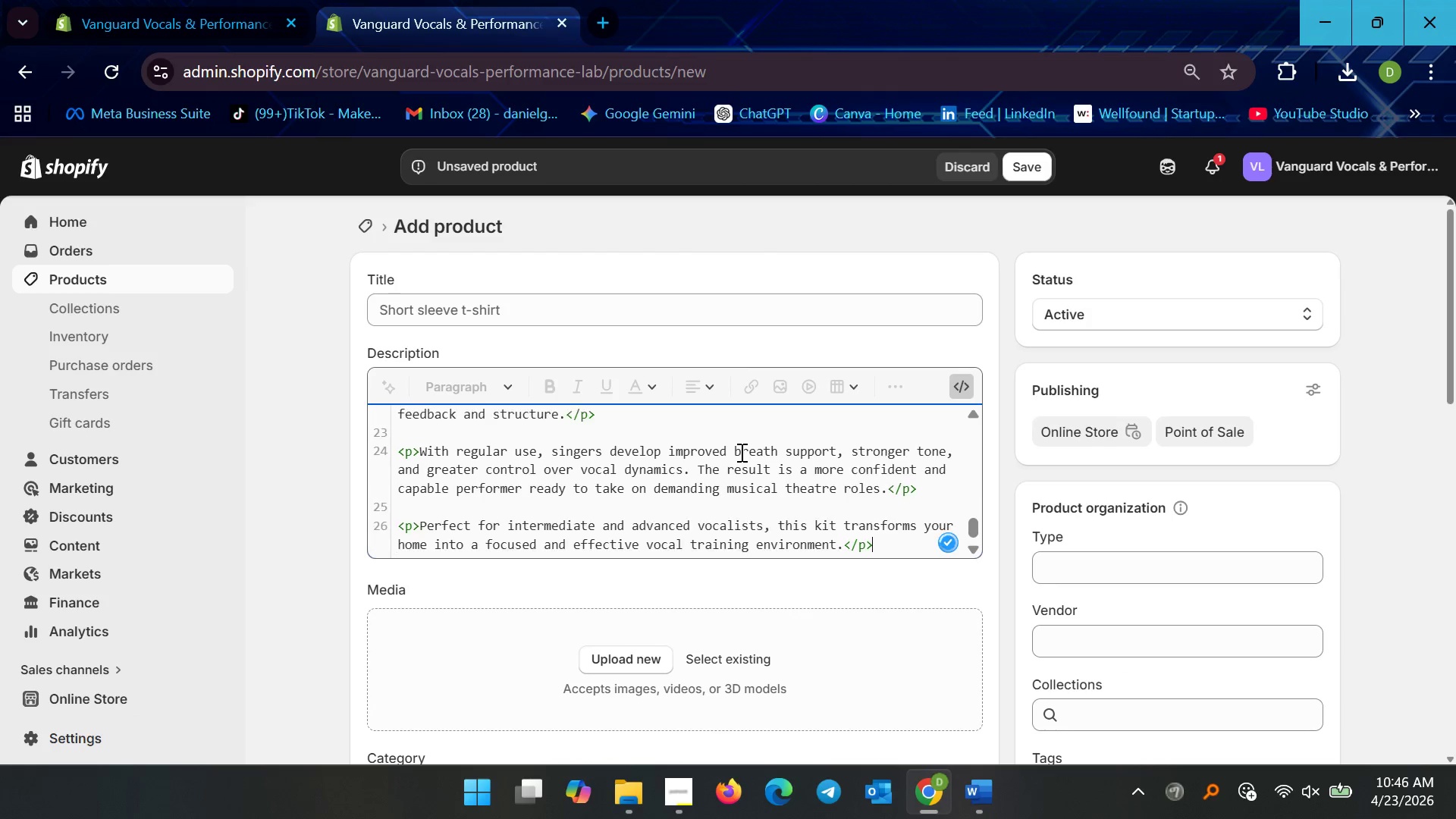 
scroll: coordinate [740, 452], scroll_direction: up, amount: 20.0
 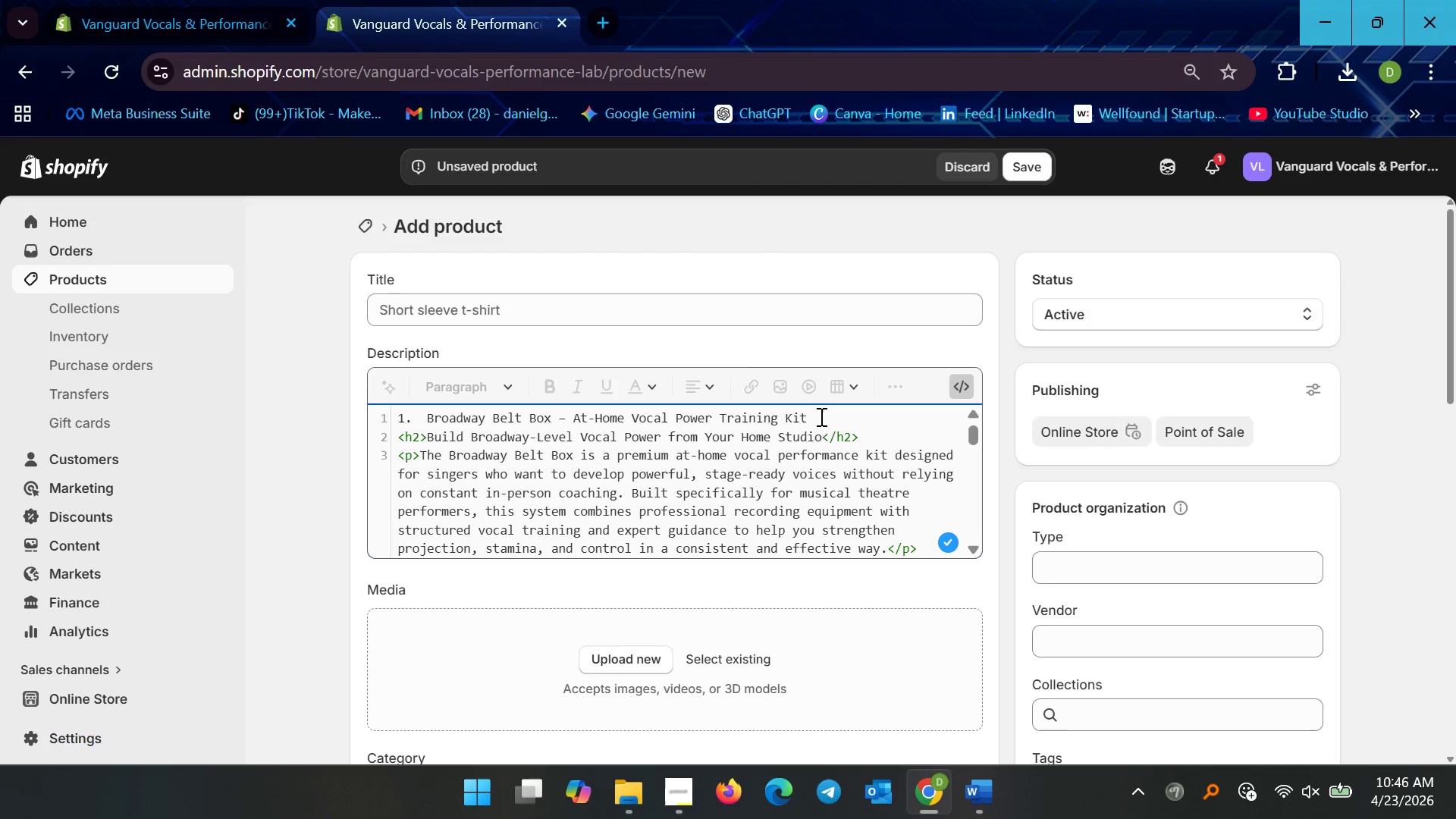 
left_click_drag(start_coordinate=[815, 416], to_coordinate=[431, 413])
 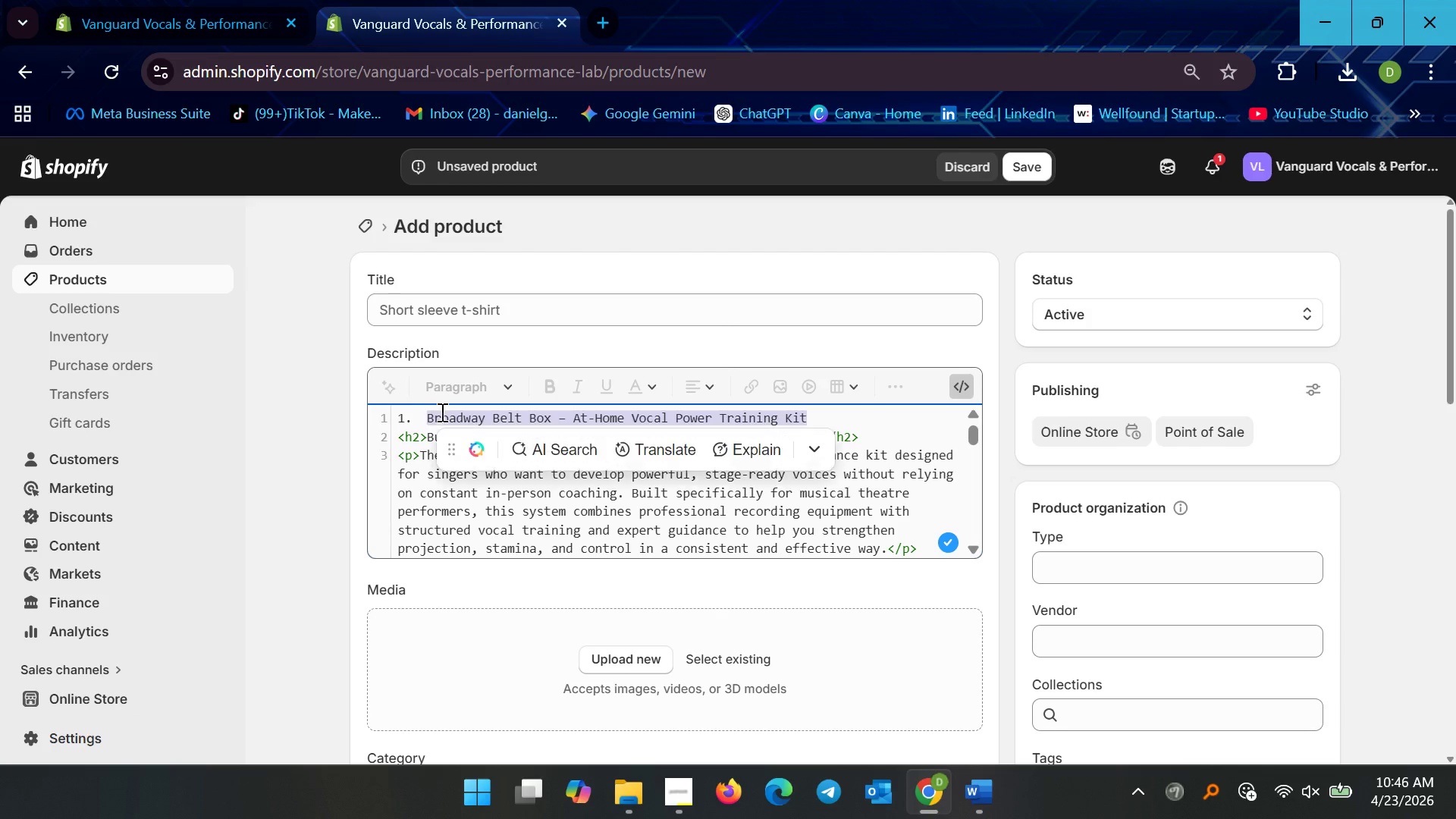 
key(Control+X)
 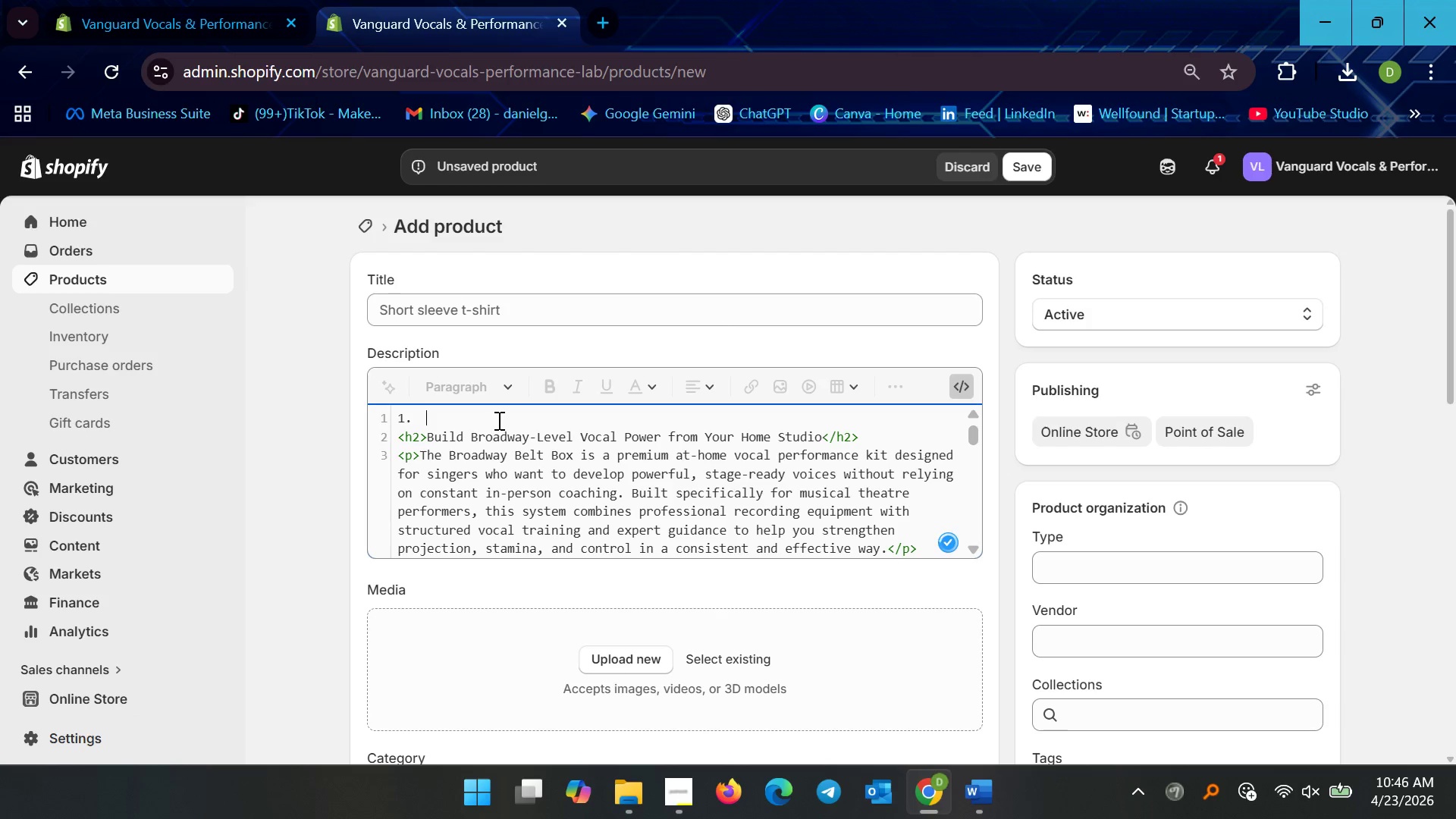 
hold_key(key=Backspace, duration=0.78)
 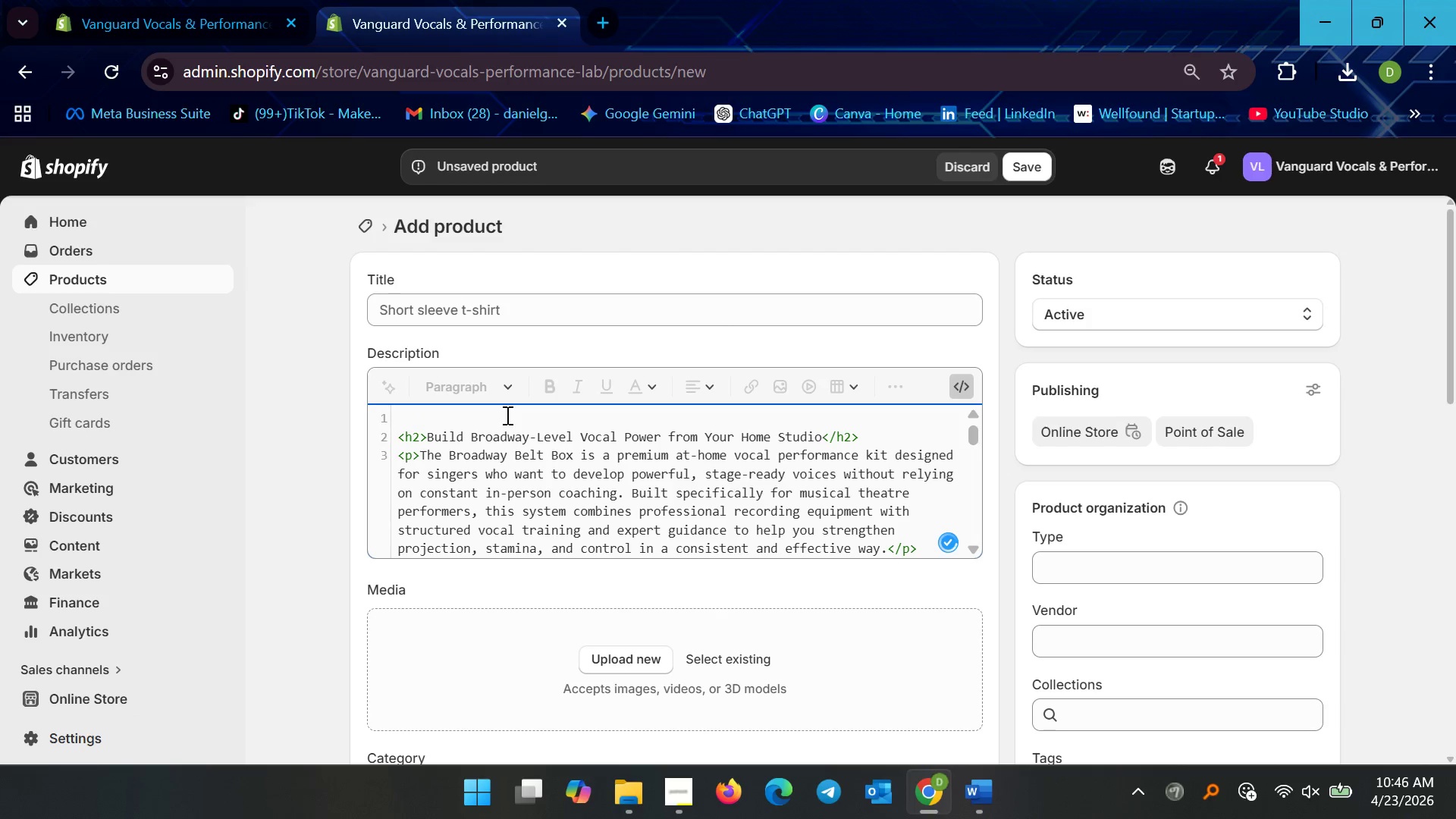 
key(Delete)
 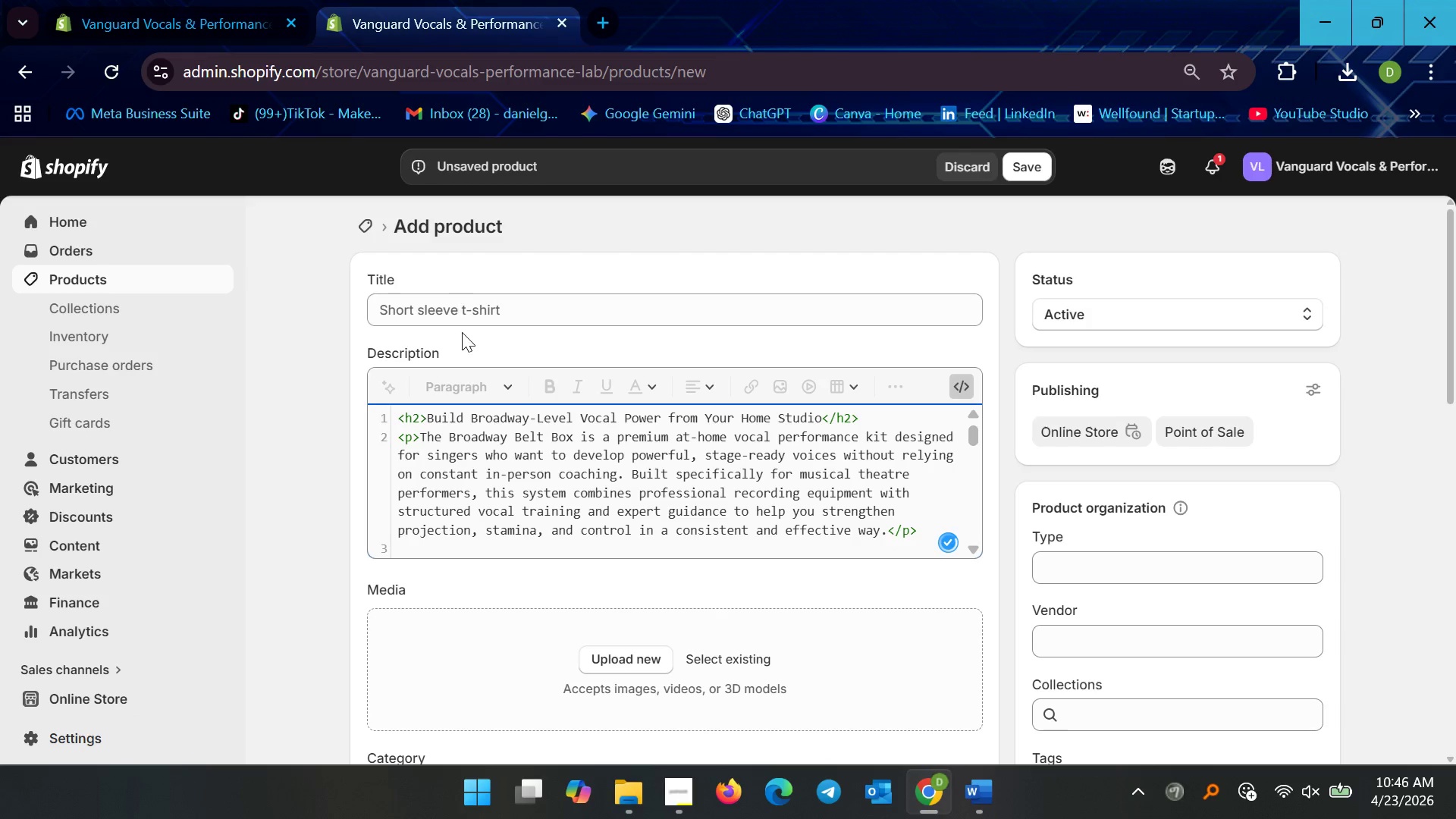 
left_click([462, 302])
 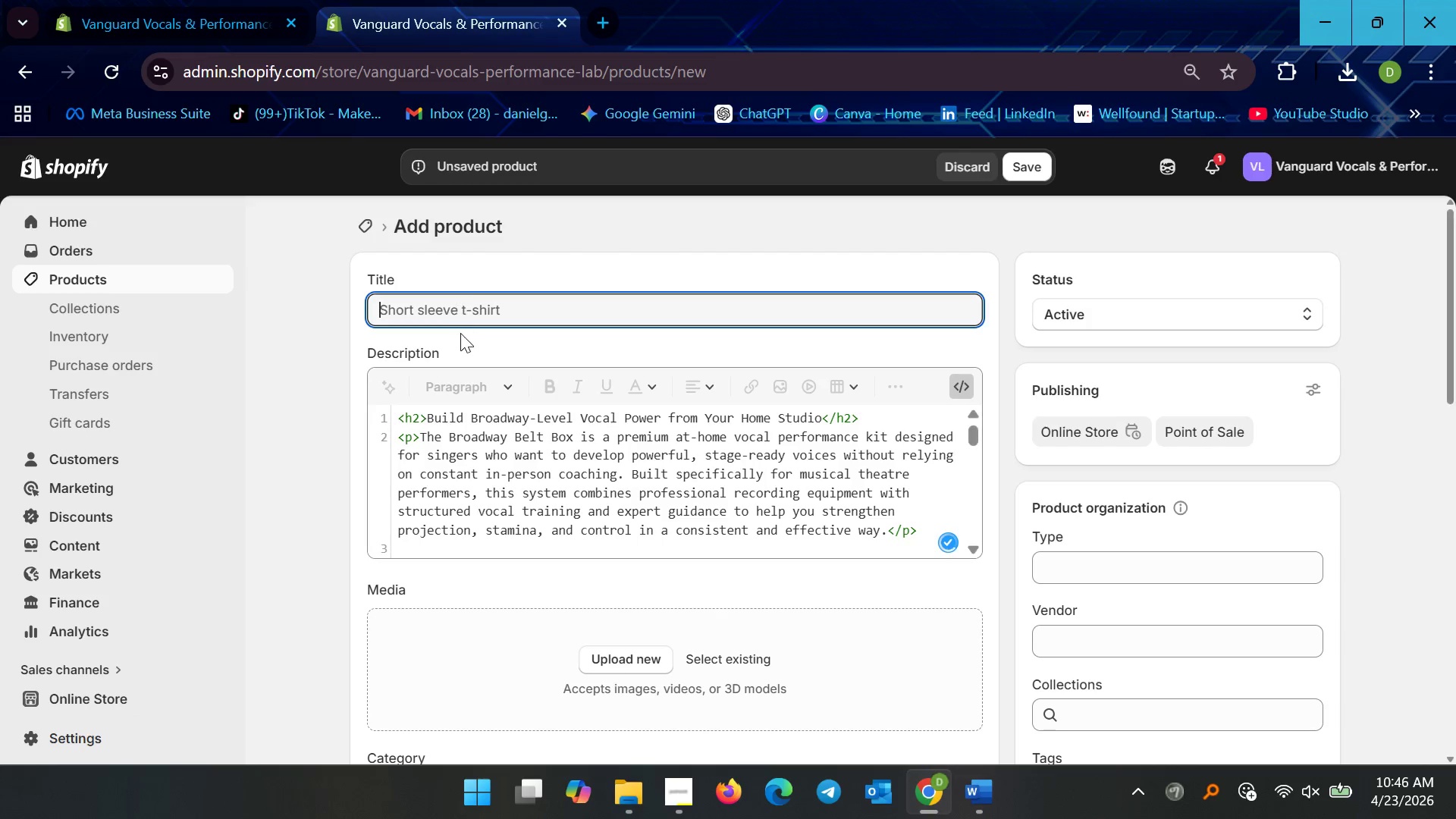 
key(Control+V)
 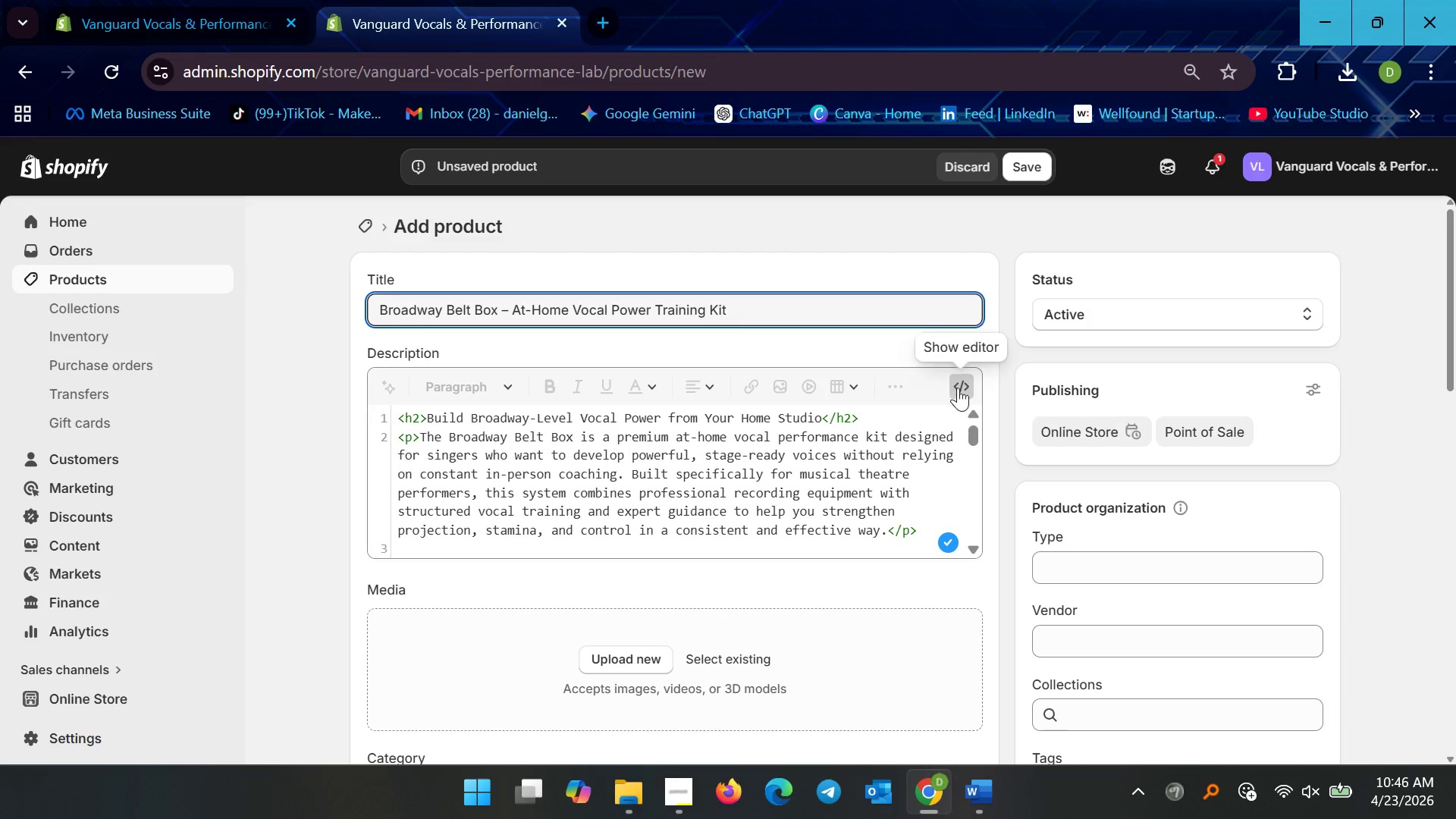 
left_click([961, 386])
 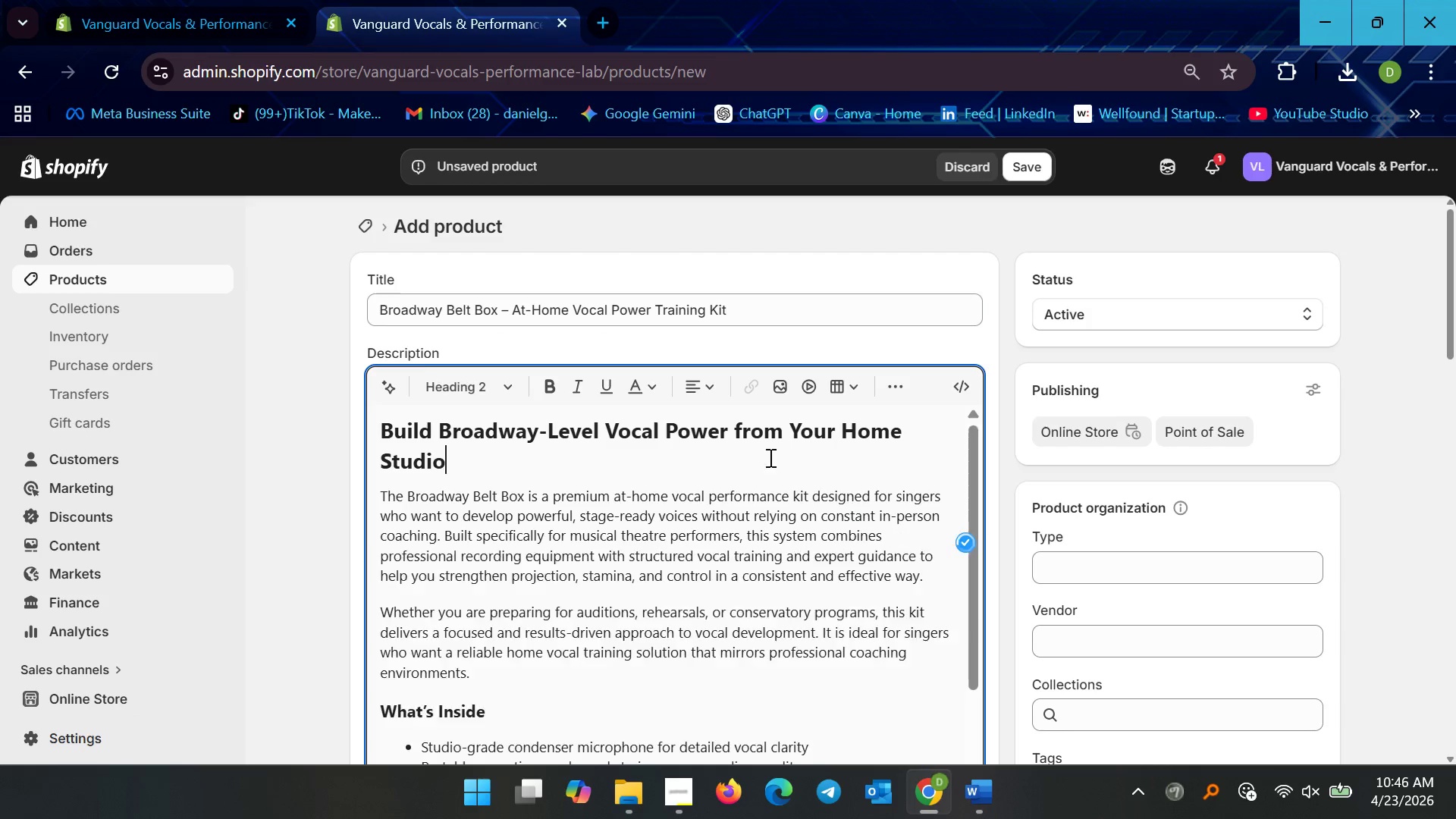 
scroll: coordinate [593, 585], scroll_direction: down, amount: 12.0
 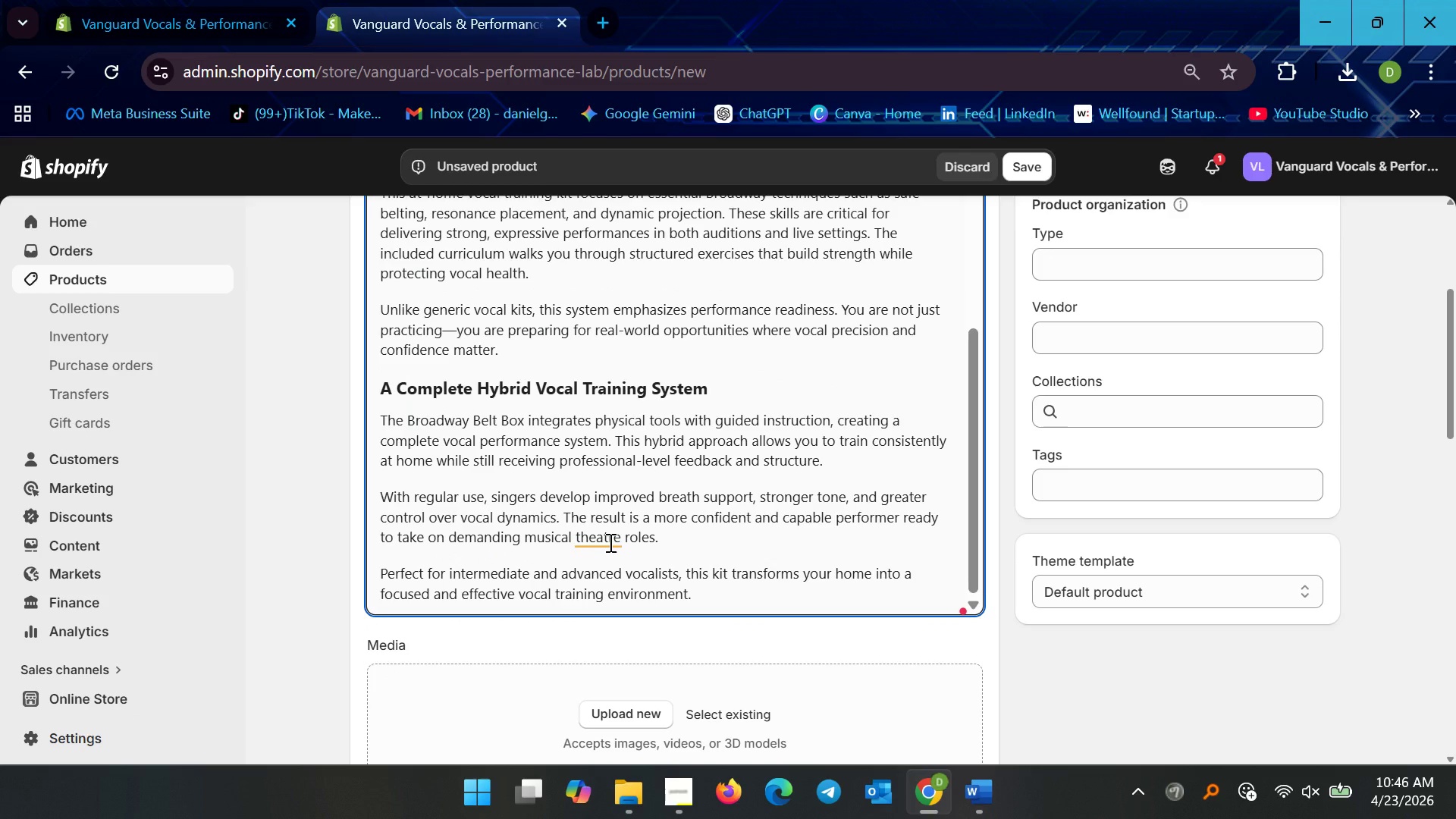 
left_click([609, 542])
 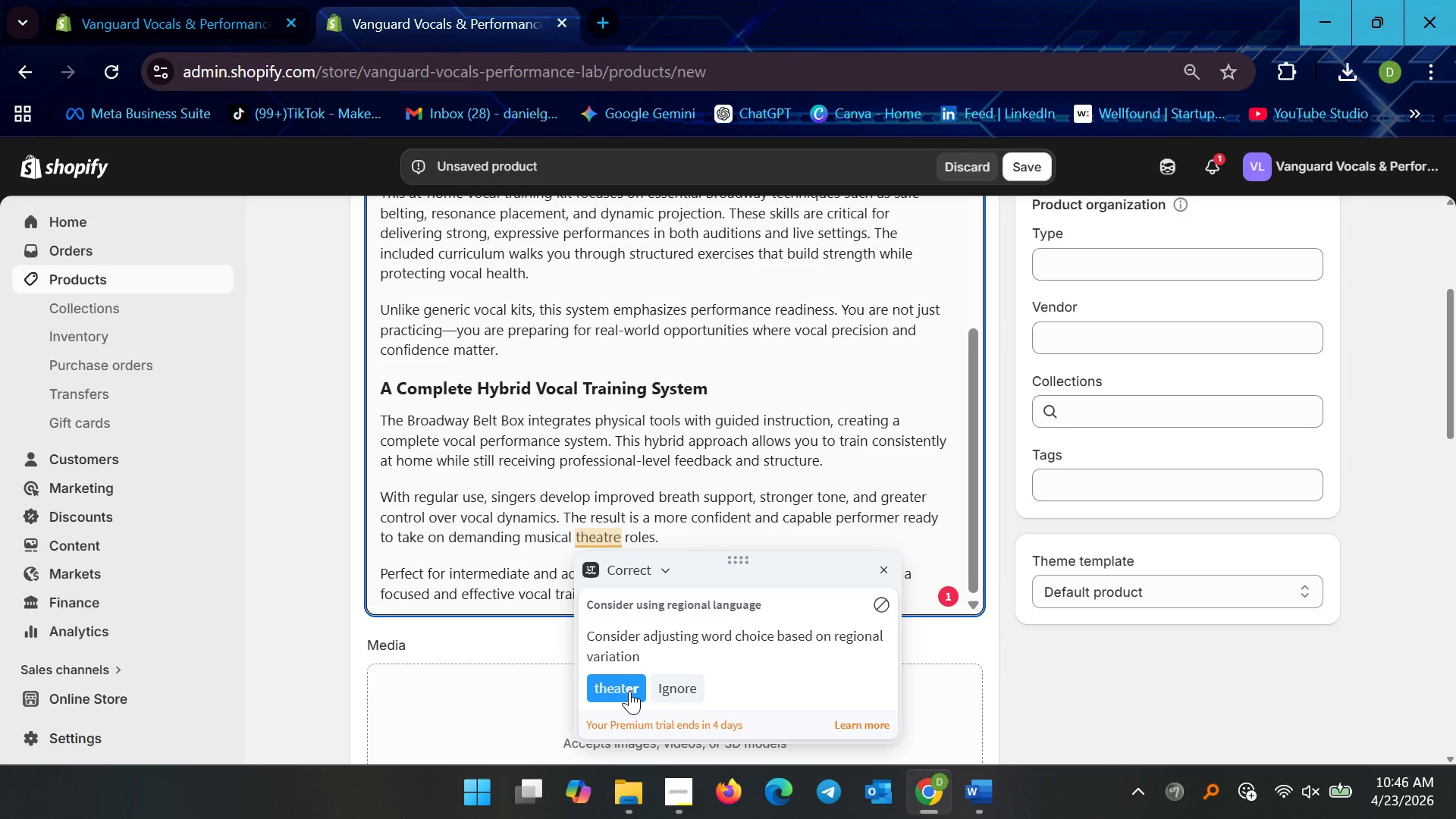 
wait(5.08)
 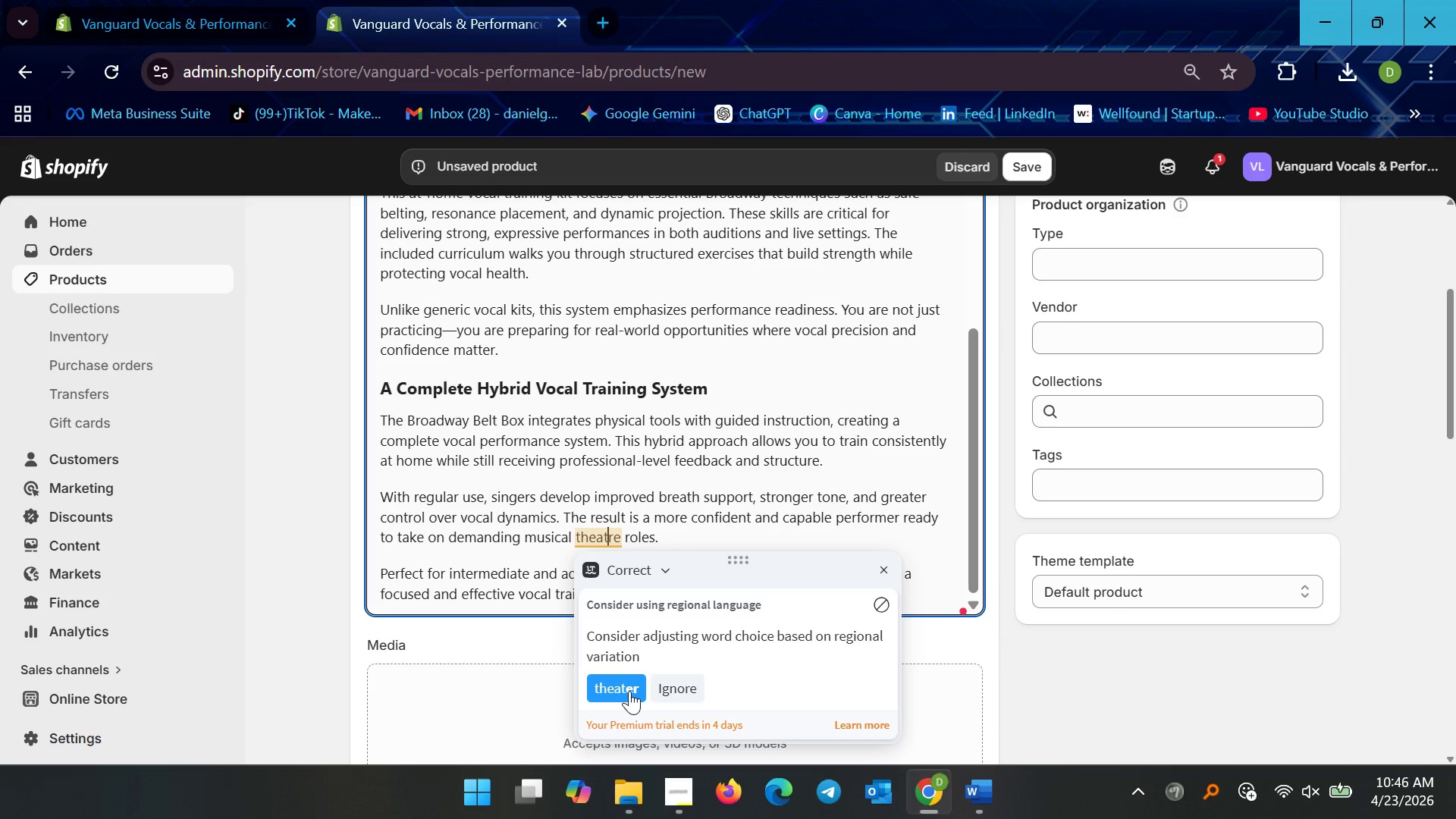 
left_click([629, 691])
 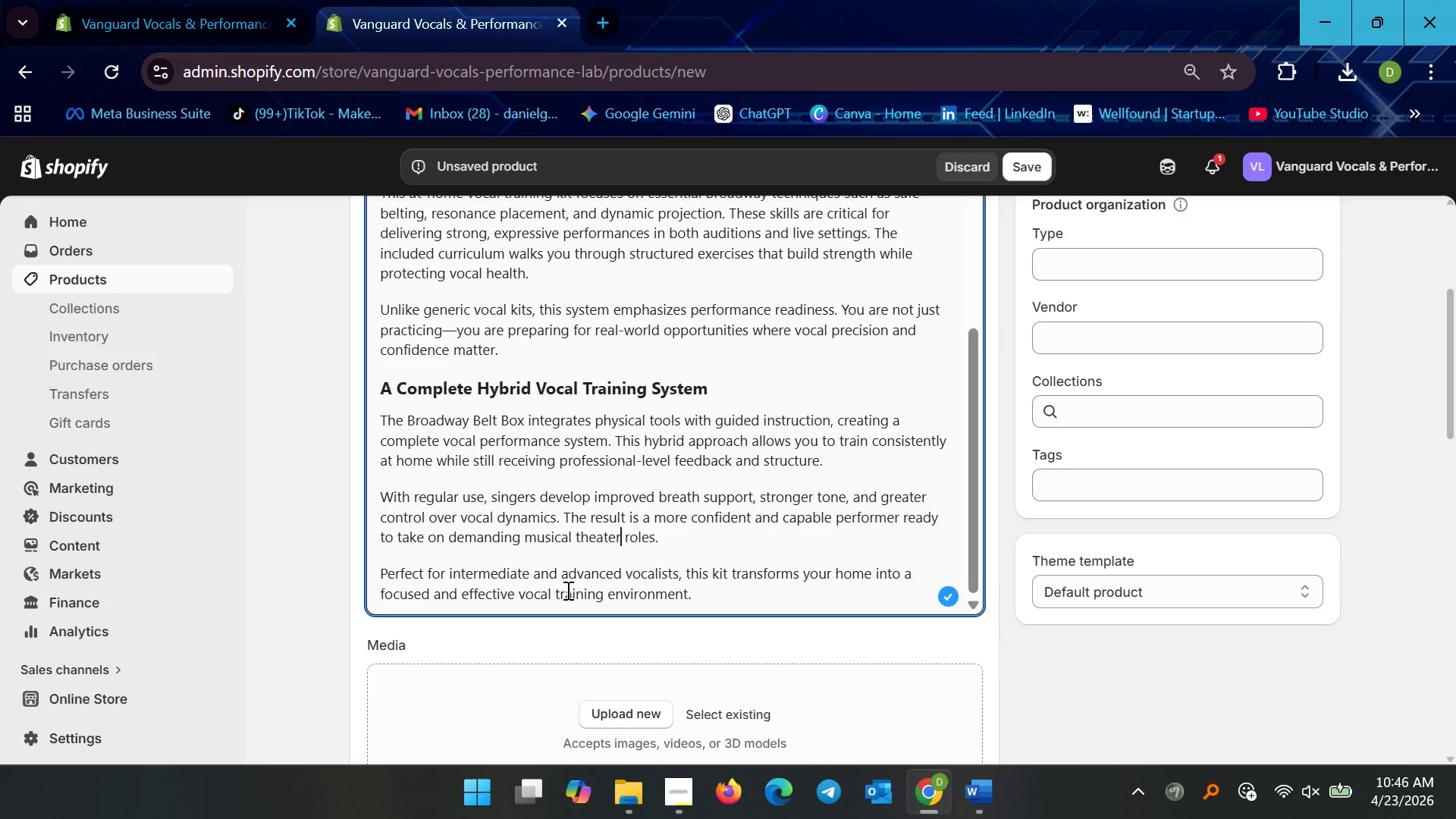 
left_click([593, 424])
 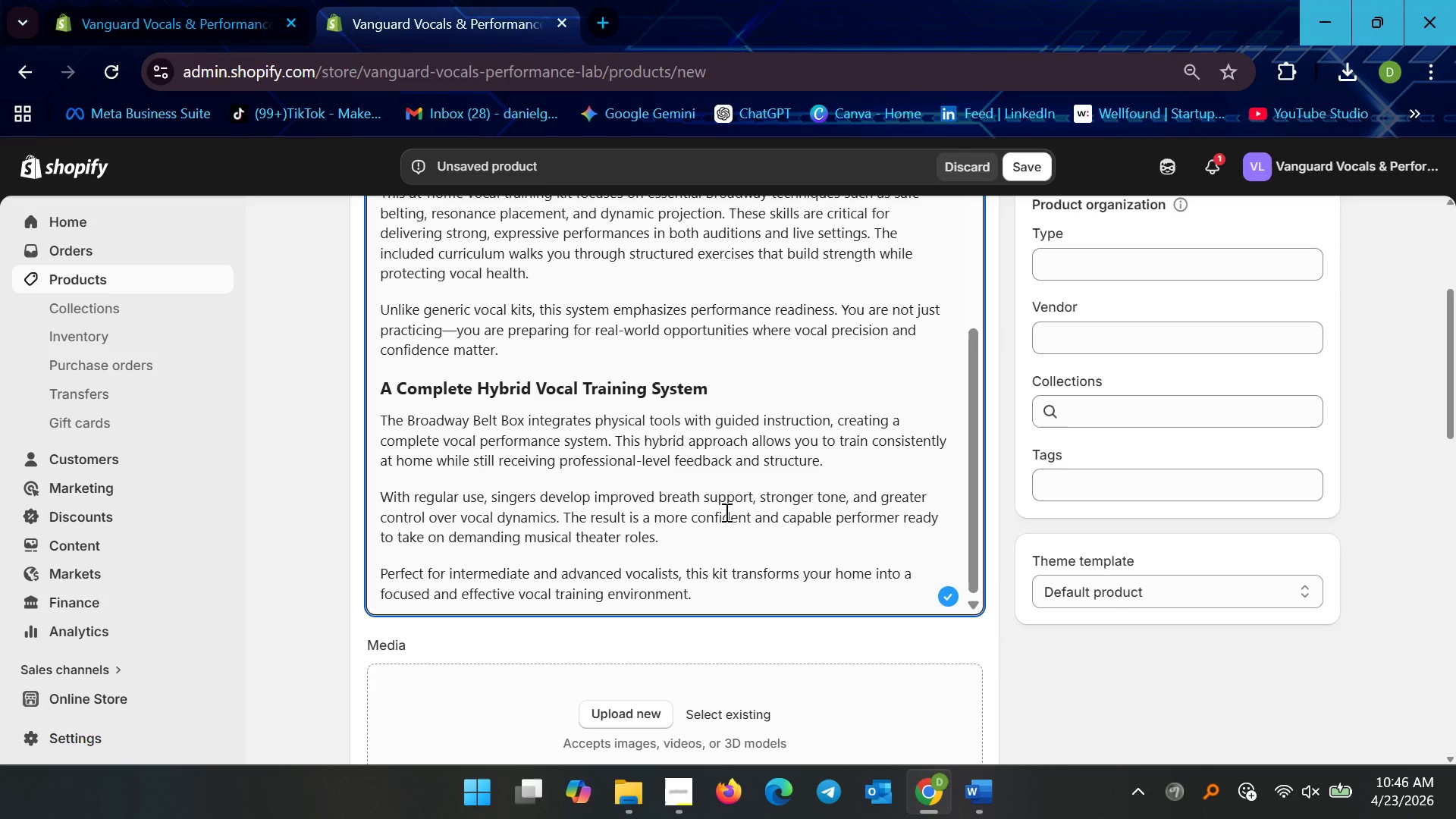 
scroll: coordinate [749, 514], scroll_direction: up, amount: 11.0
 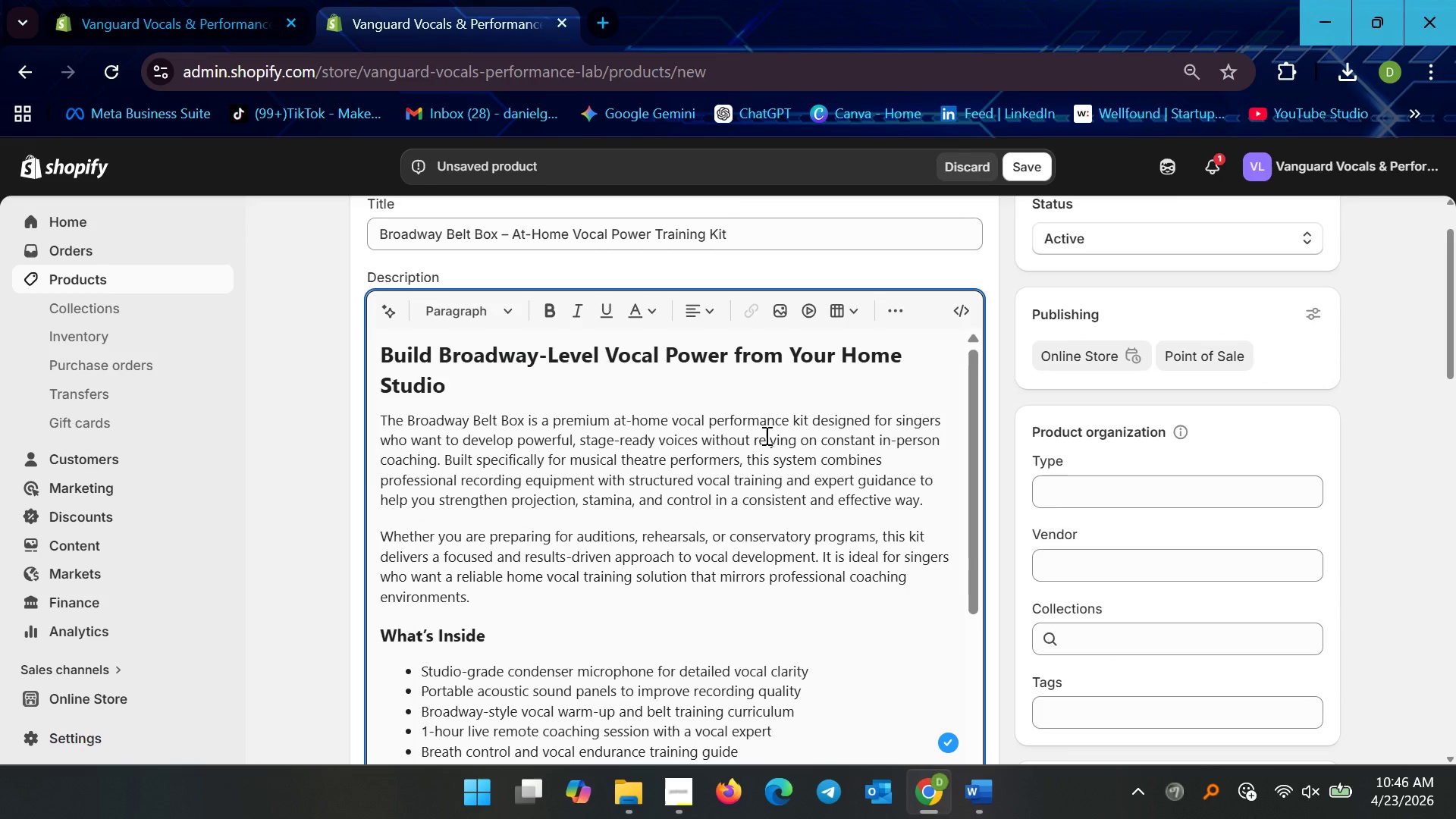 
scroll: coordinate [717, 588], scroll_direction: down, amount: 11.0
 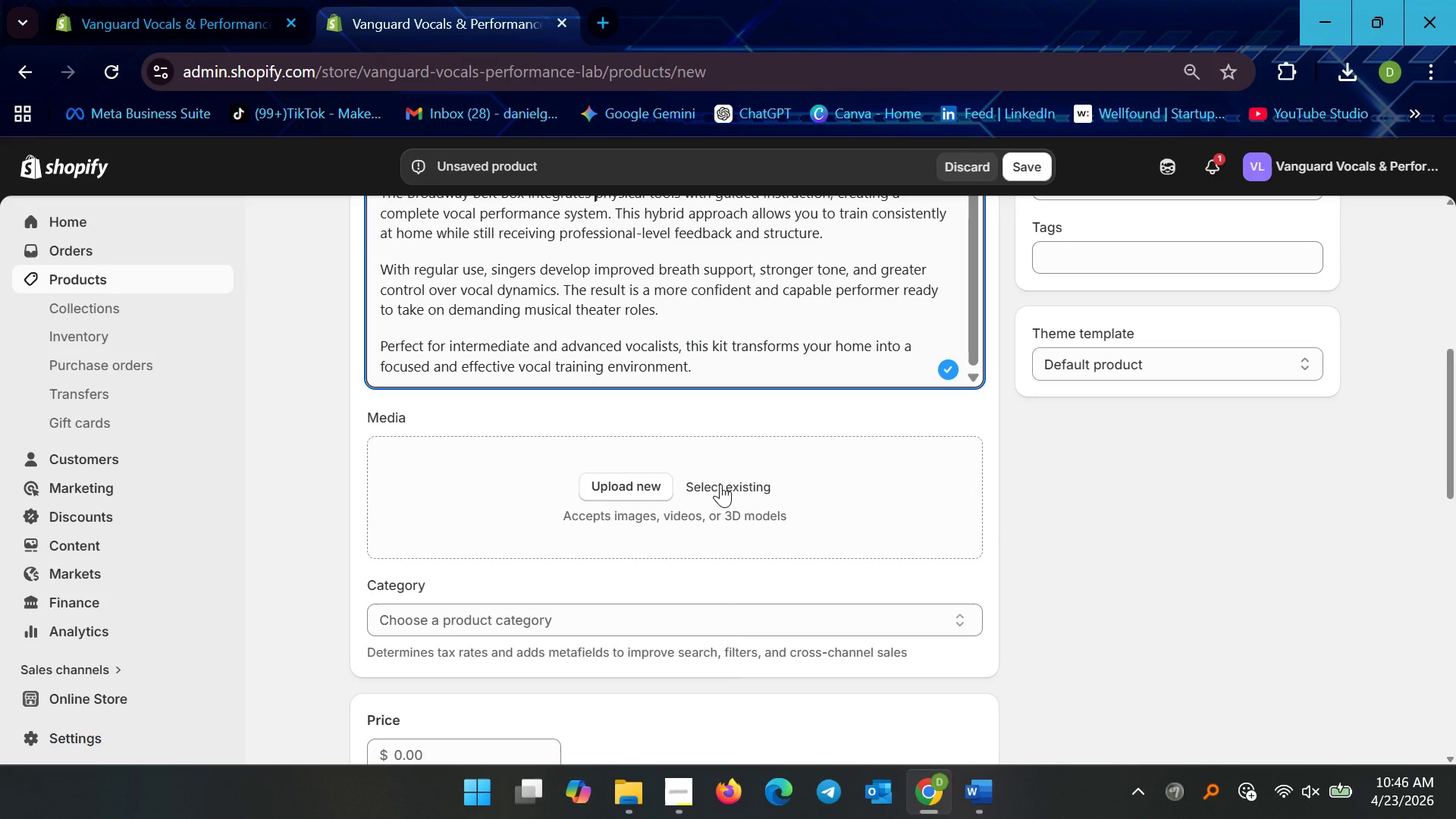 
left_click([720, 484])
 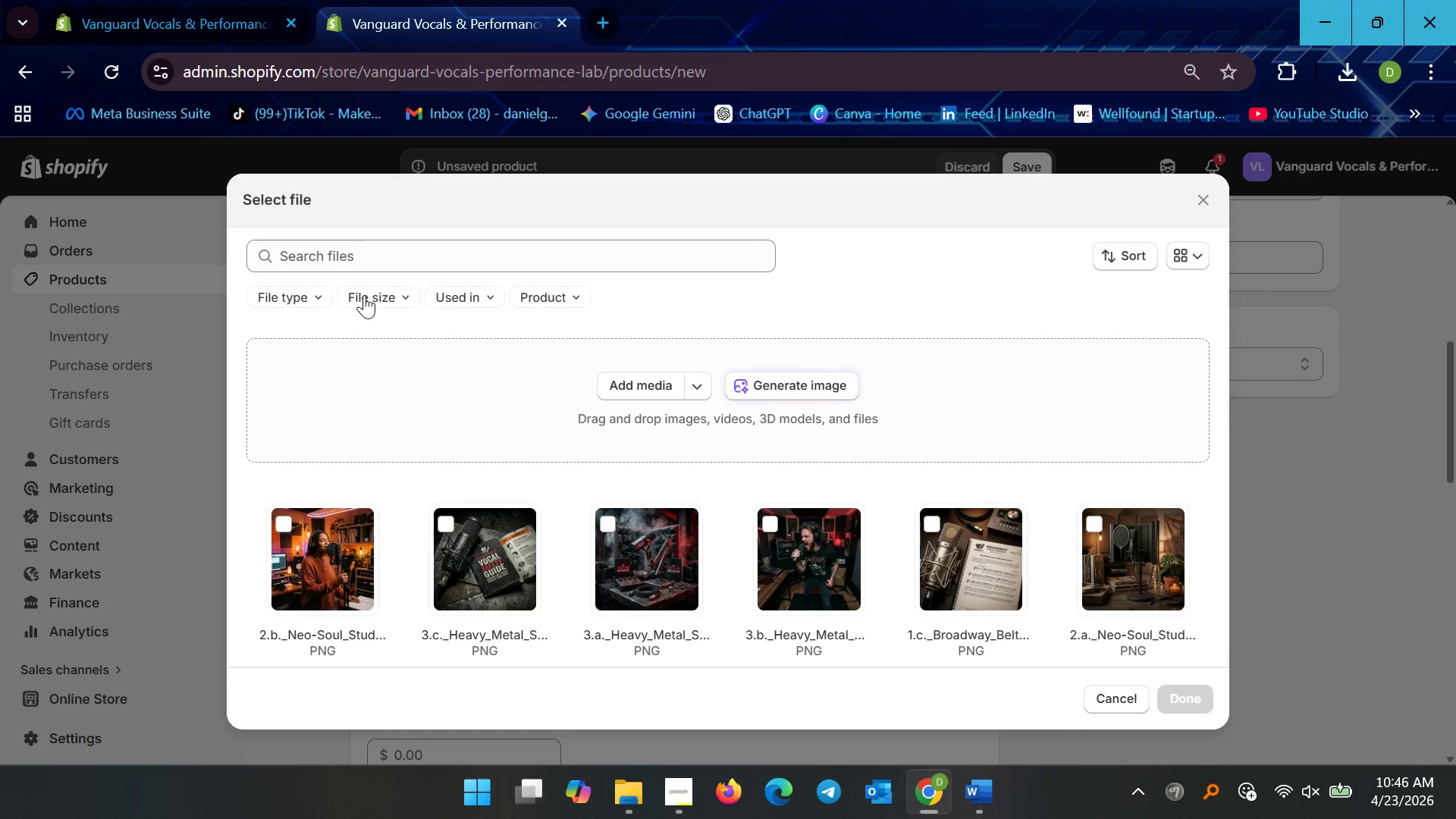 
wait(7.88)
 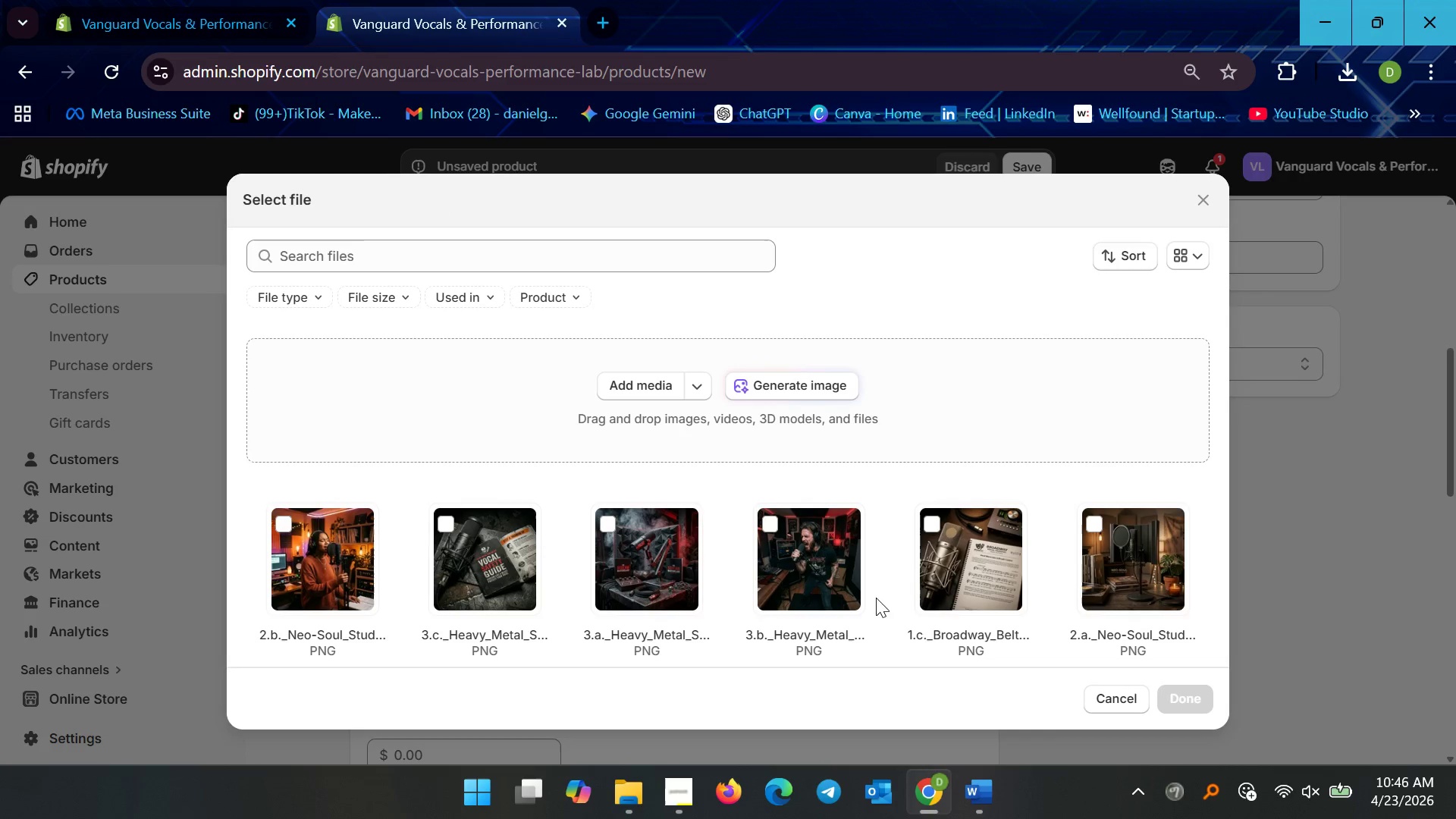 
left_click([1121, 258])
 